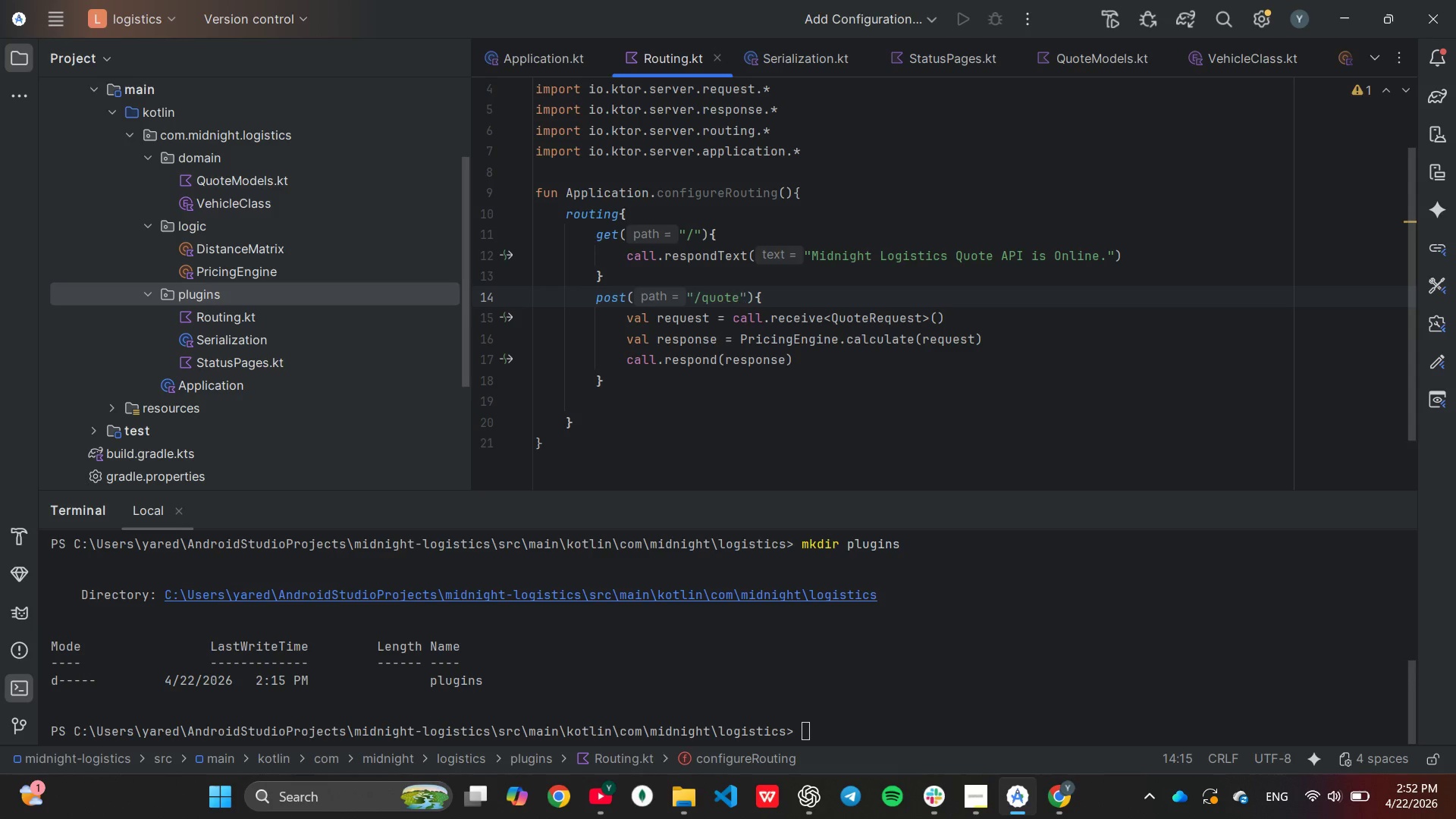 
type(api)
 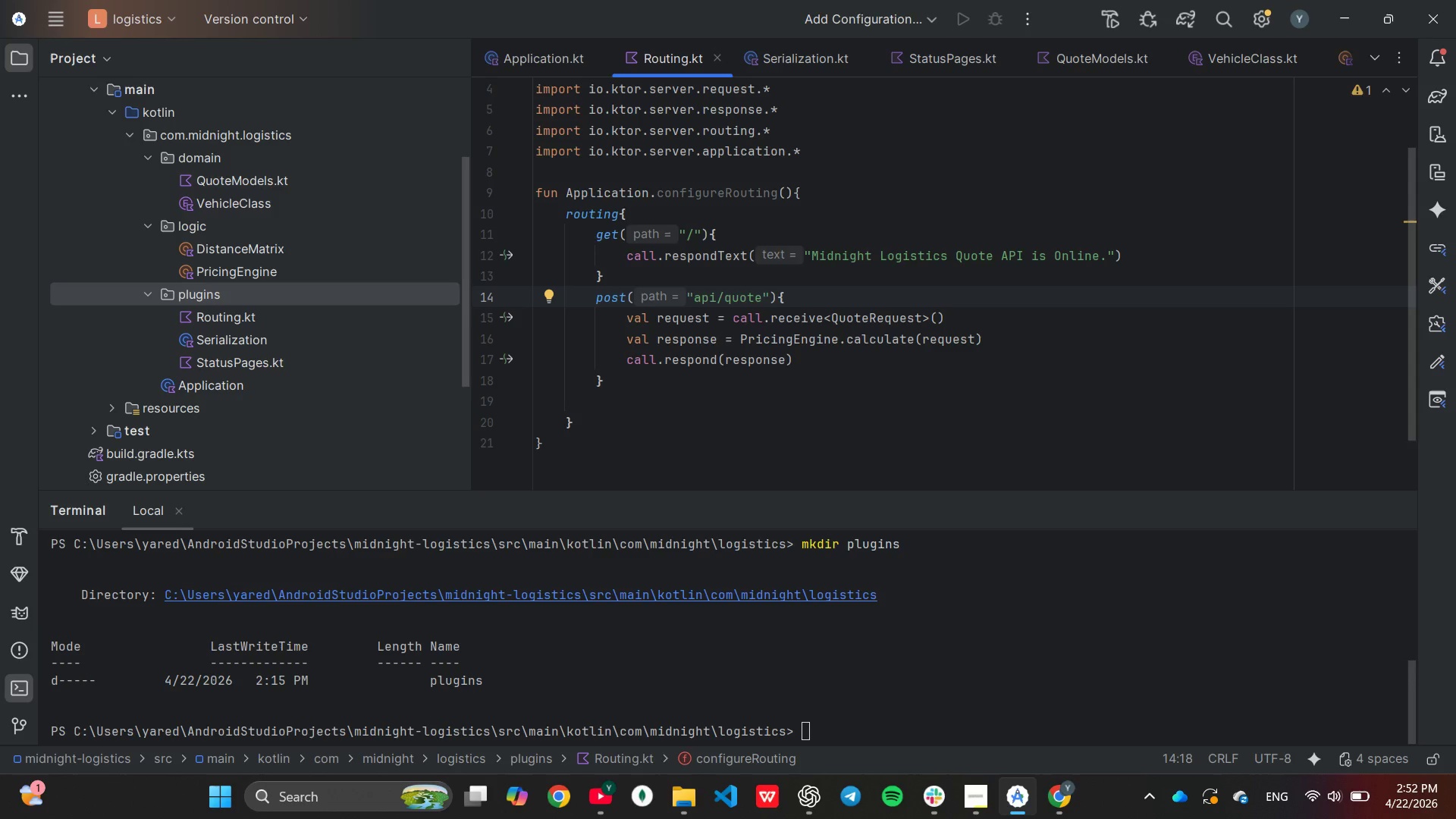 
key(ArrowLeft)
 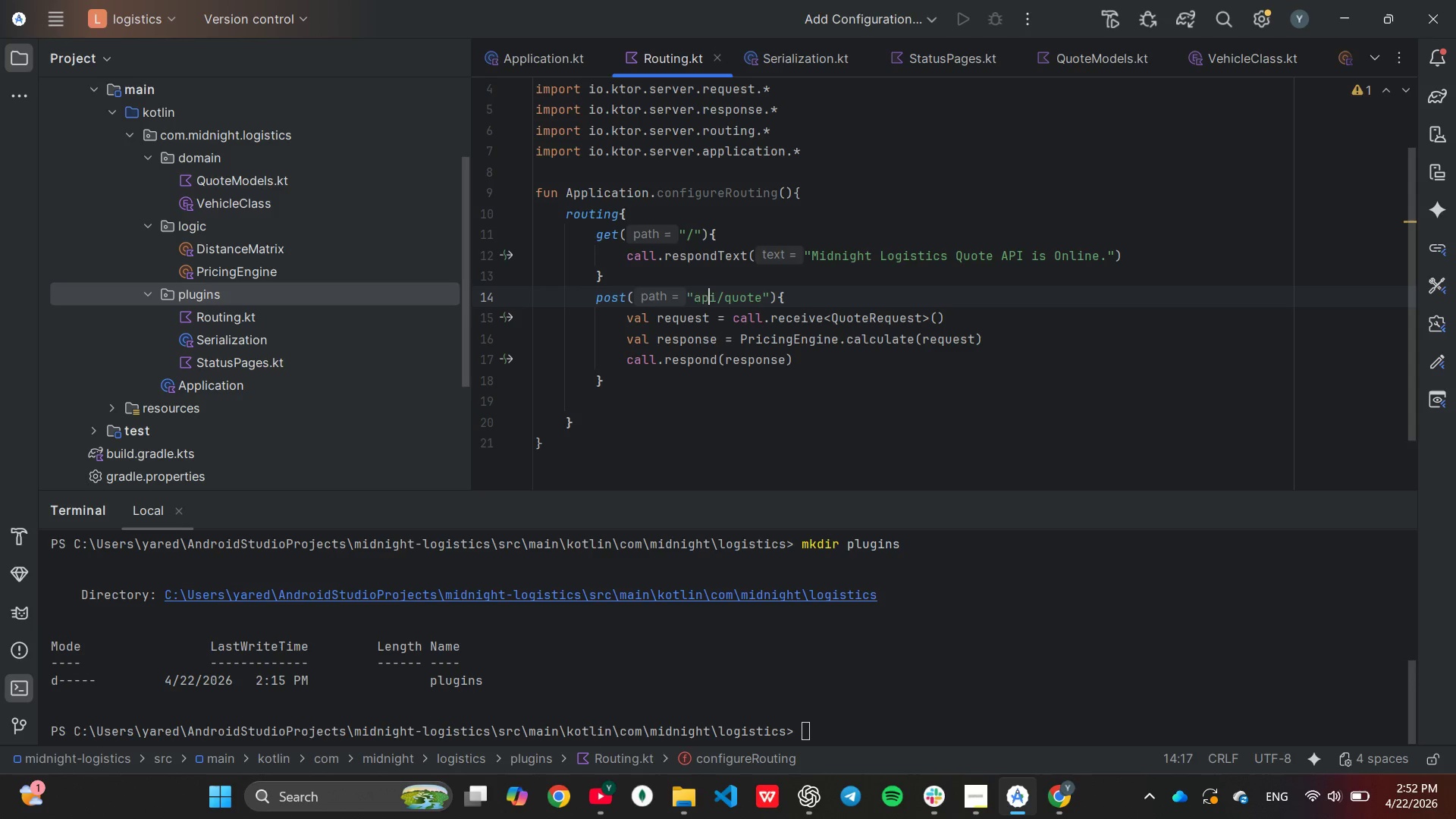 
key(ArrowLeft)
 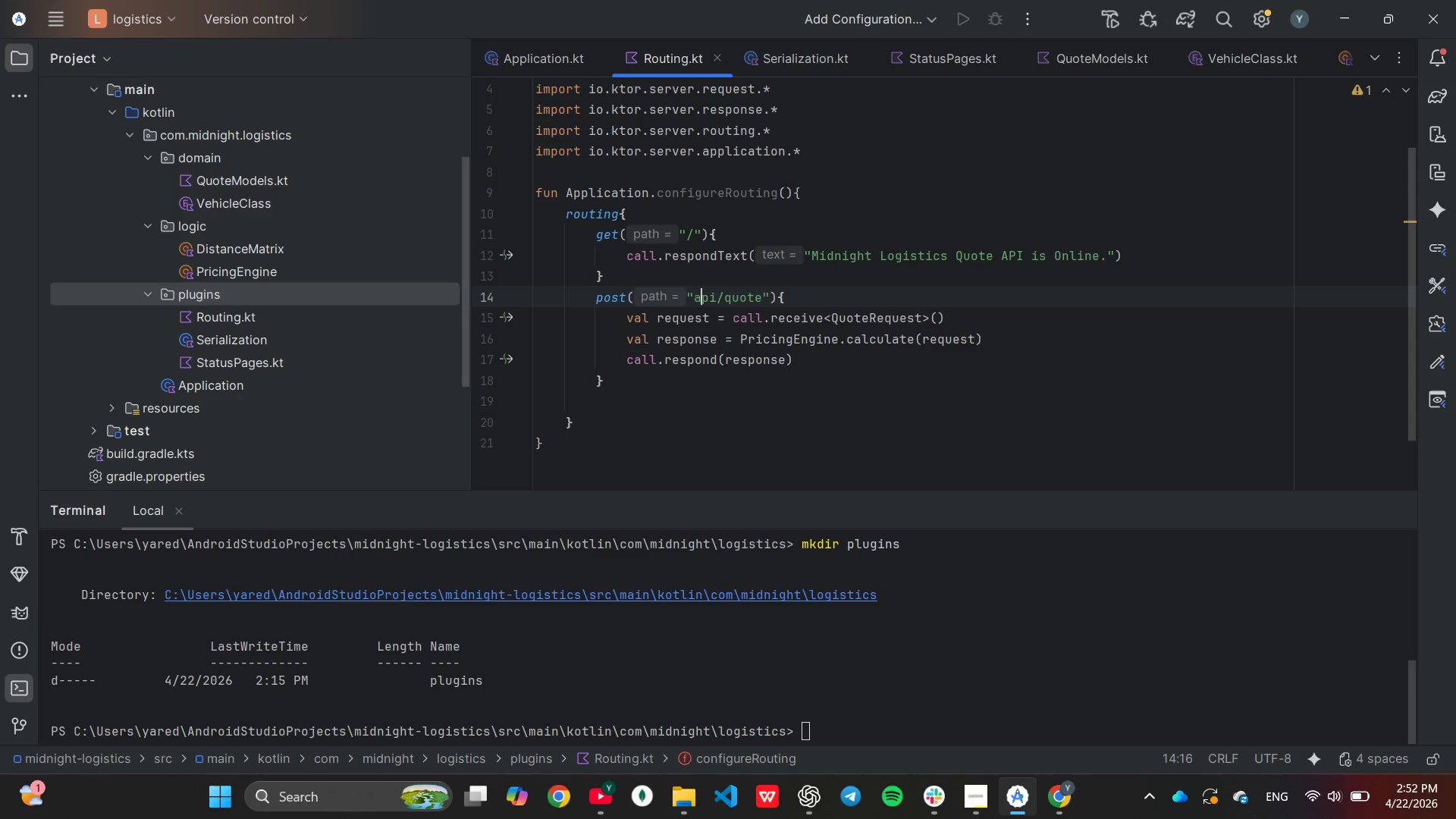 
key(ArrowLeft)
 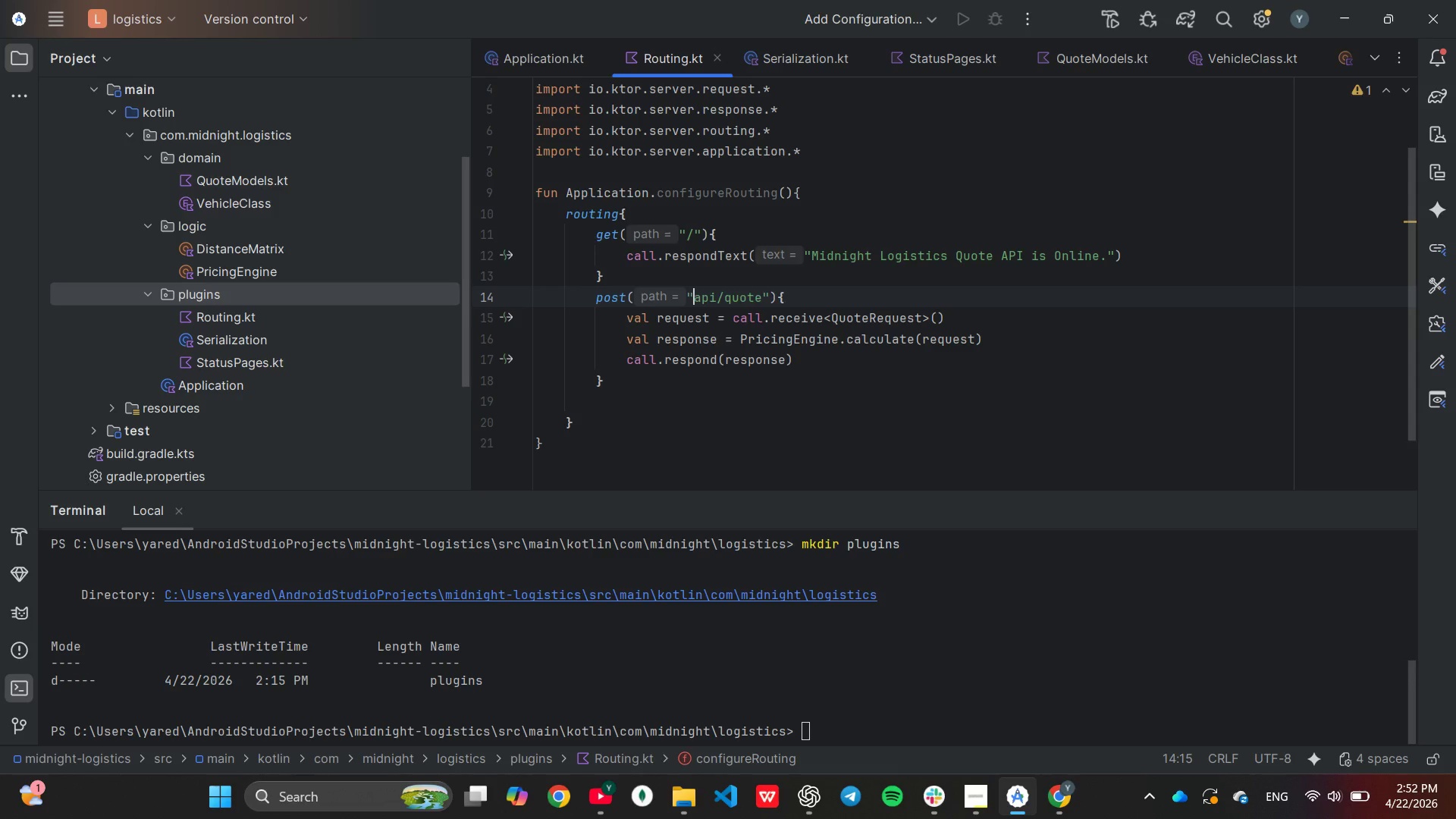 
key(Slash)
 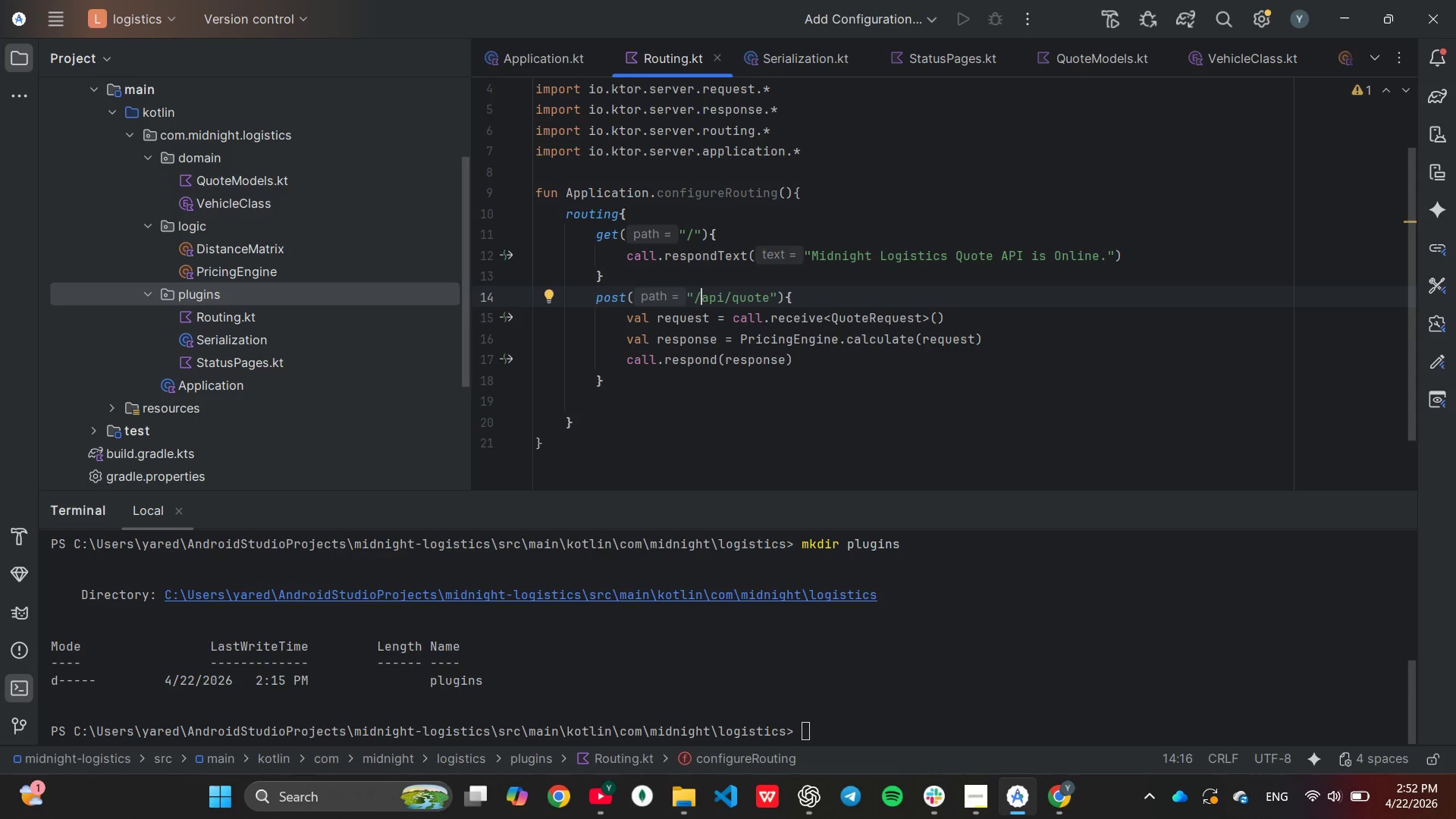 
key(End)
 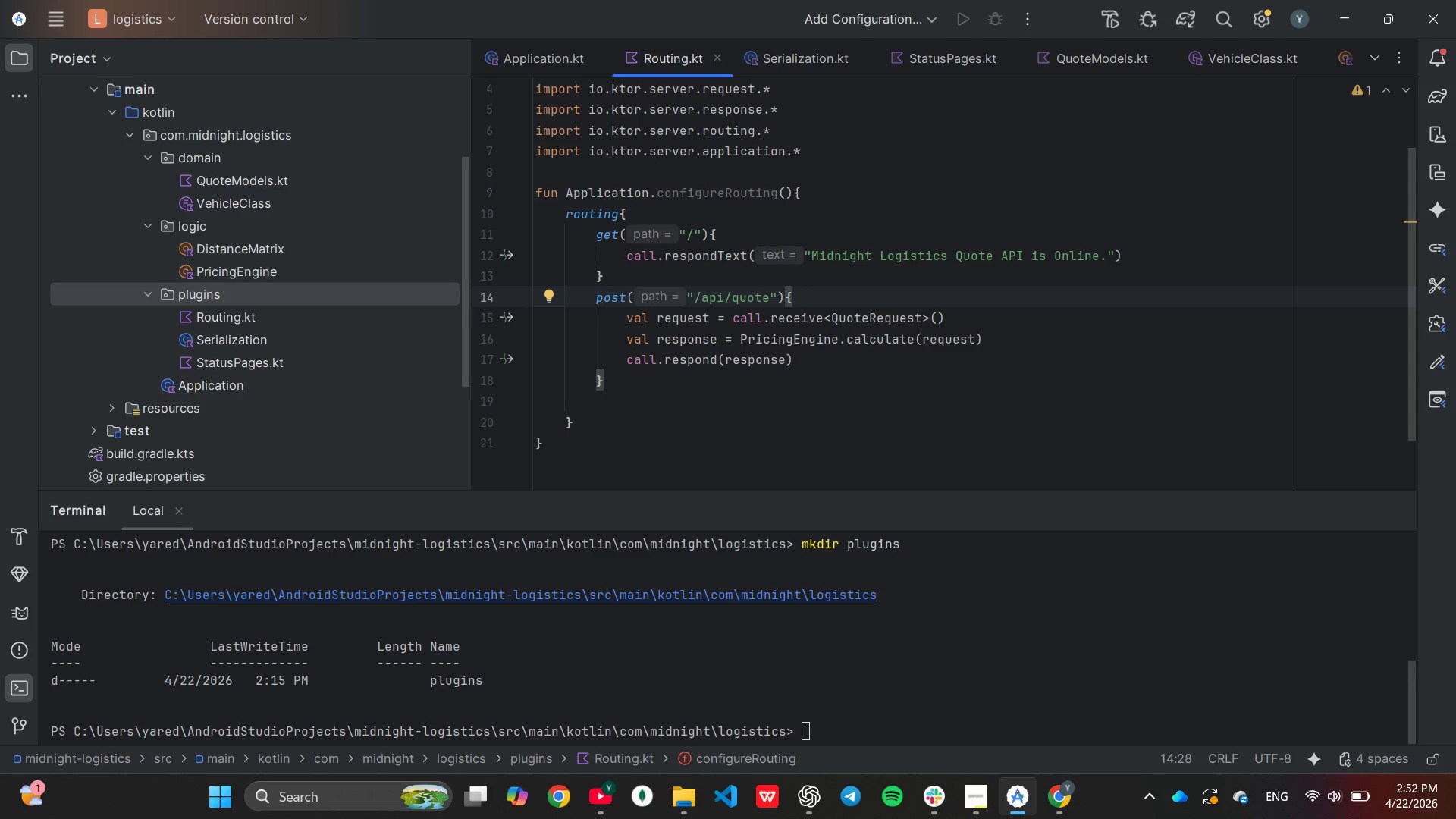 
wait(13.82)
 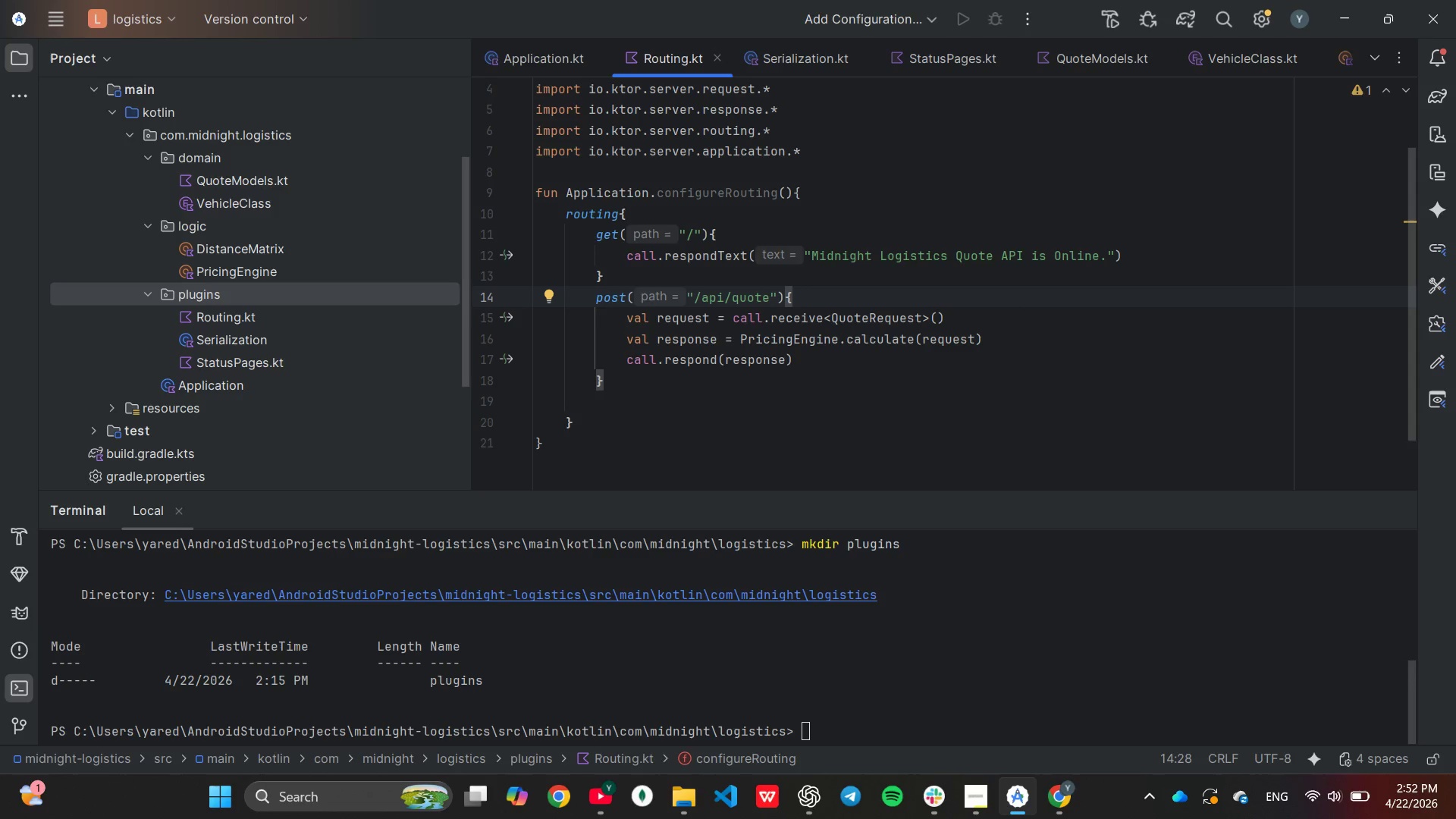 
mouse_move([742, 187])
 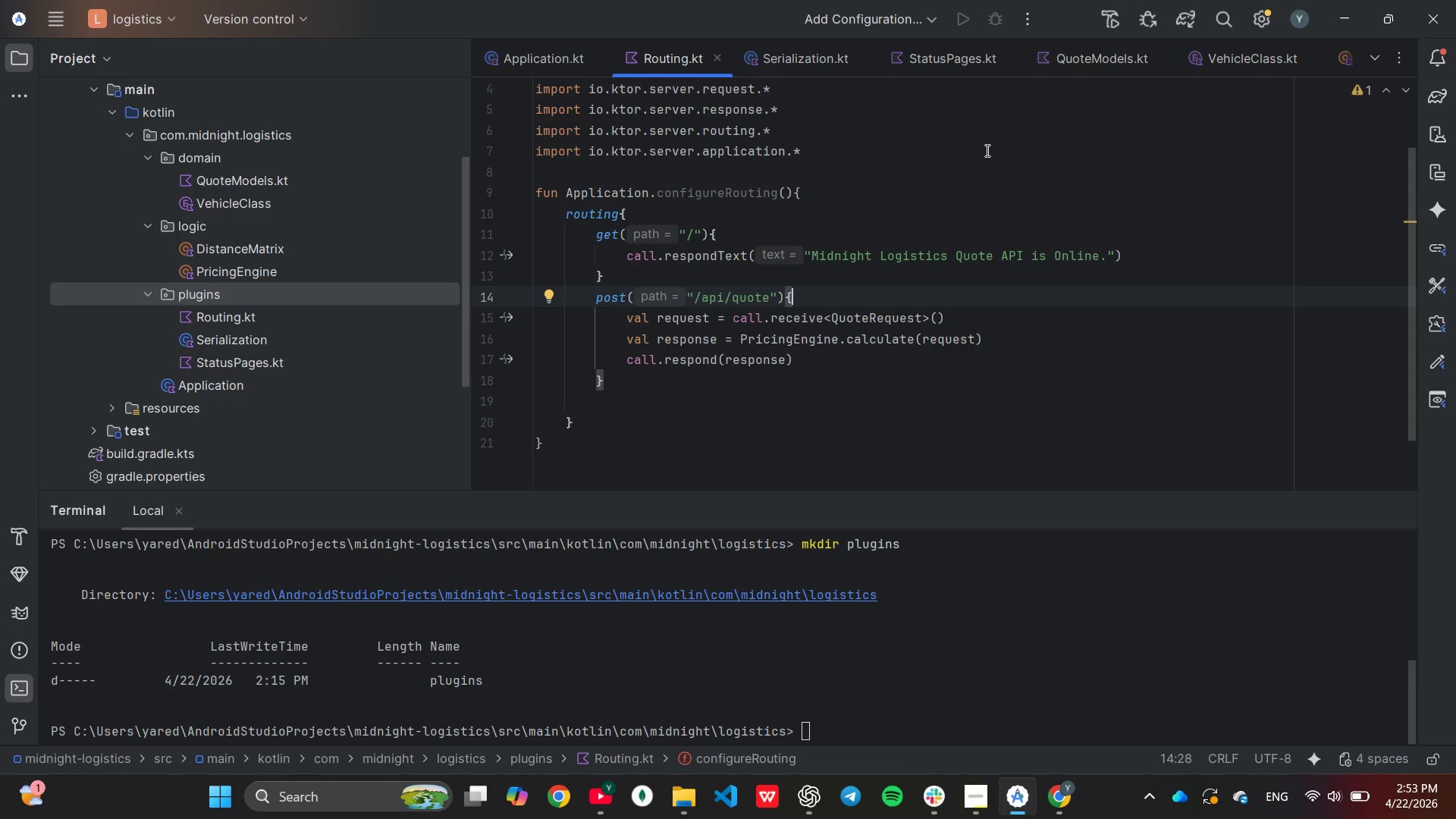 
wait(41.96)
 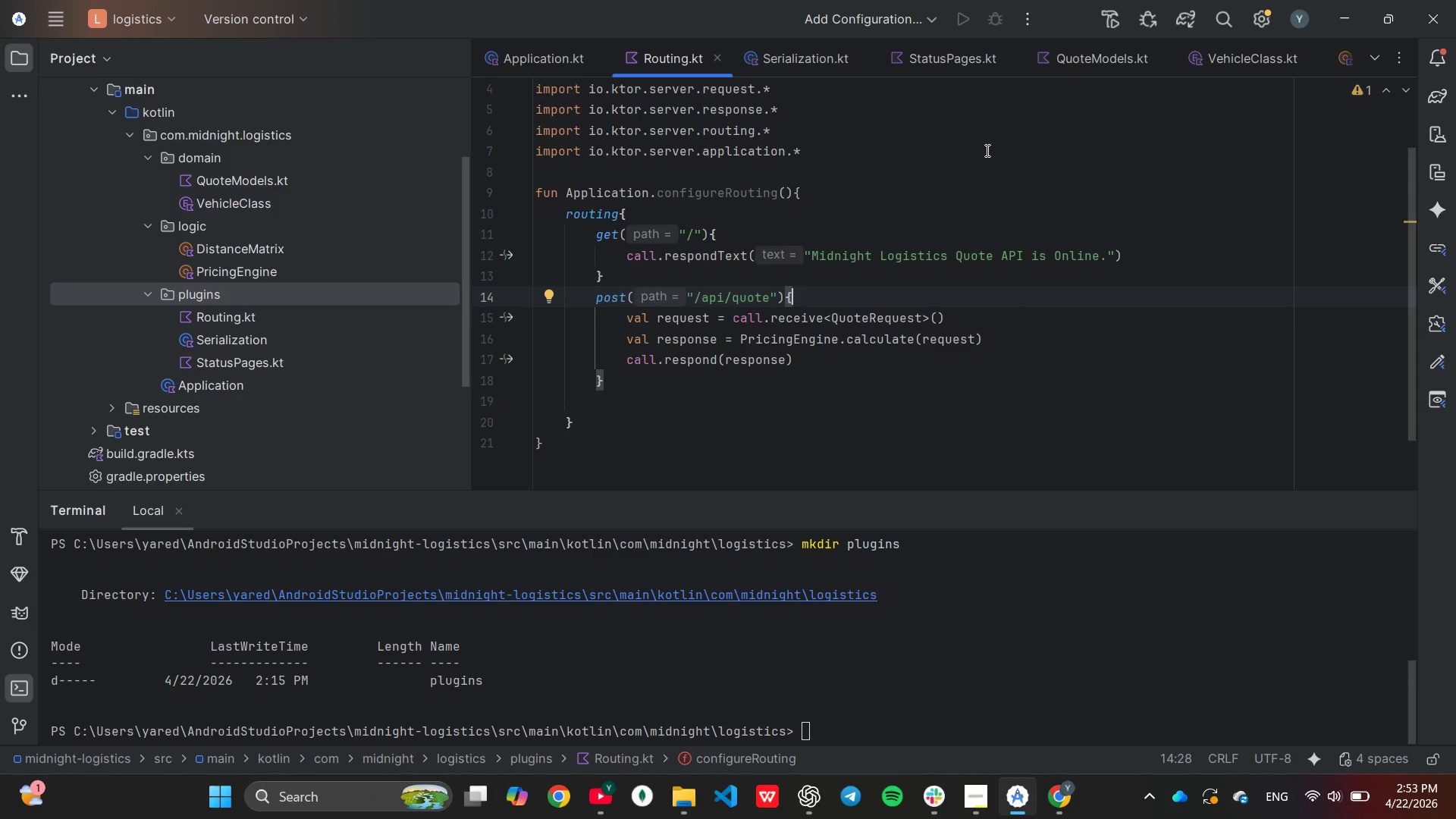 
scroll: coordinate [199, 400], scroll_direction: down, amount: 1.0
 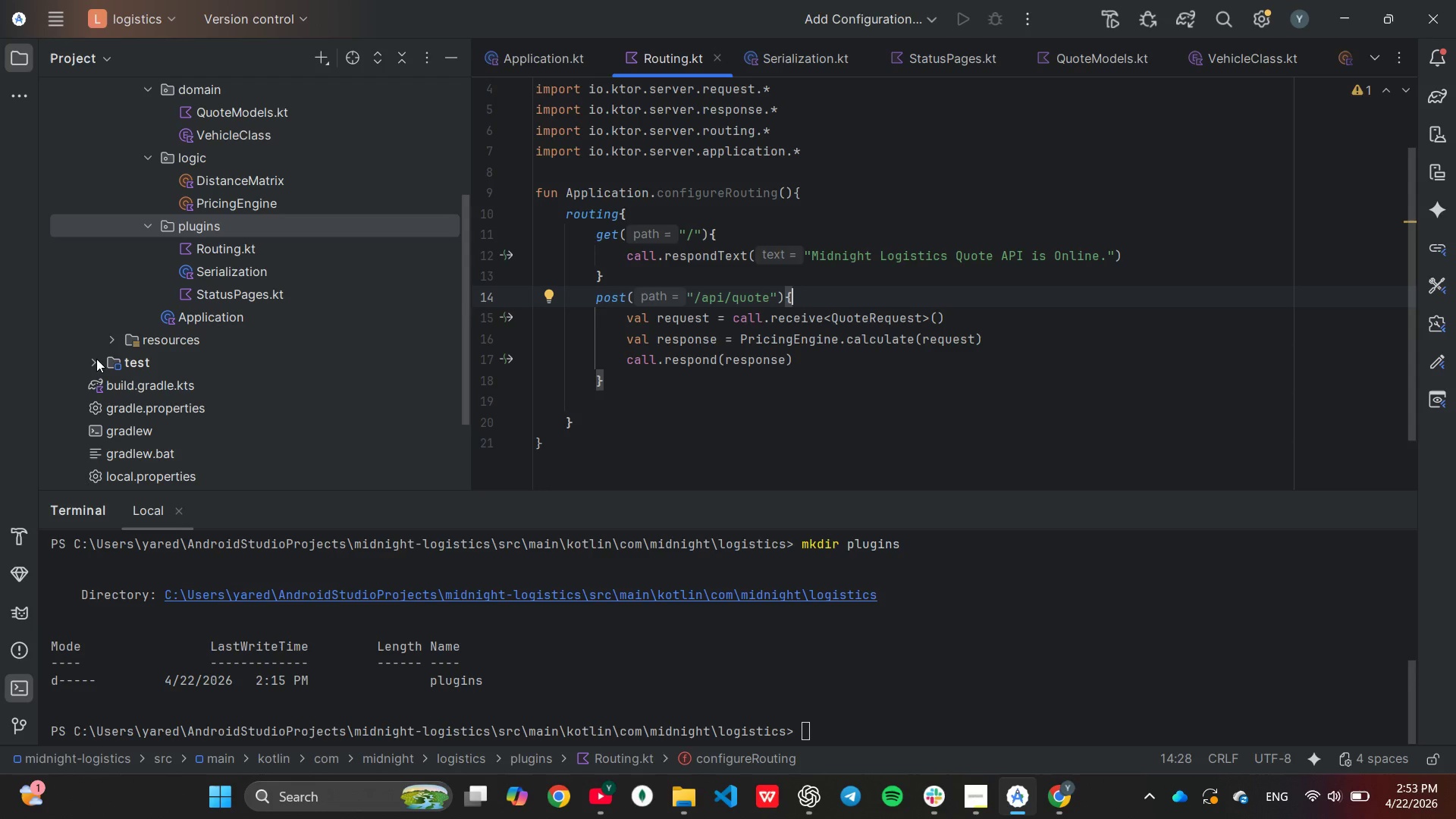 
left_click([96, 360])
 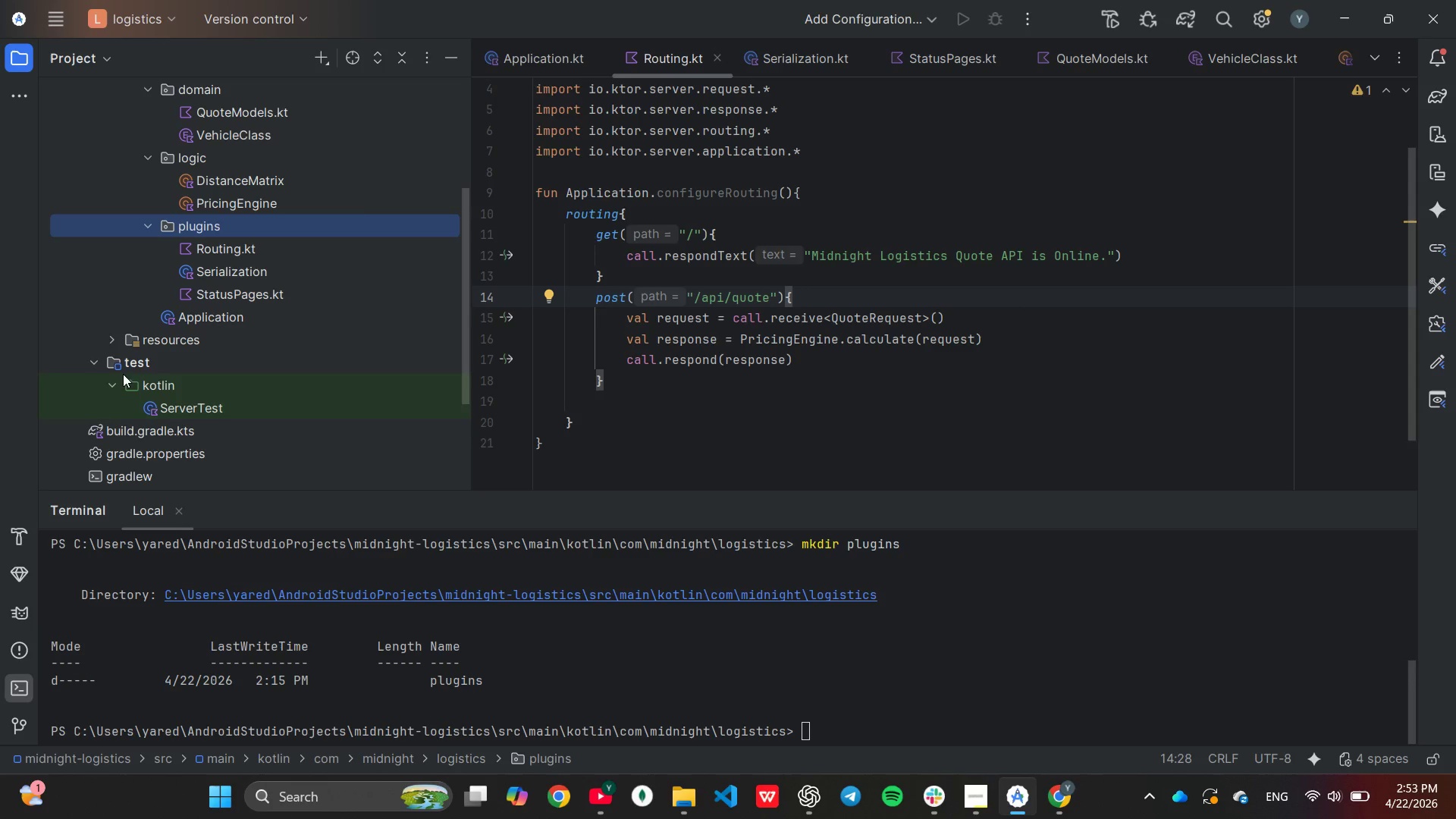 
mouse_move([138, 384])
 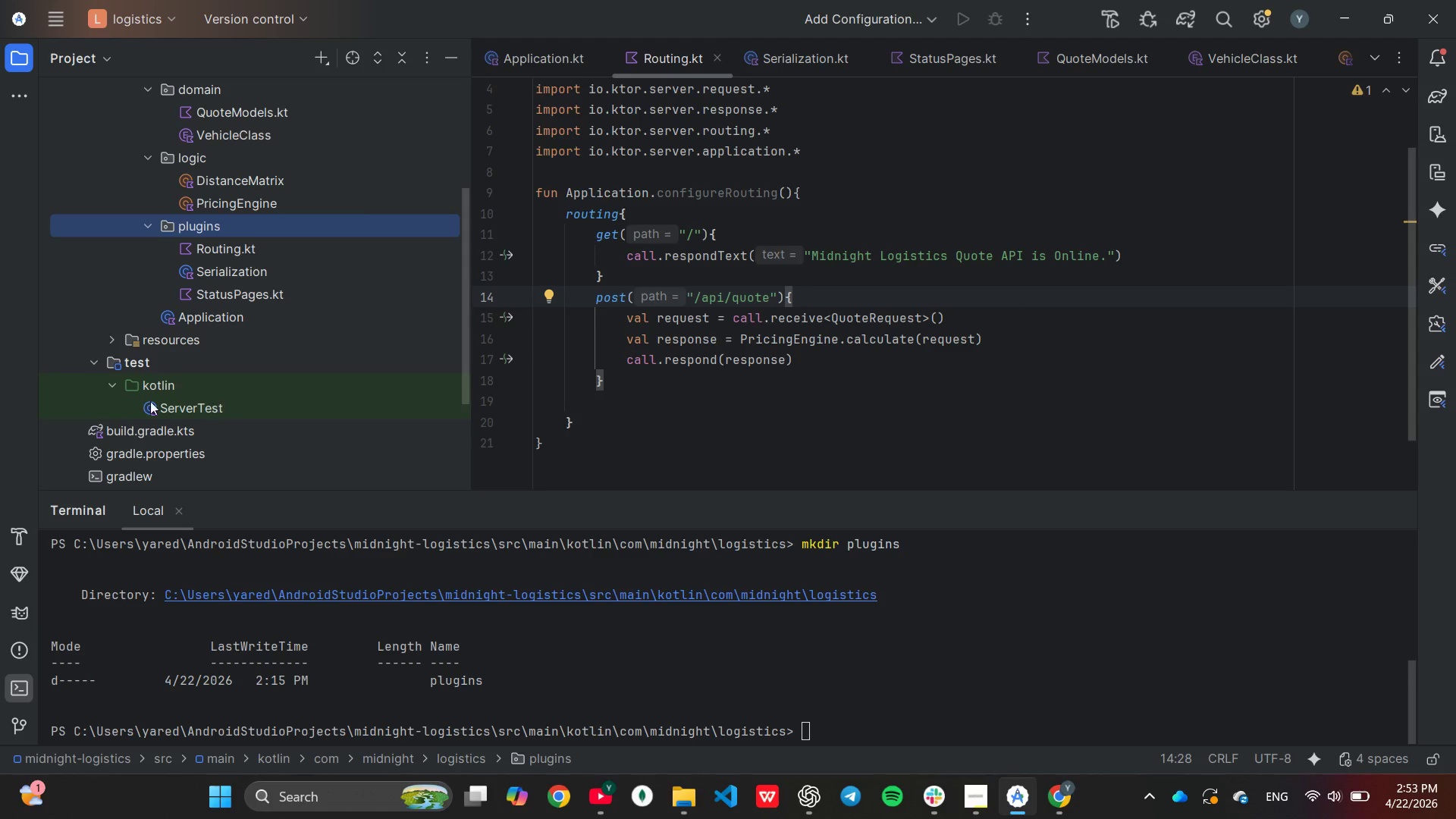 
wait(6.13)
 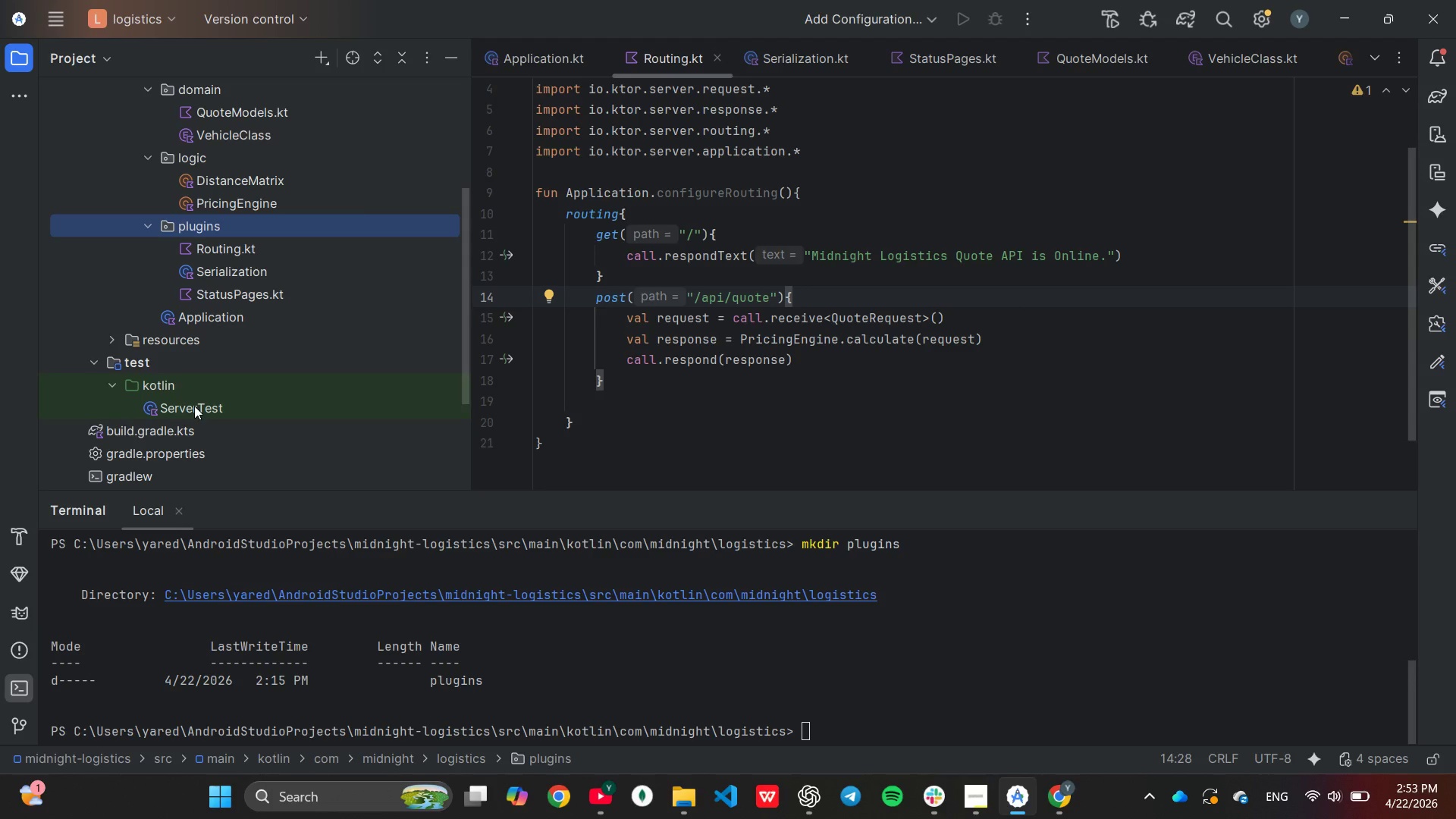 
double_click([111, 386])
 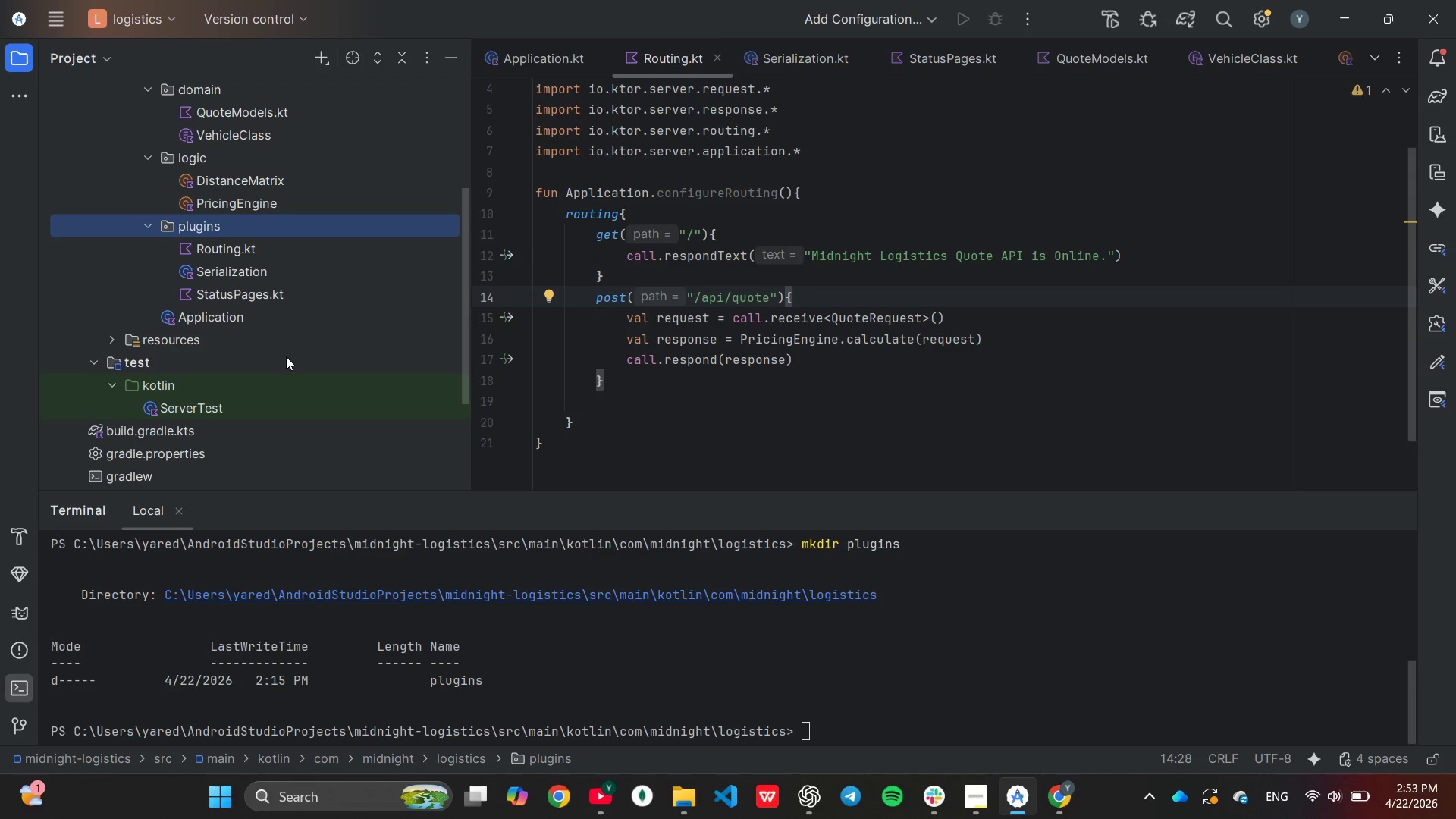 
wait(12.78)
 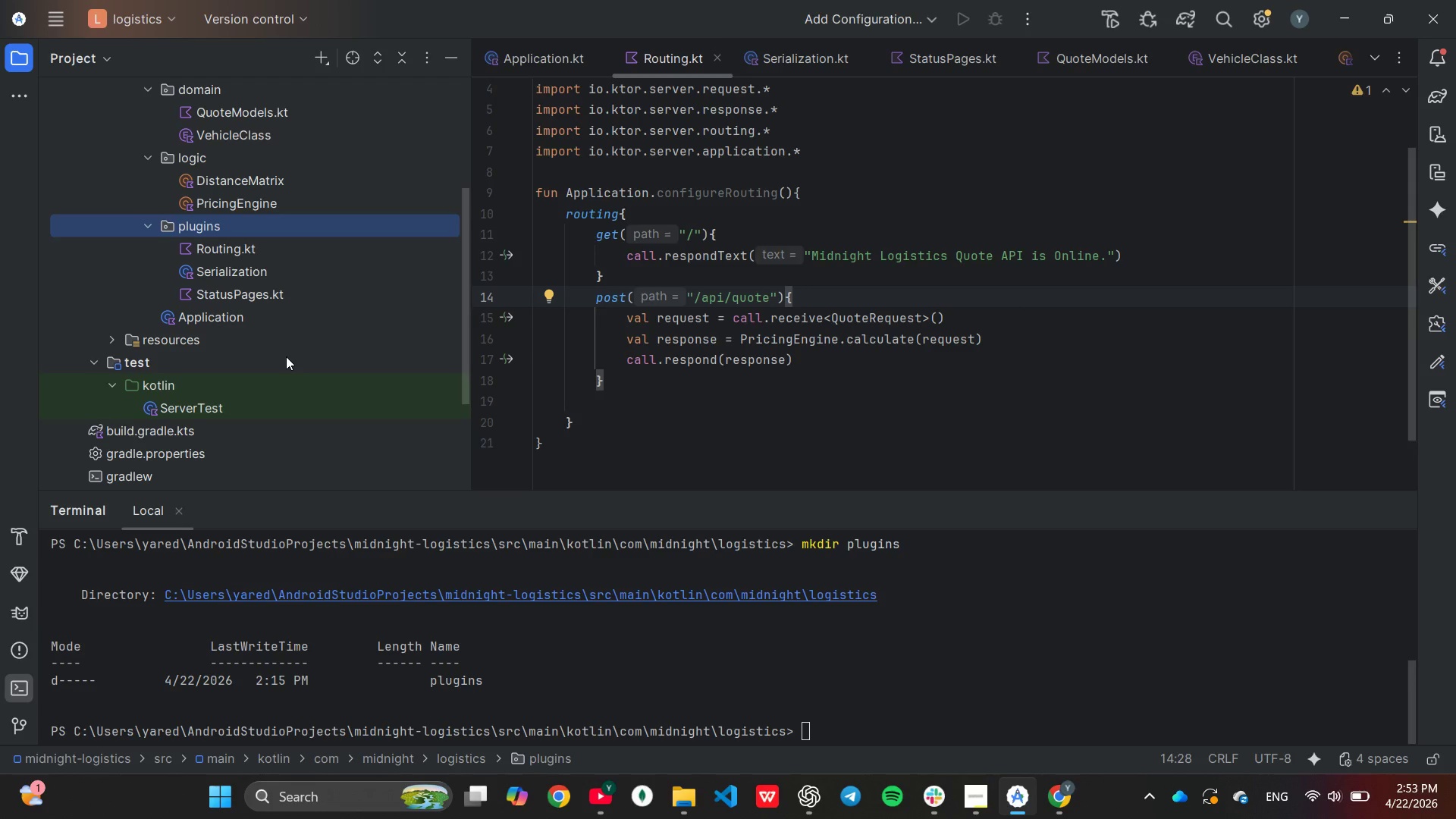 
double_click([208, 406])
 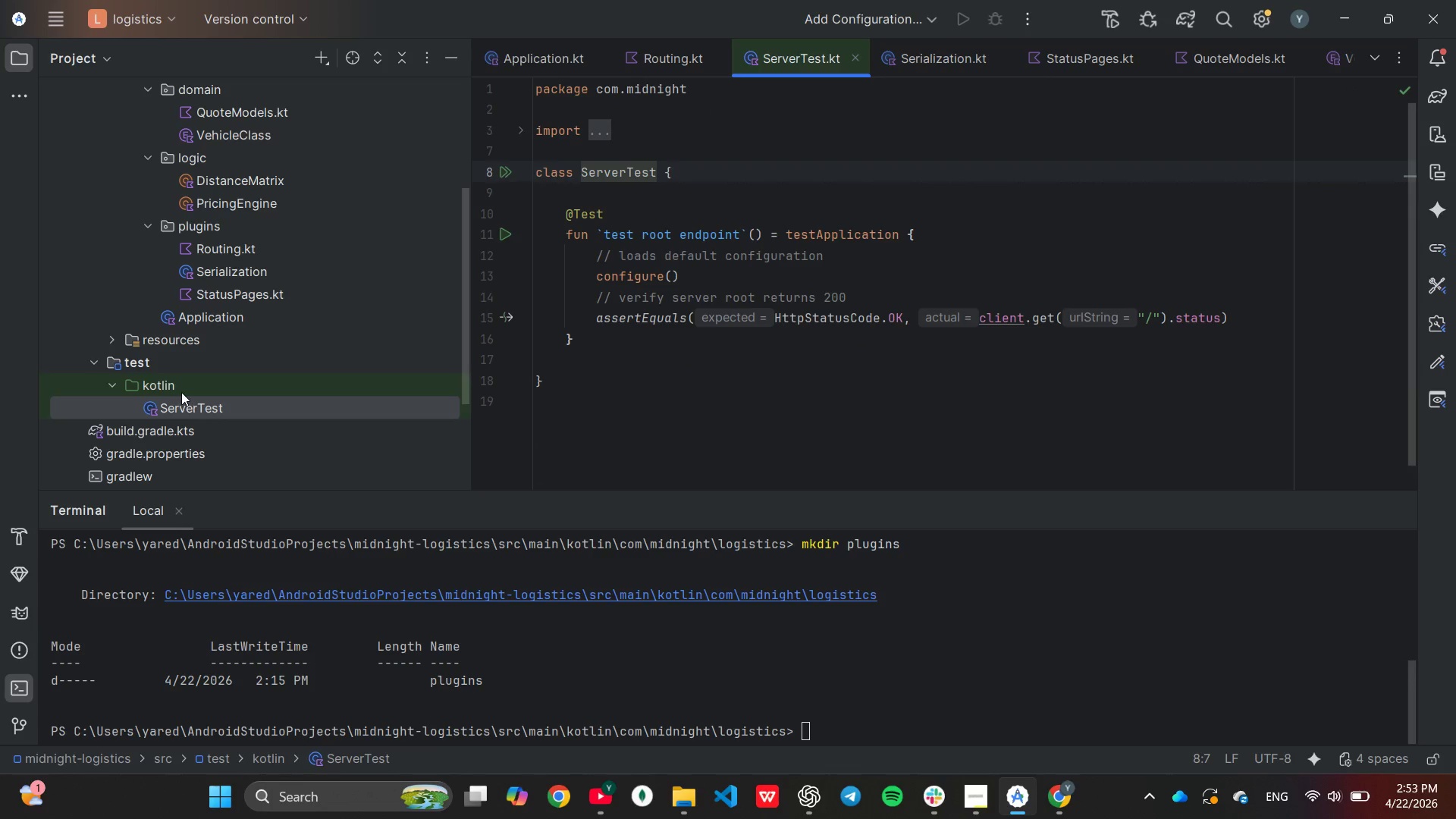 
wait(14.05)
 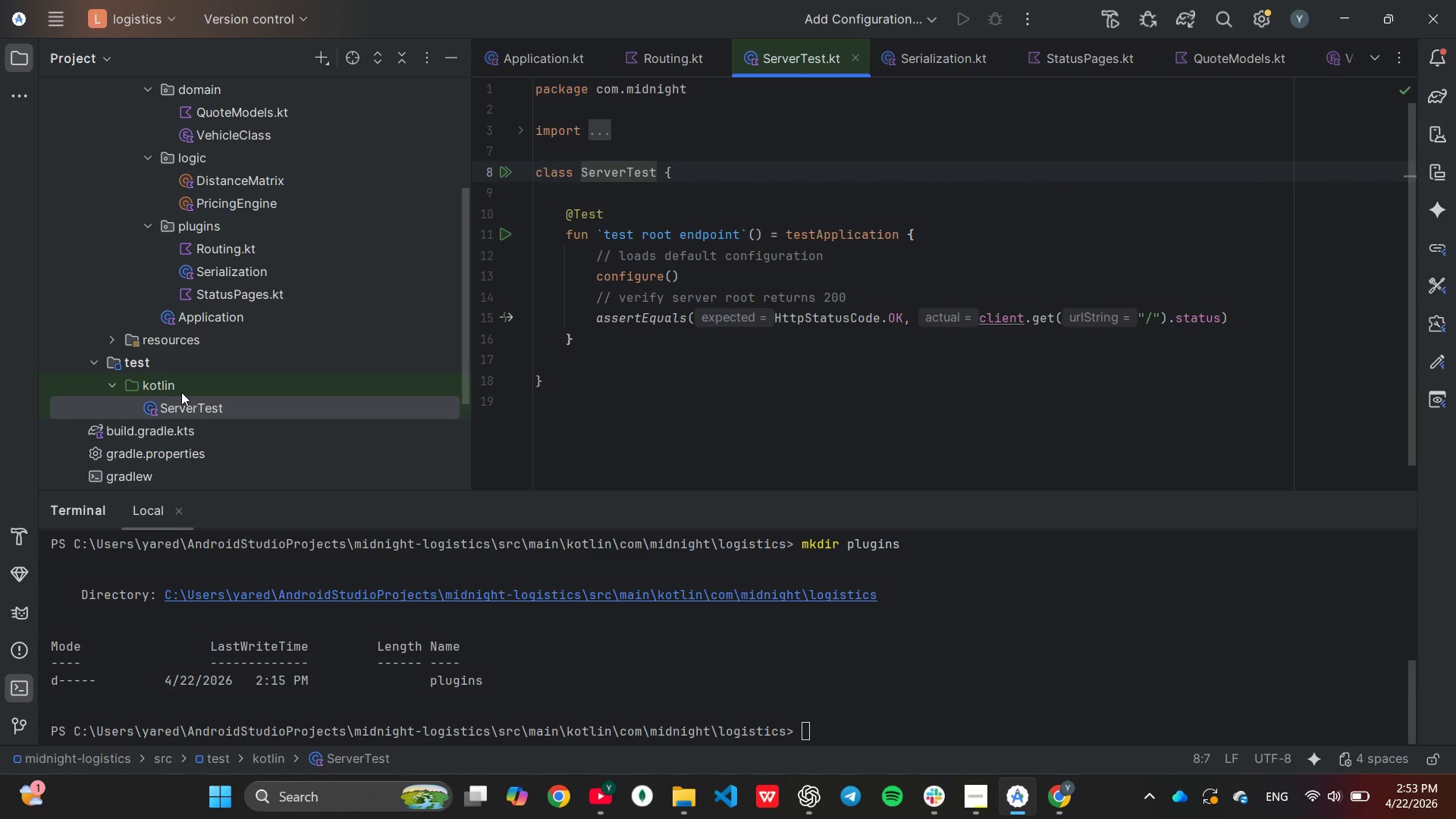 
mouse_move([436, 93])
 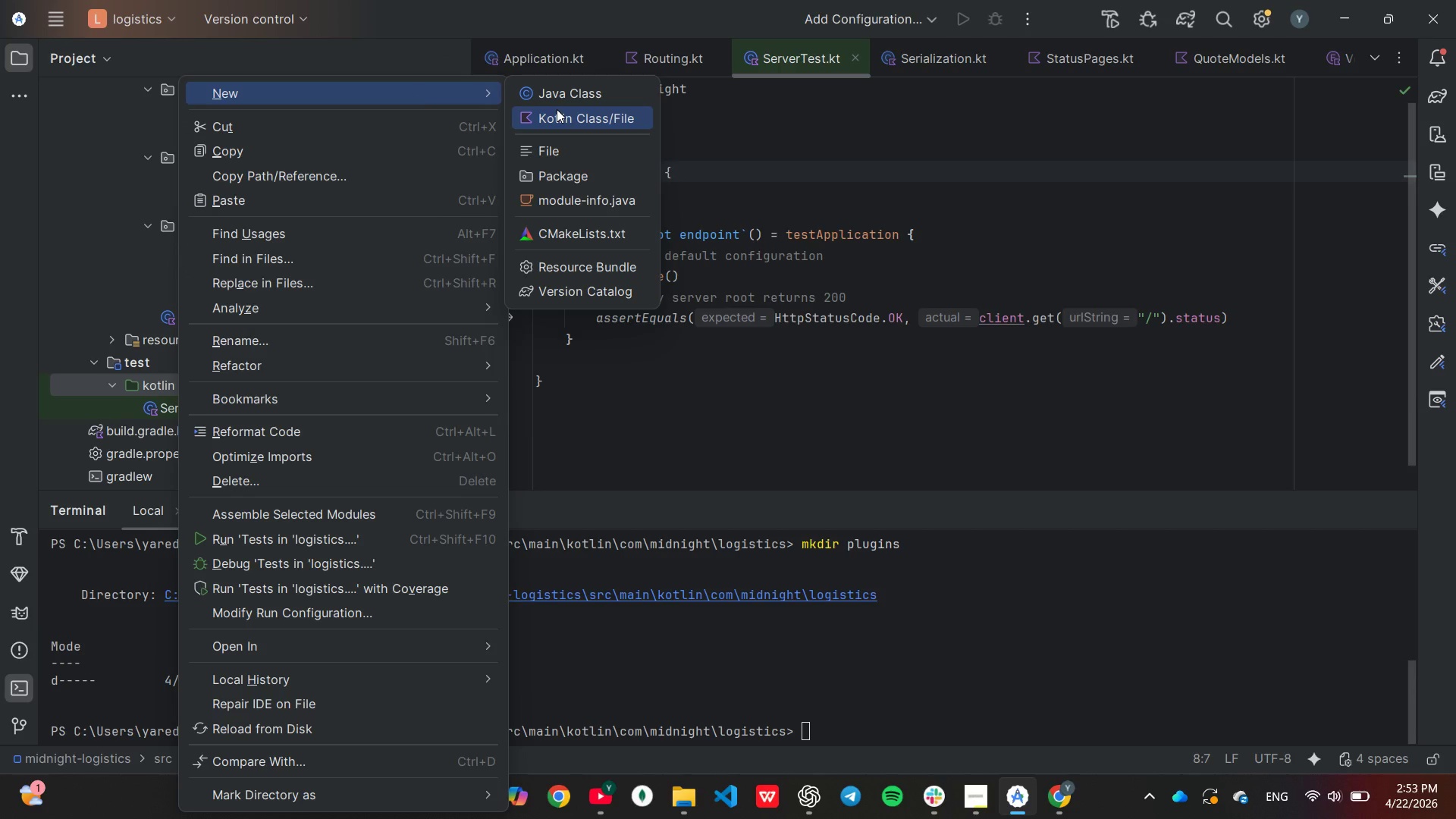 
left_click([558, 110])
 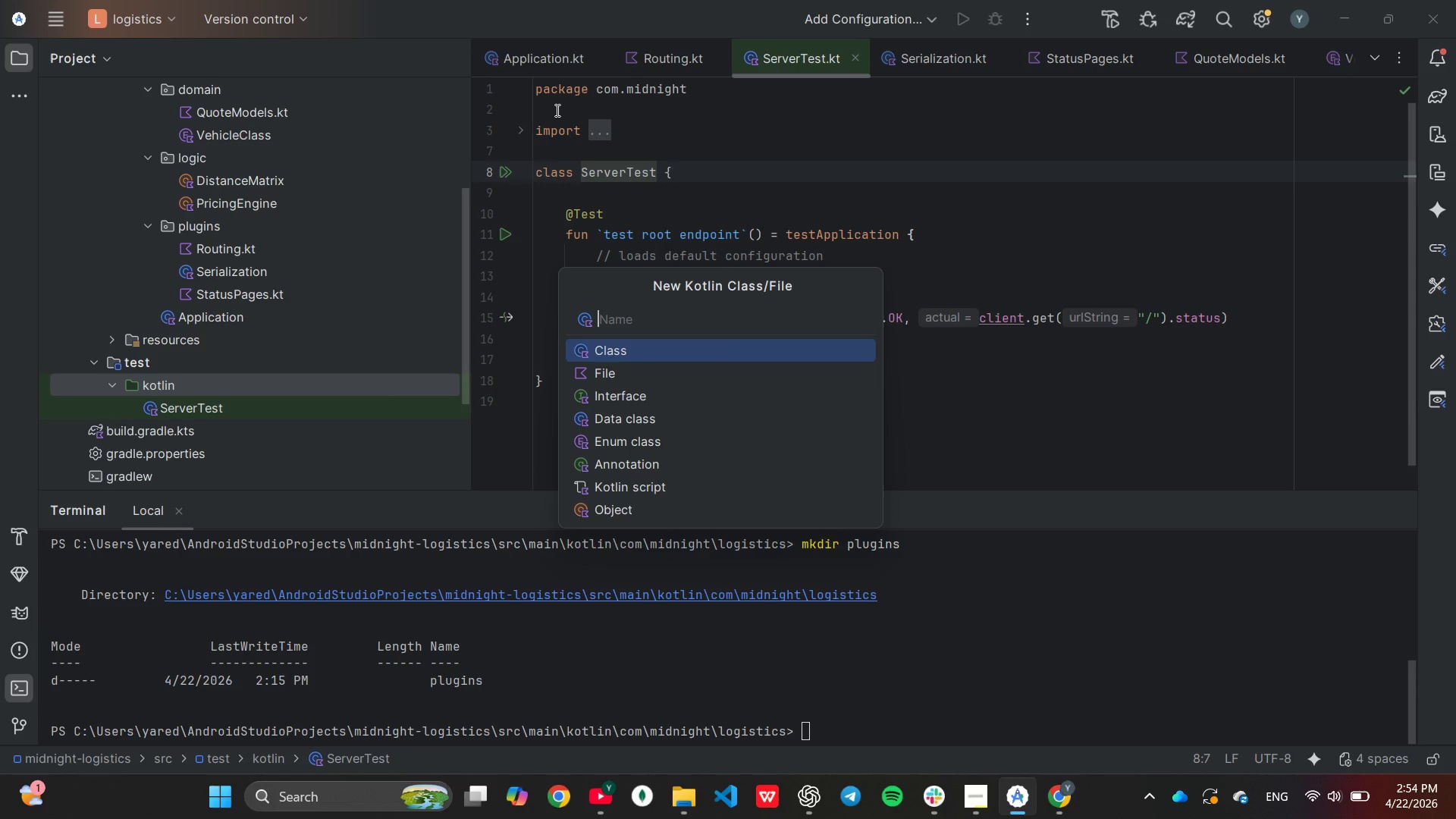 
type(PricingTest)
 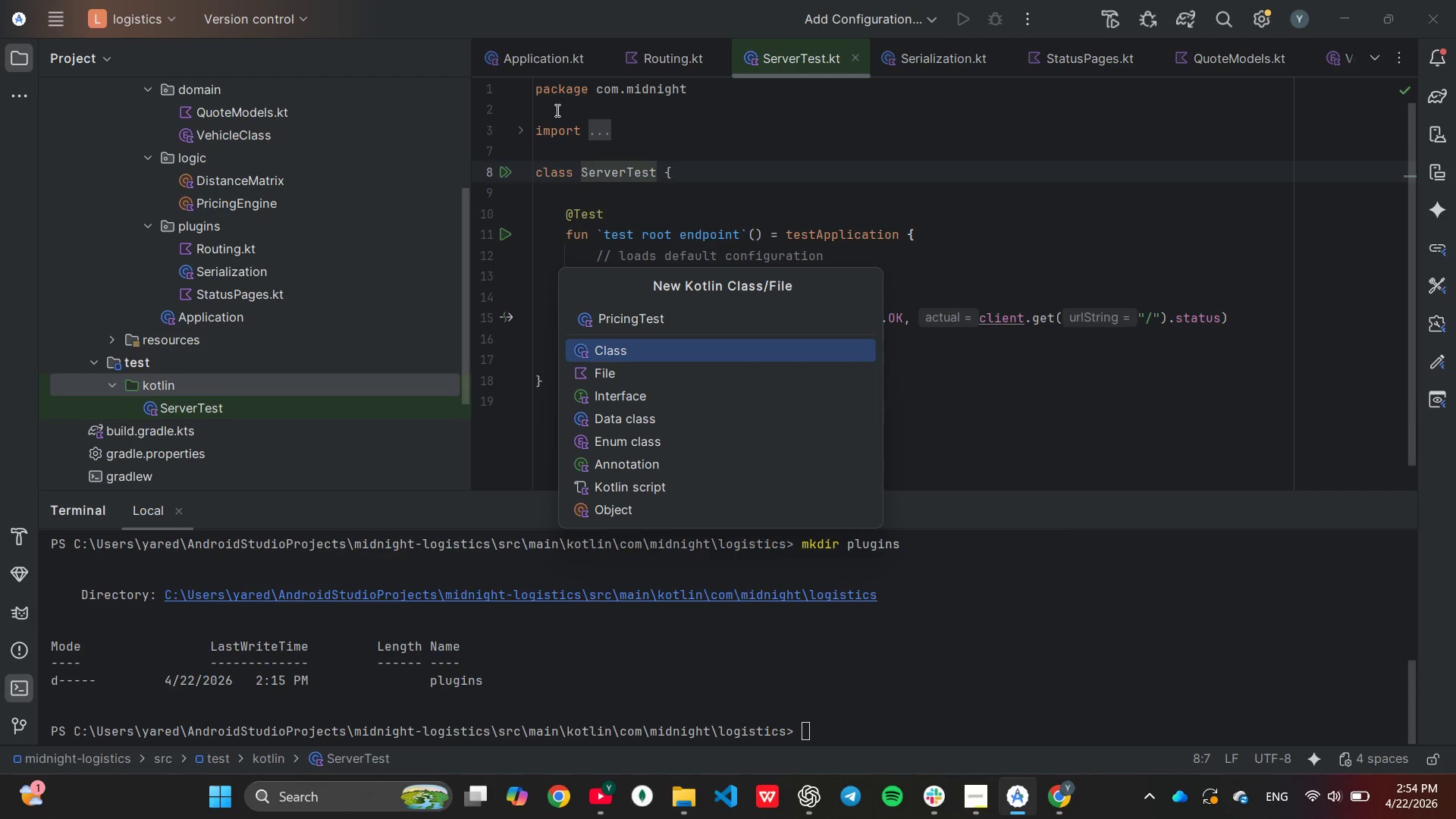 
key(Enter)
 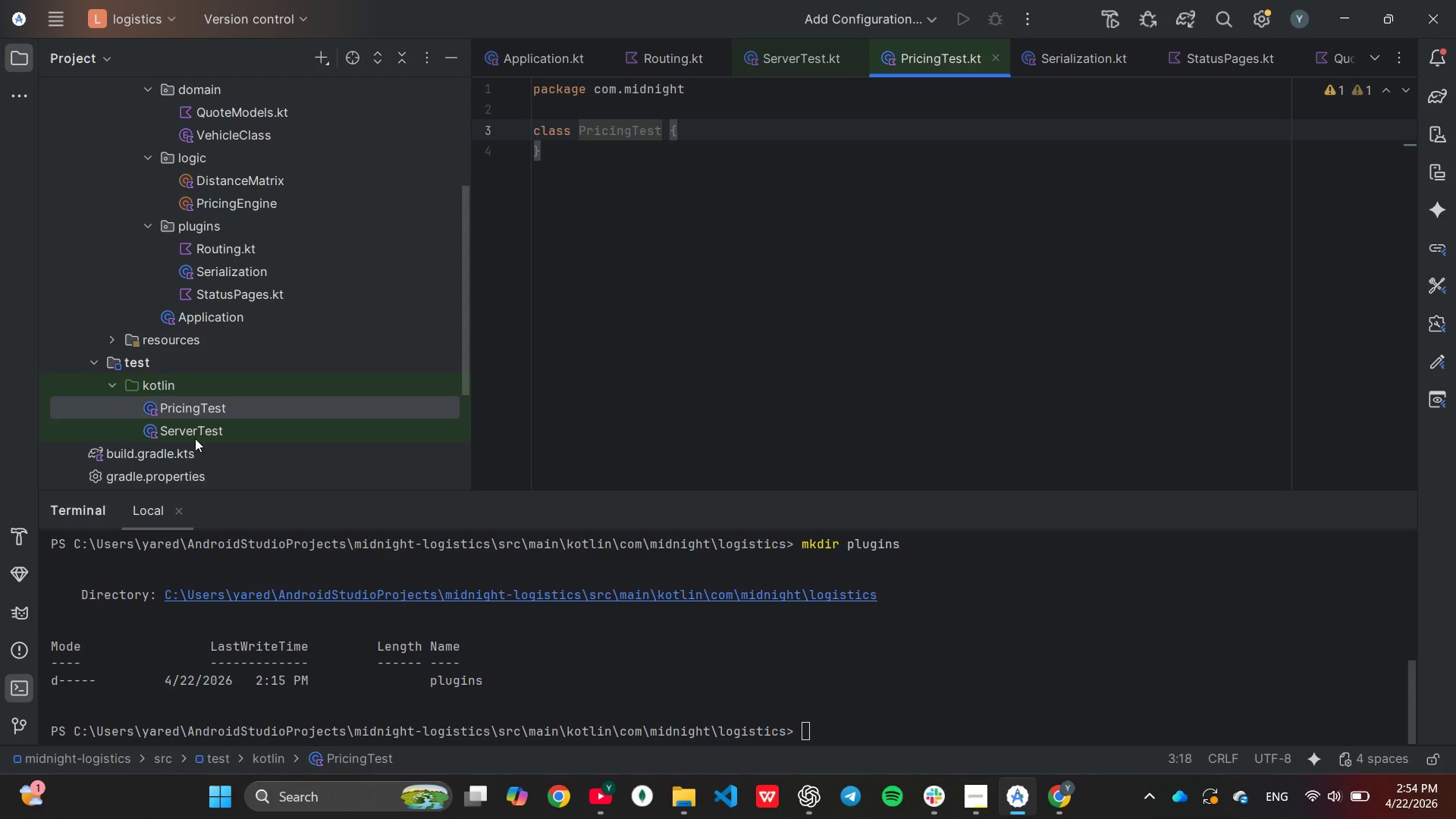 
wait(5.62)
 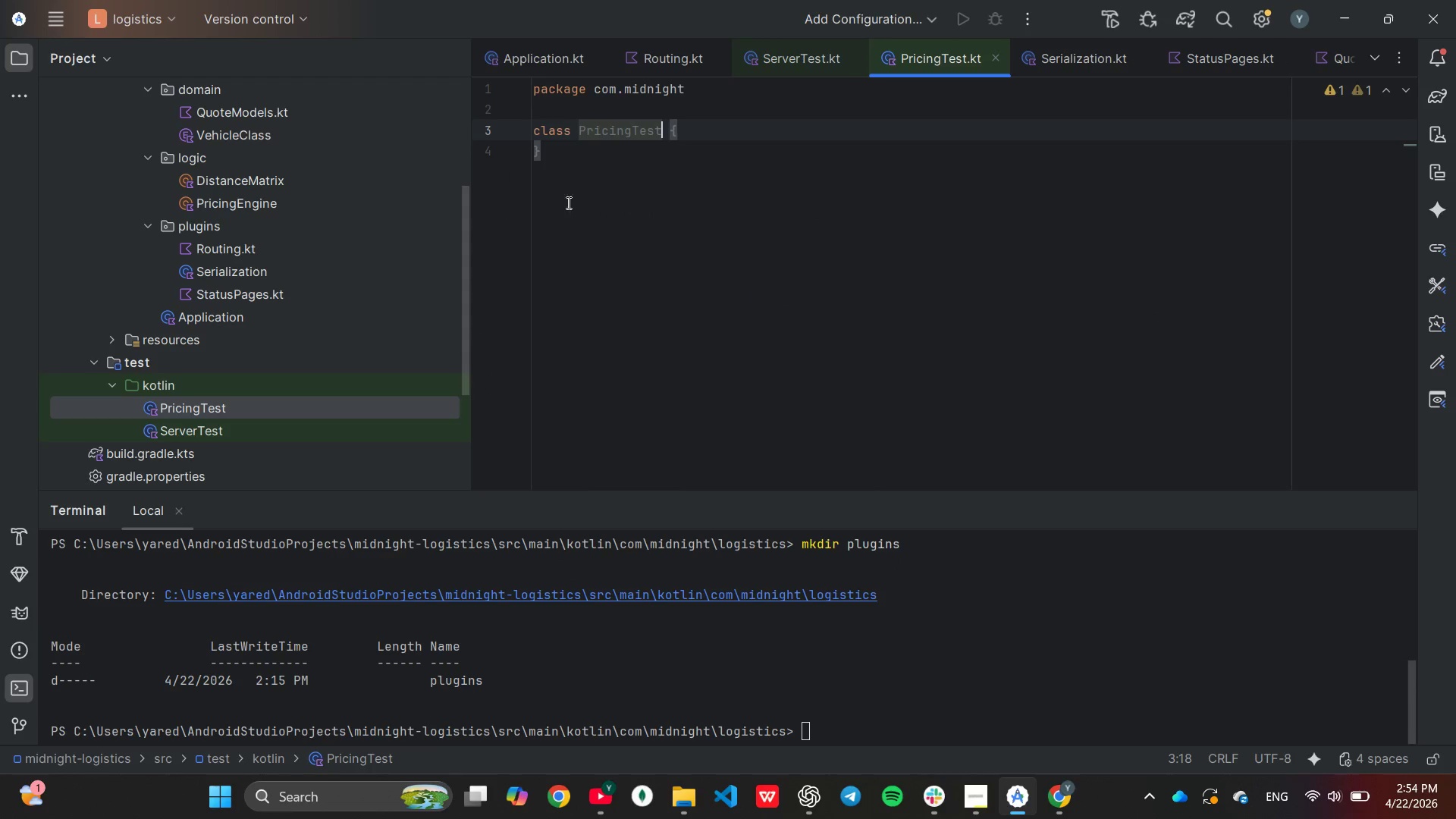 
double_click([194, 435])
 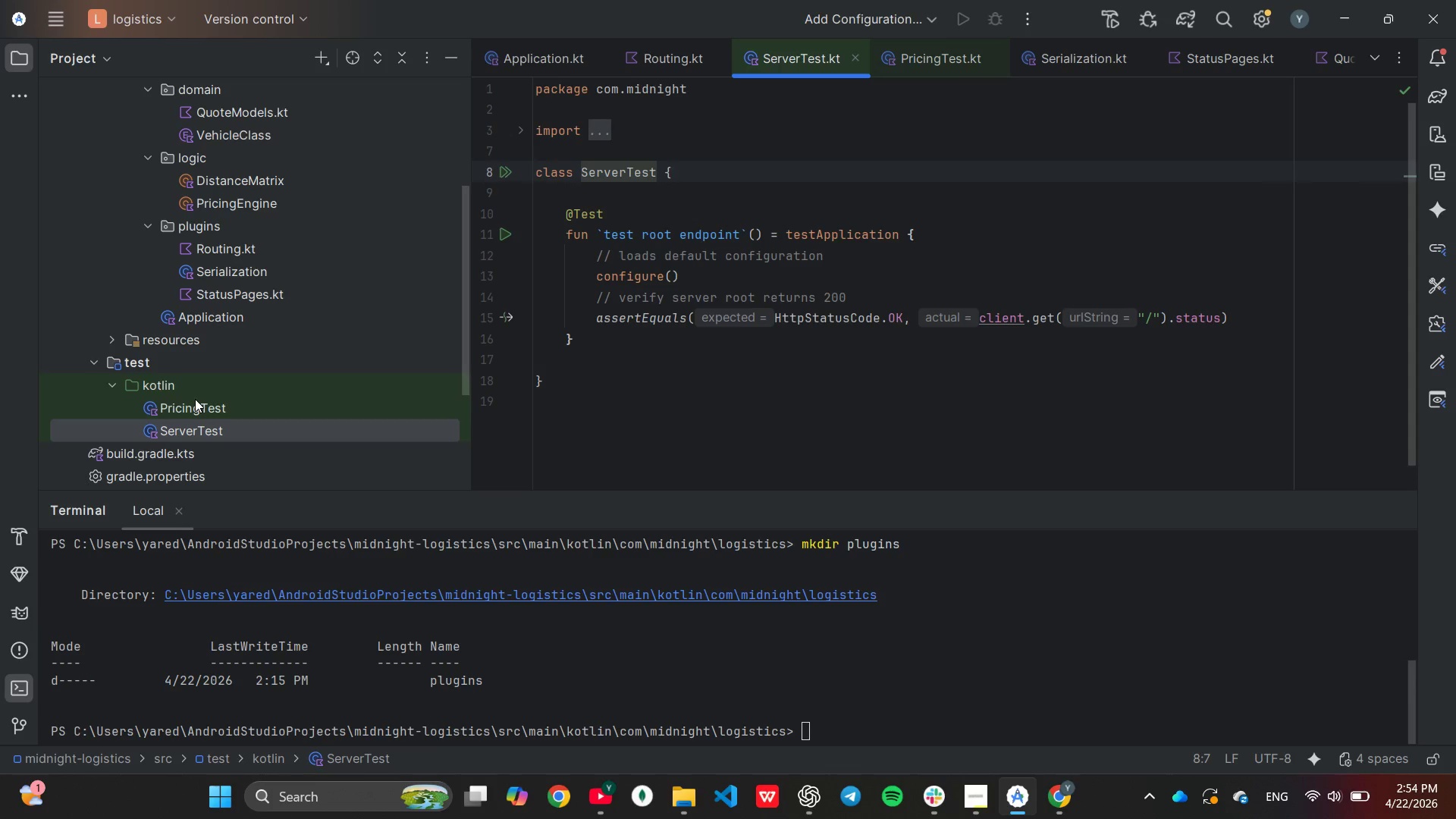 
left_click([195, 399])
 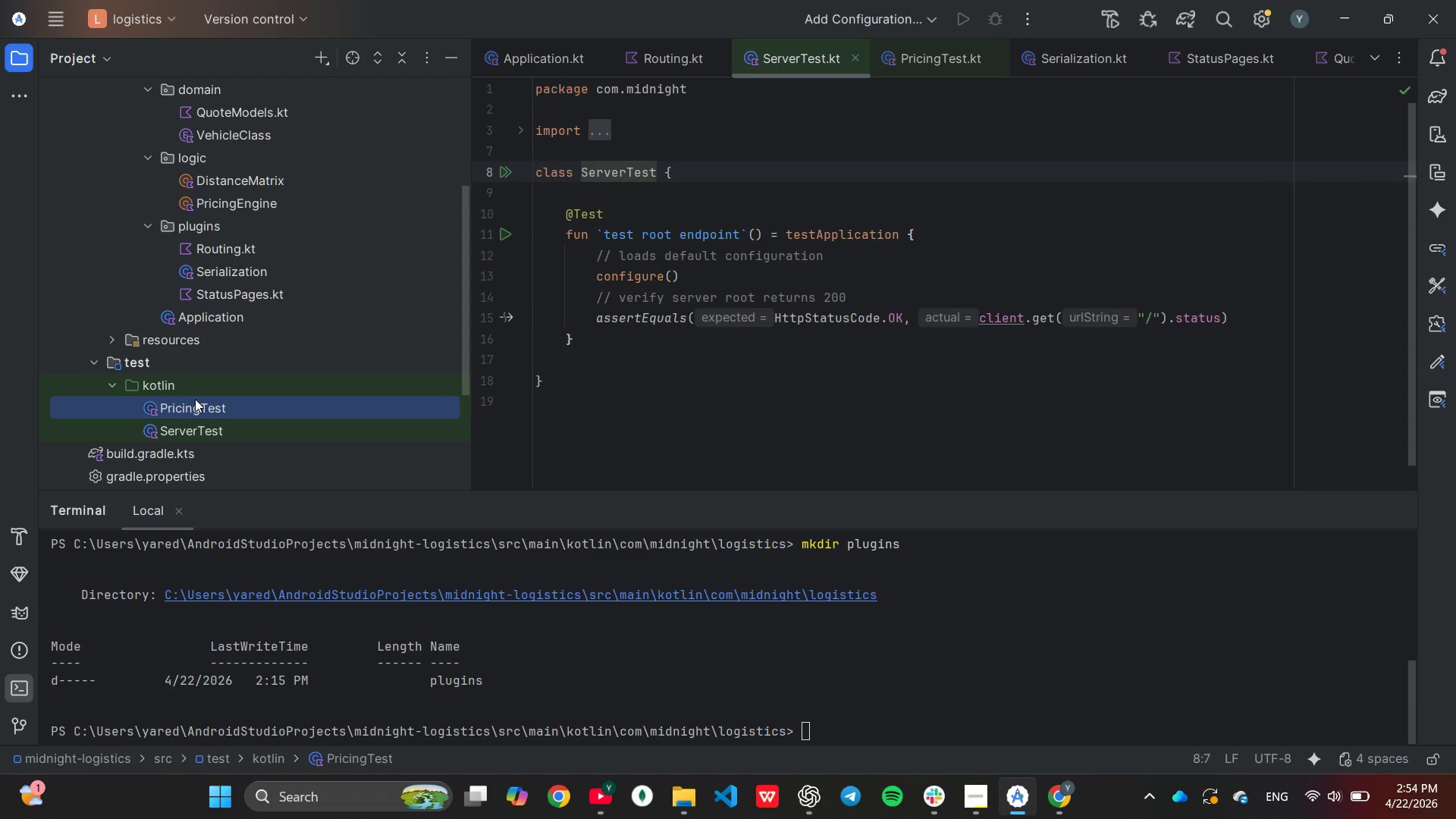 
left_click([195, 399])
 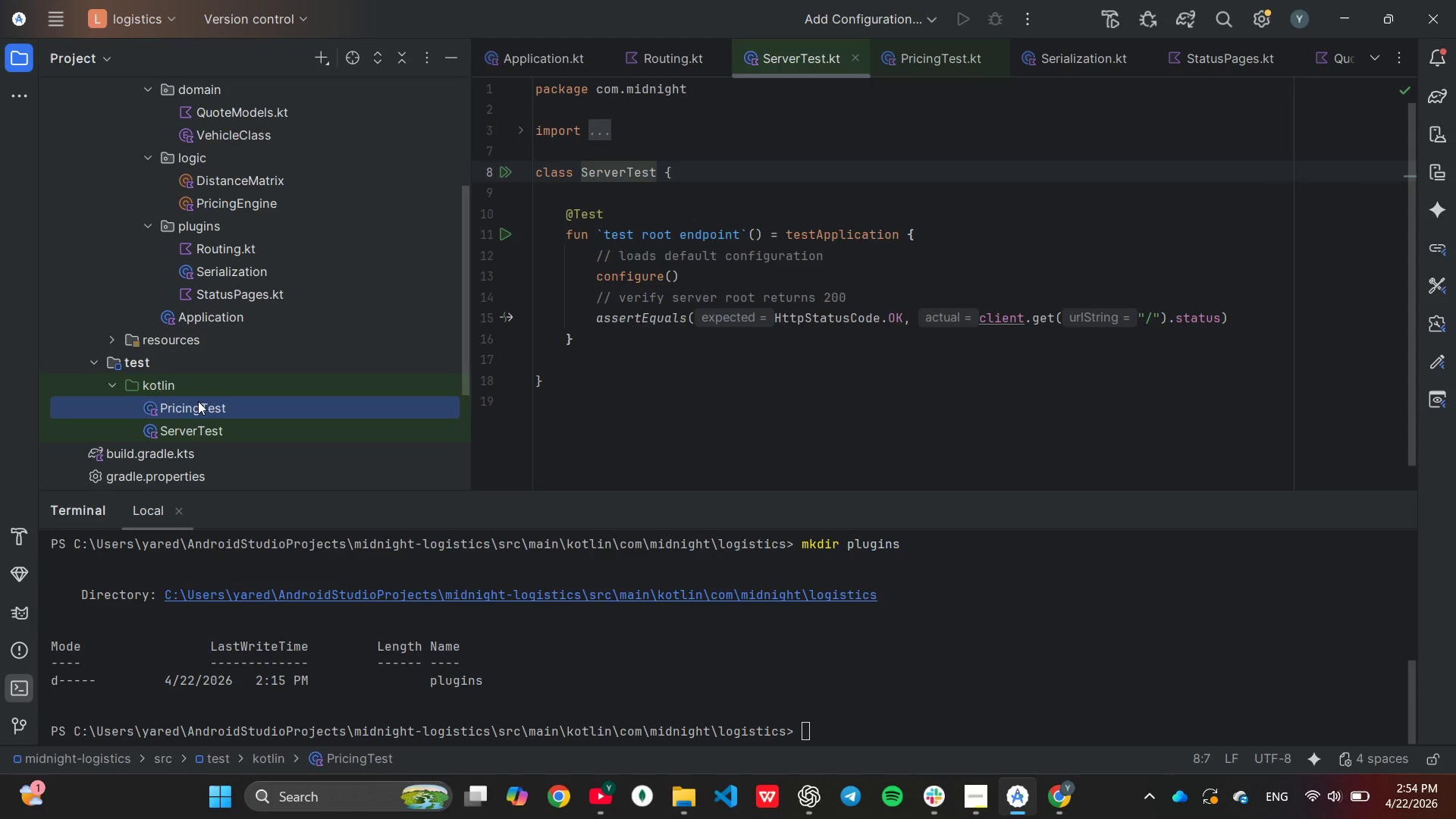 
left_click([198, 401])
 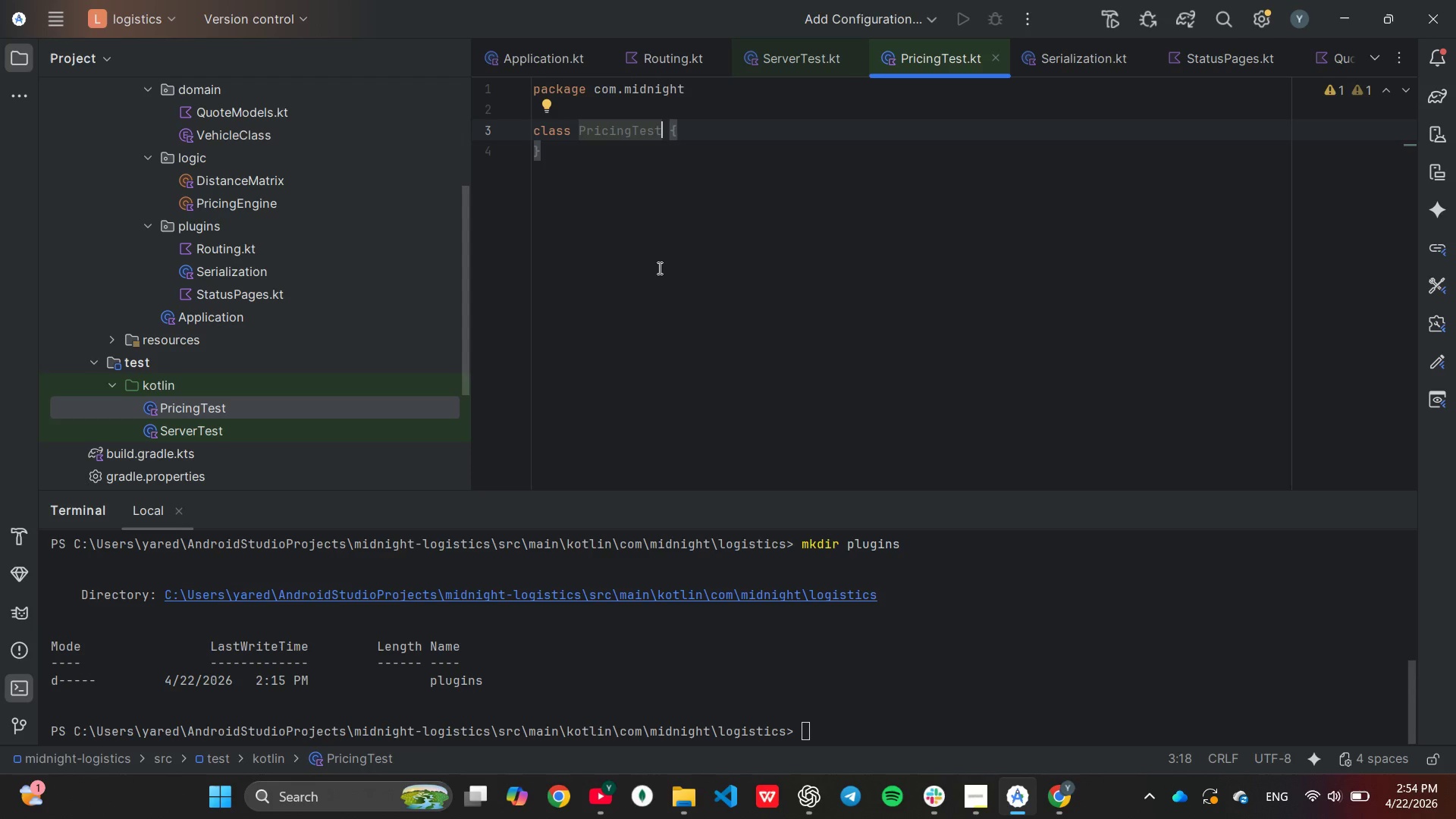 
wait(7.73)
 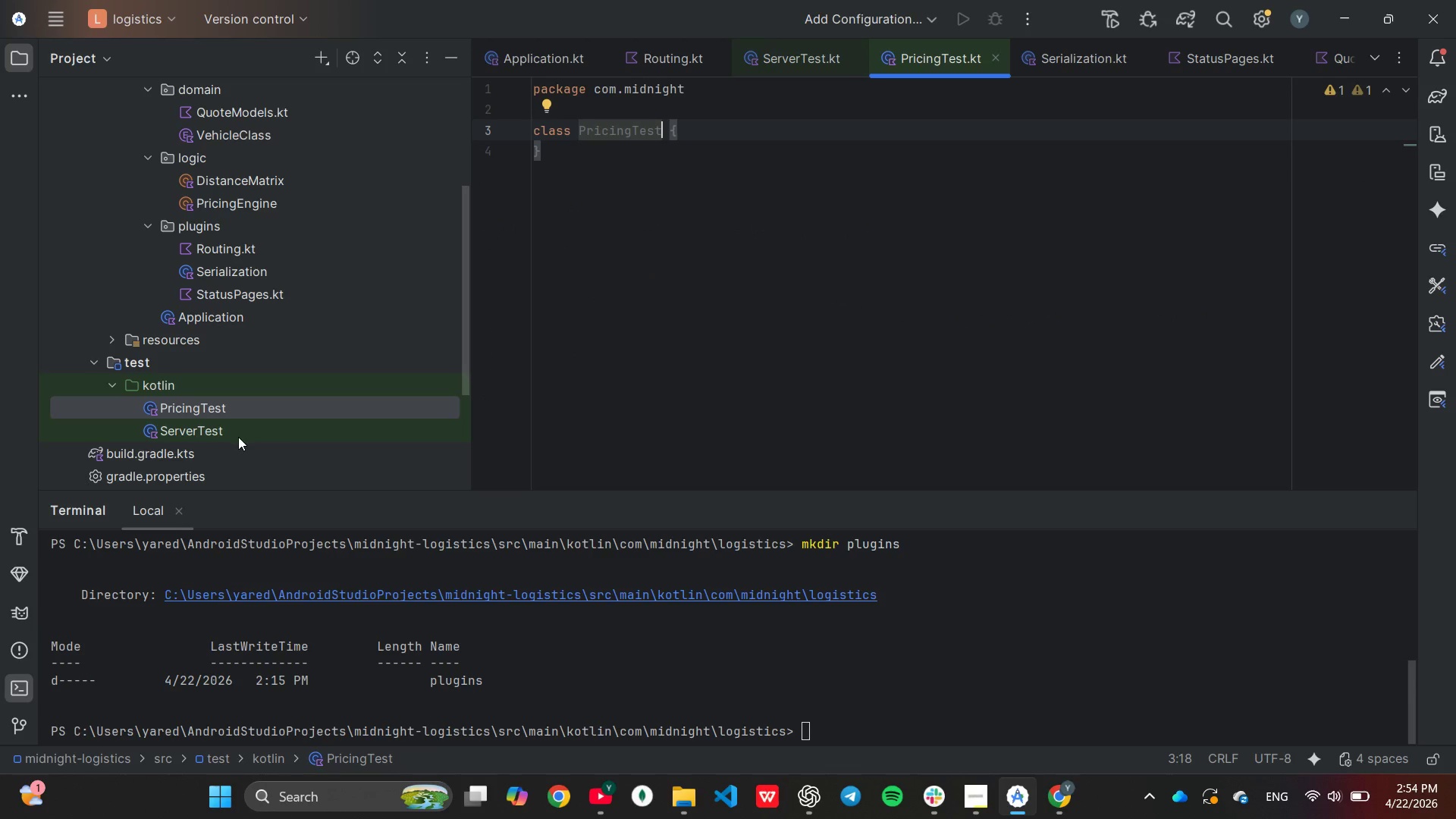 
left_click([617, 111])
 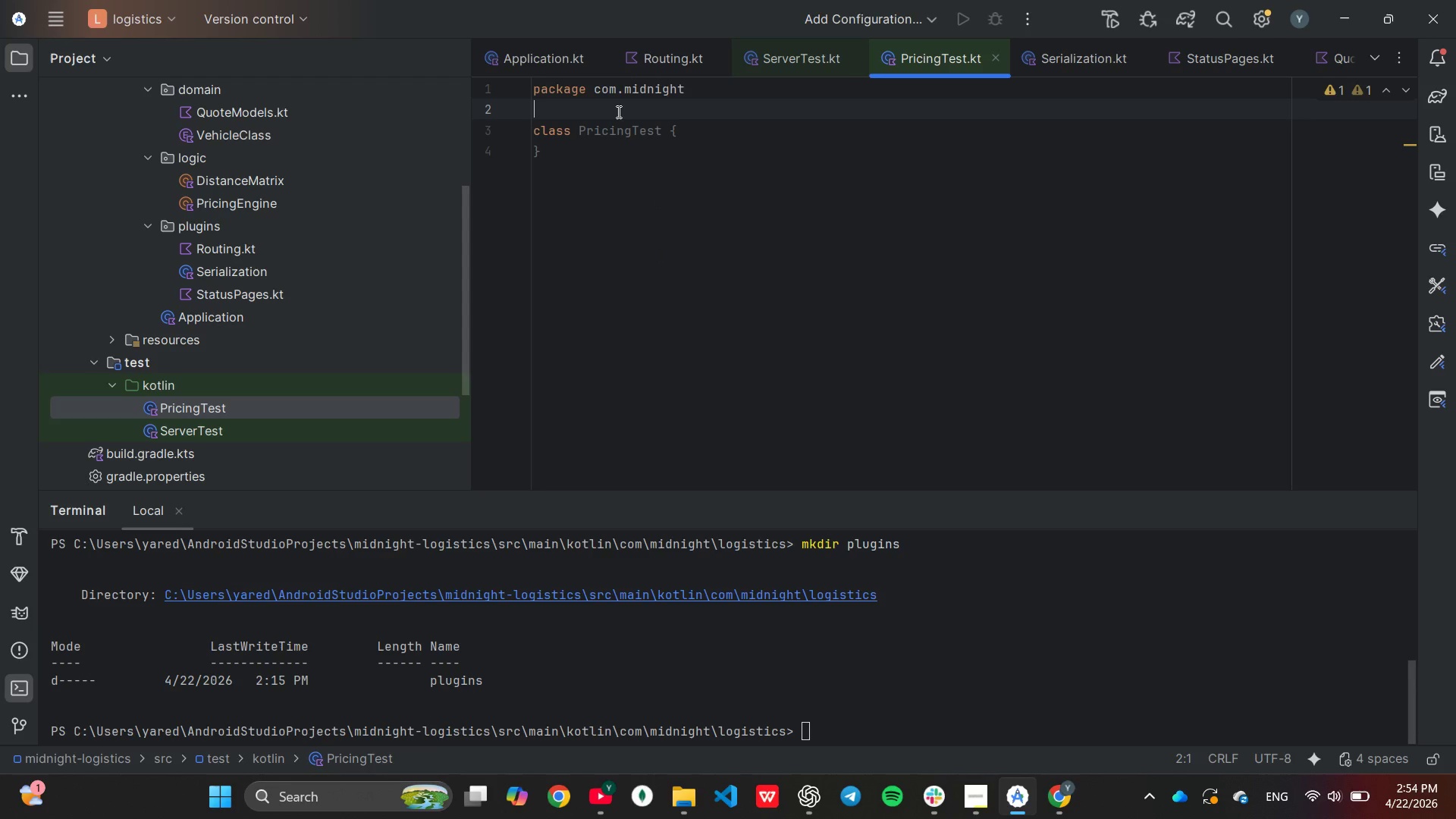 
type(im)
 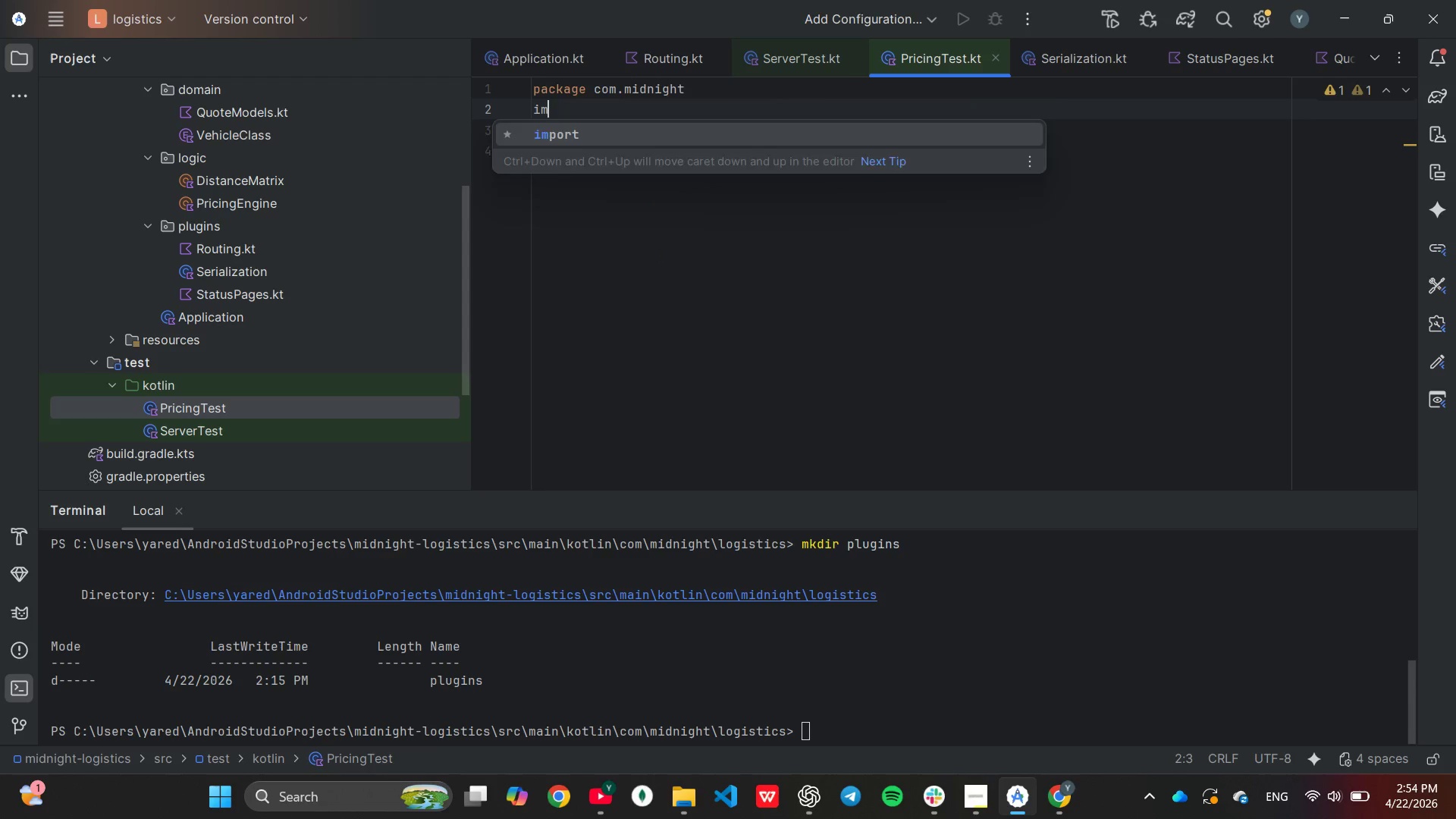 
key(Enter)
 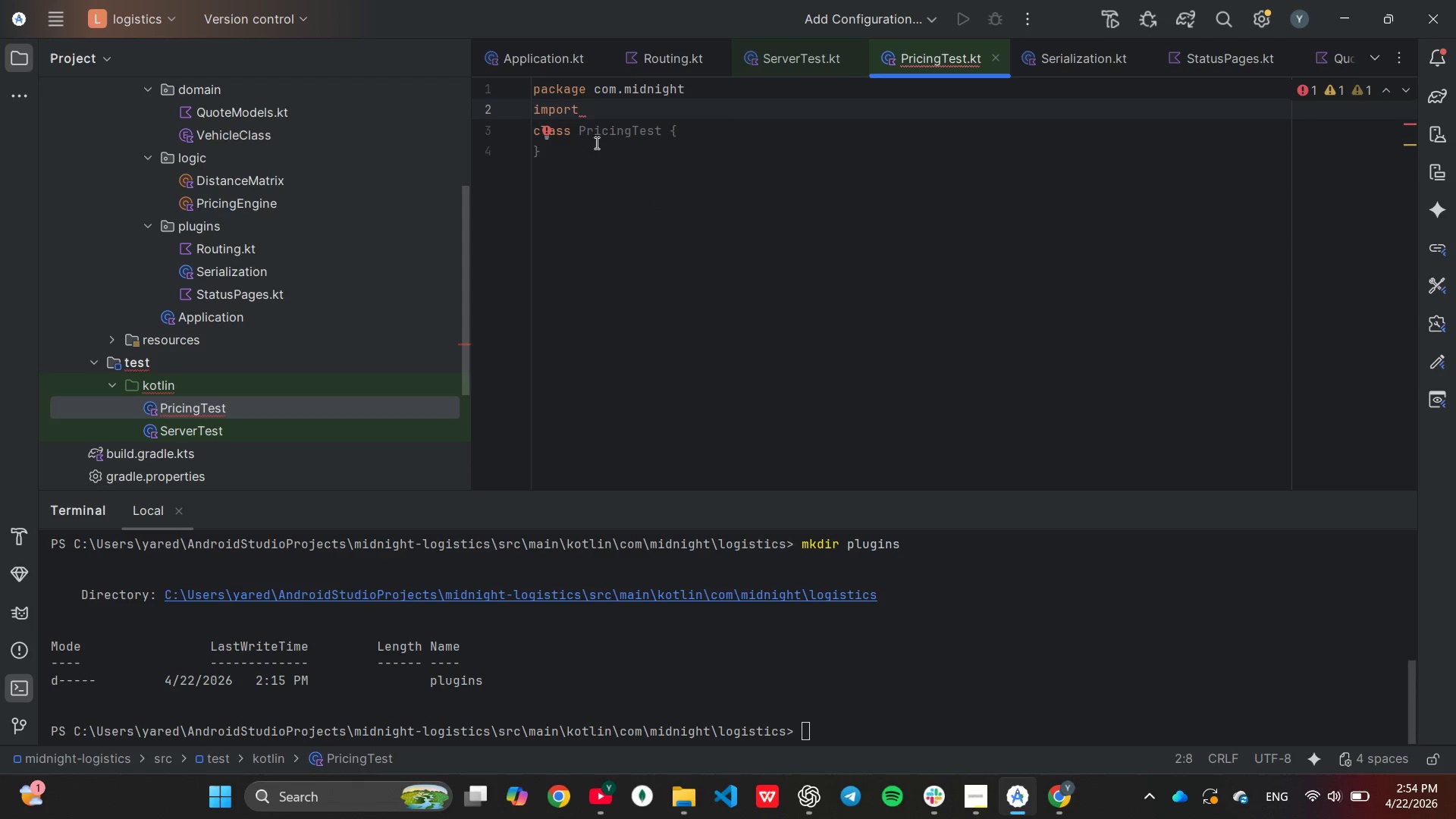 
type(co)
 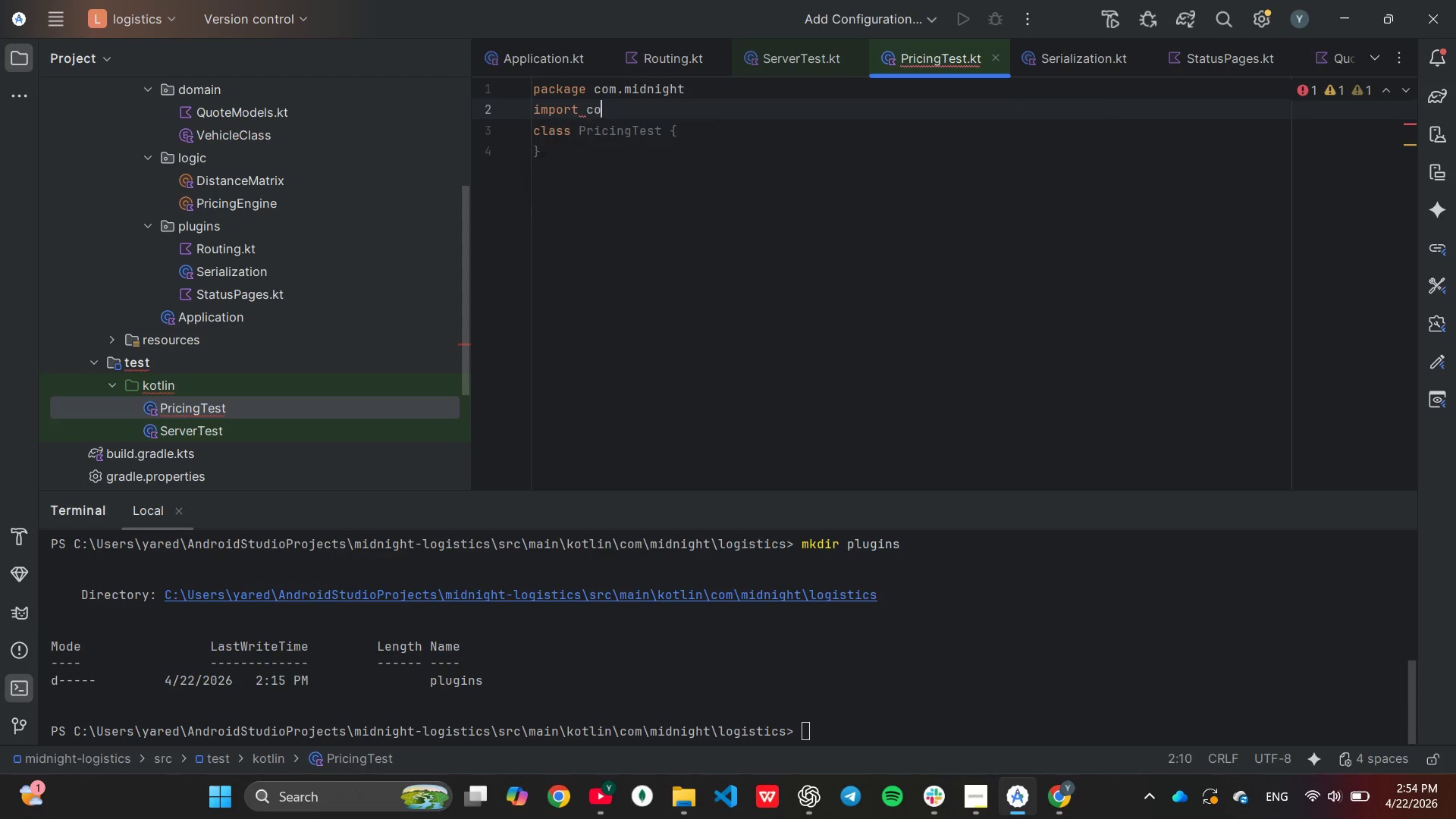 
key(Enter)
 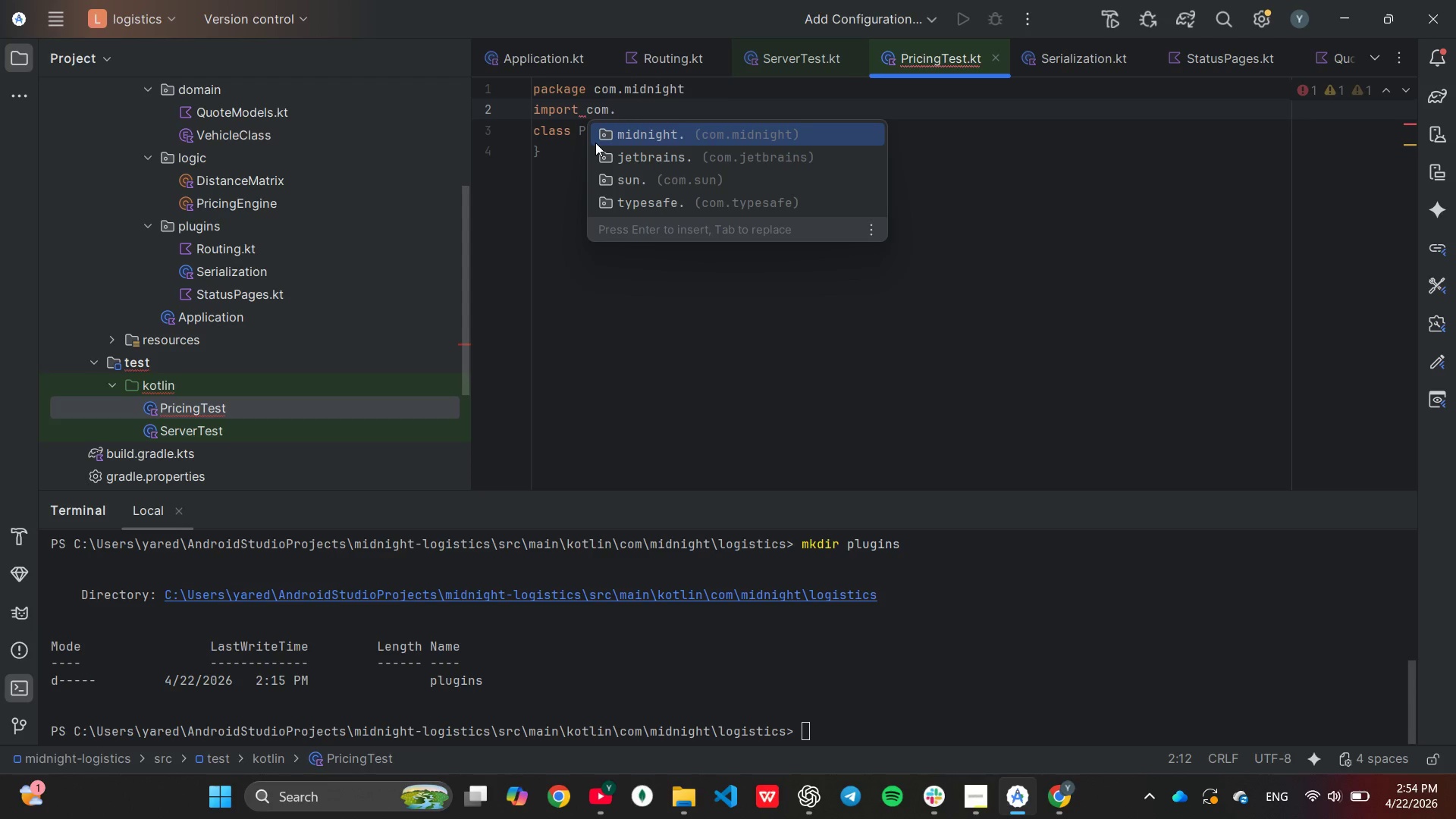 
key(Enter)
 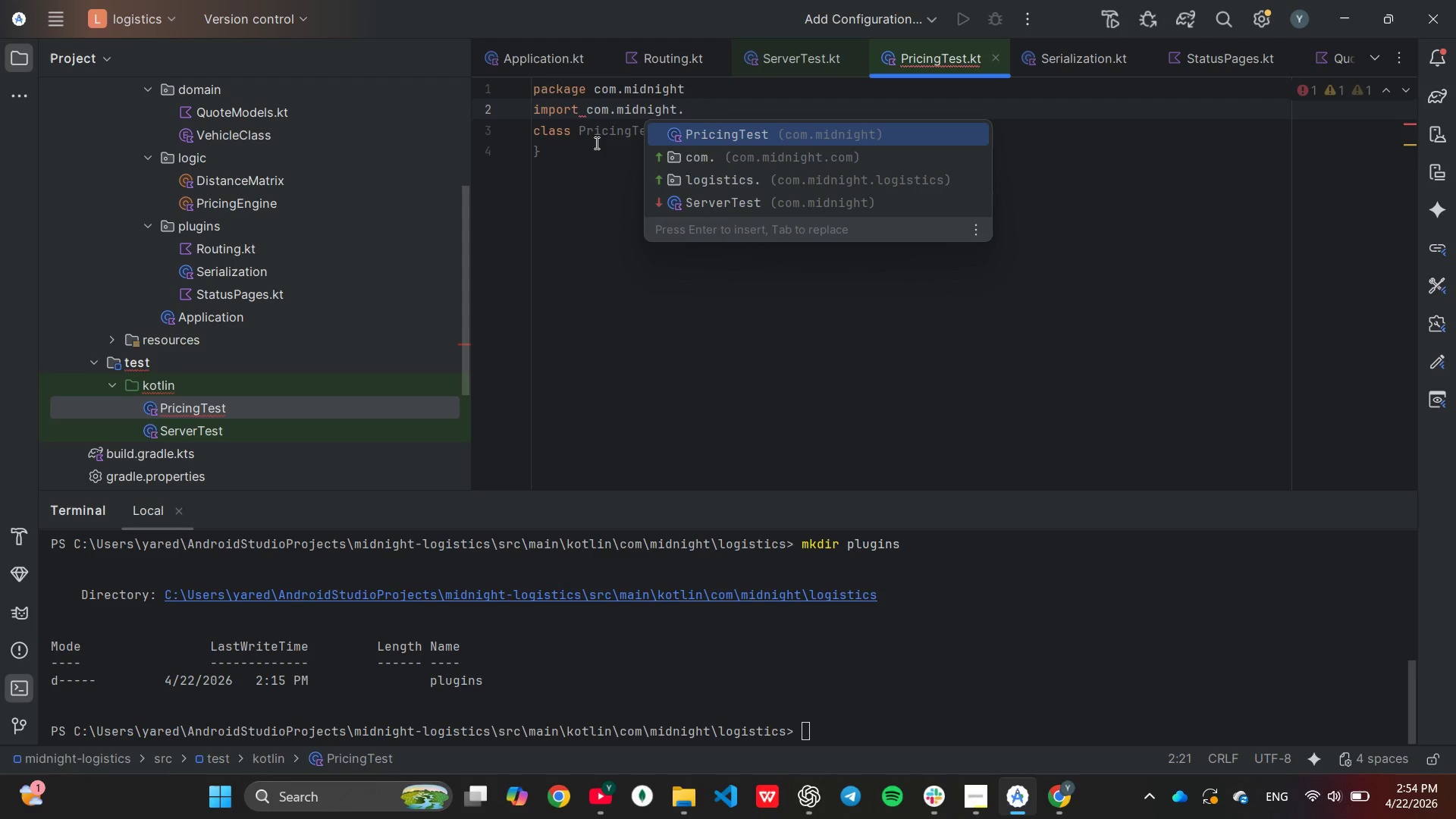 
key(ArrowDown)
 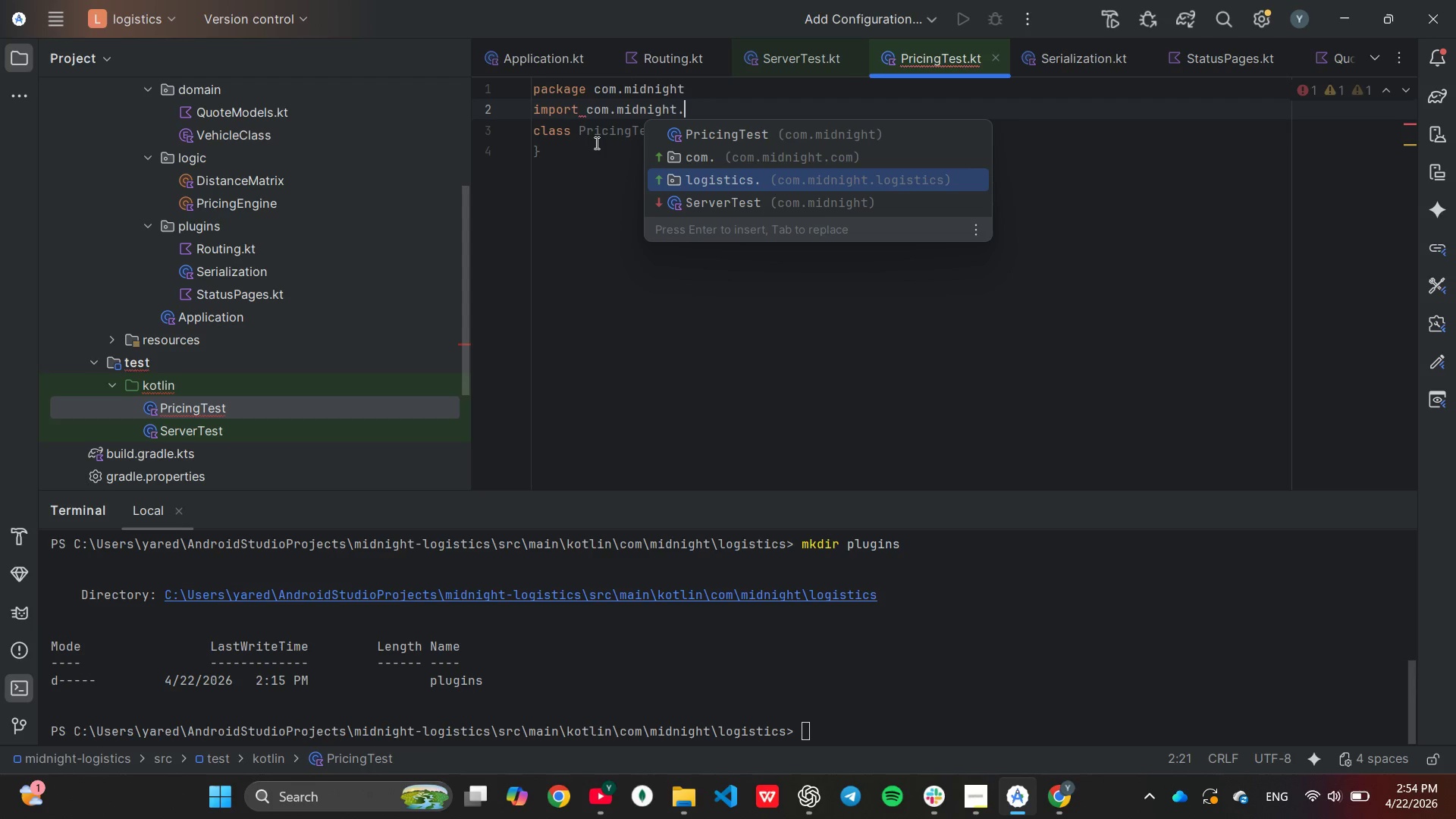 
key(ArrowDown)
 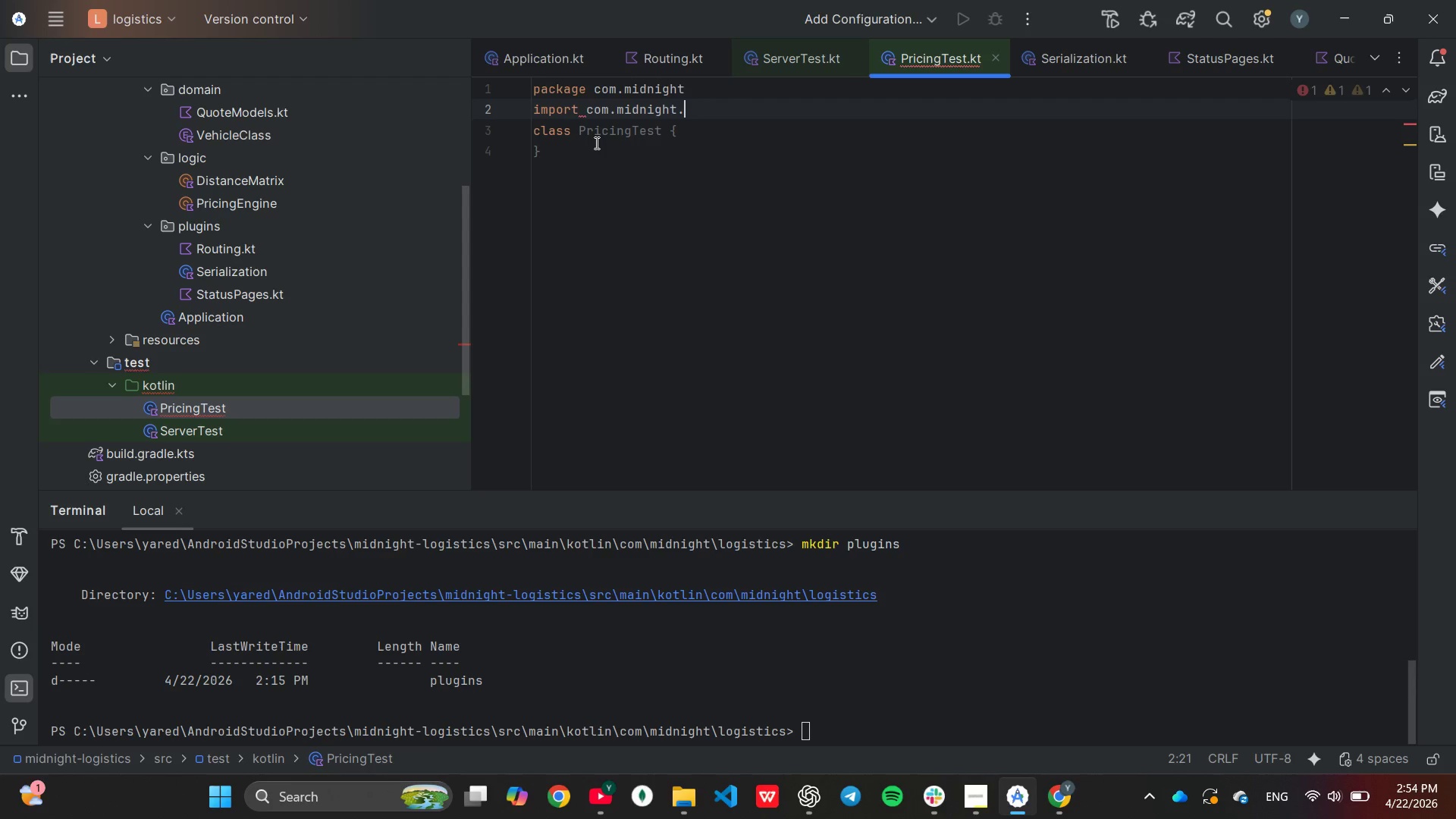 
key(Enter)
 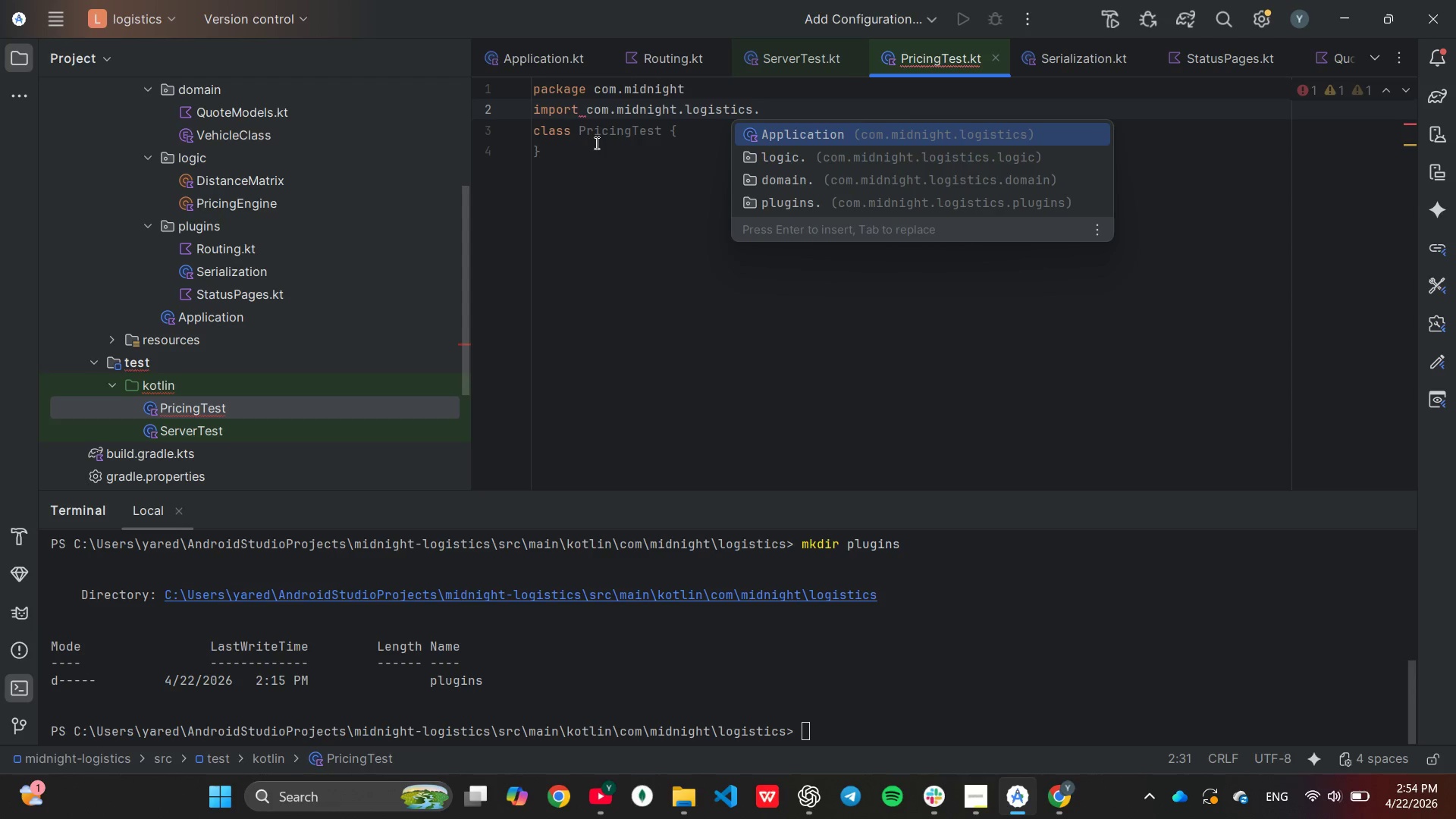 
key(ArrowDown)
 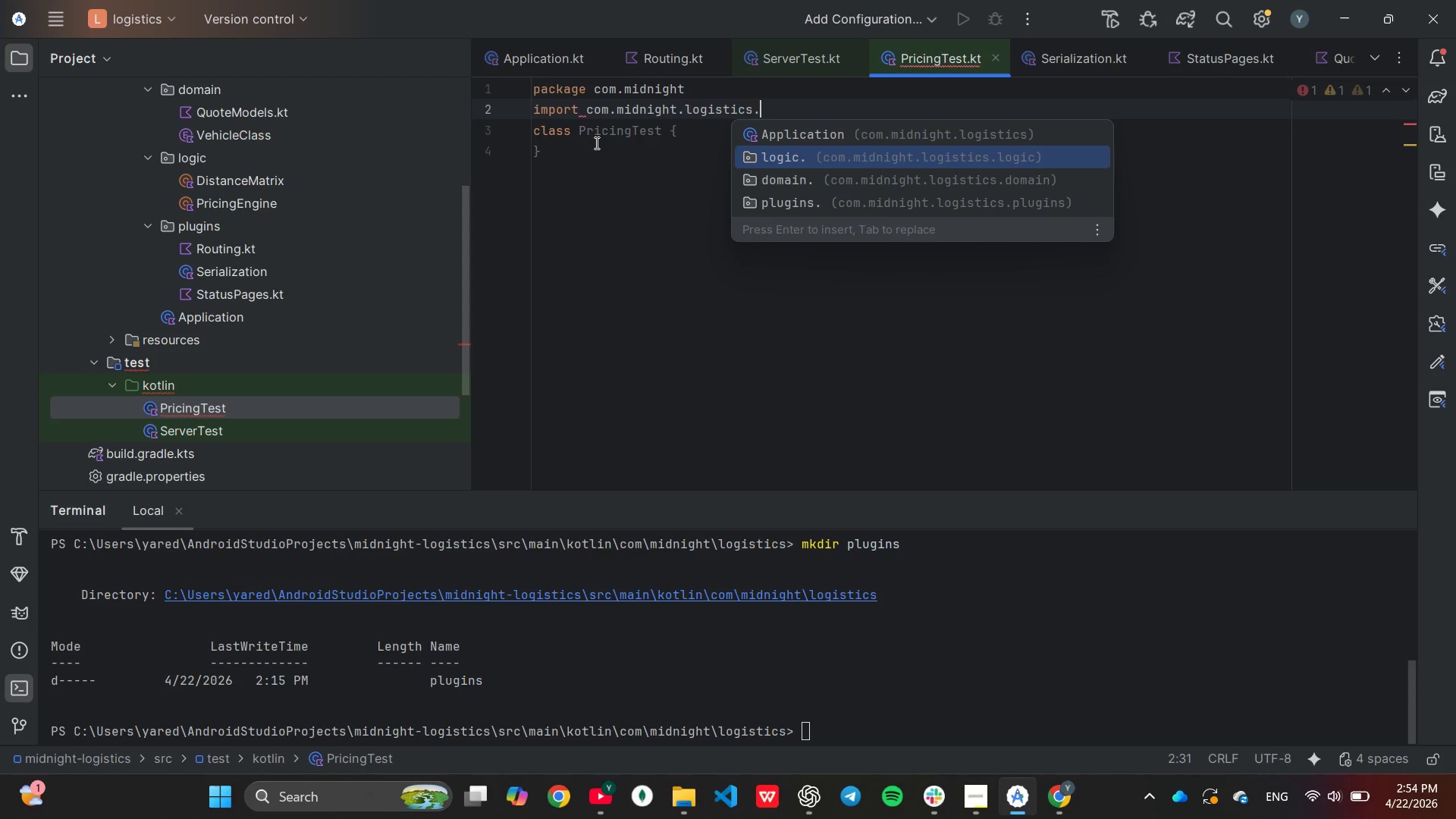 
key(ArrowDown)
 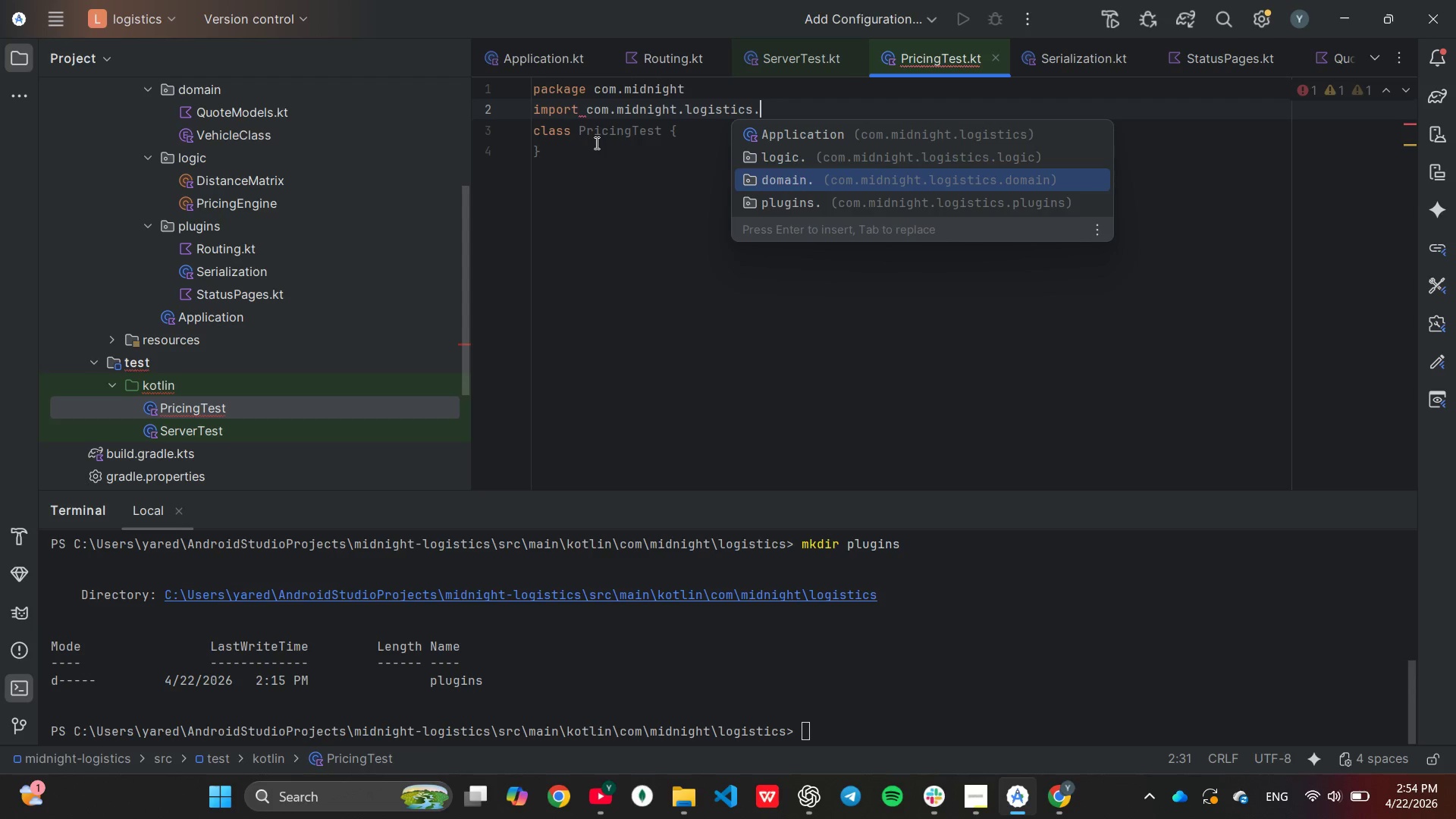 
key(Enter)
 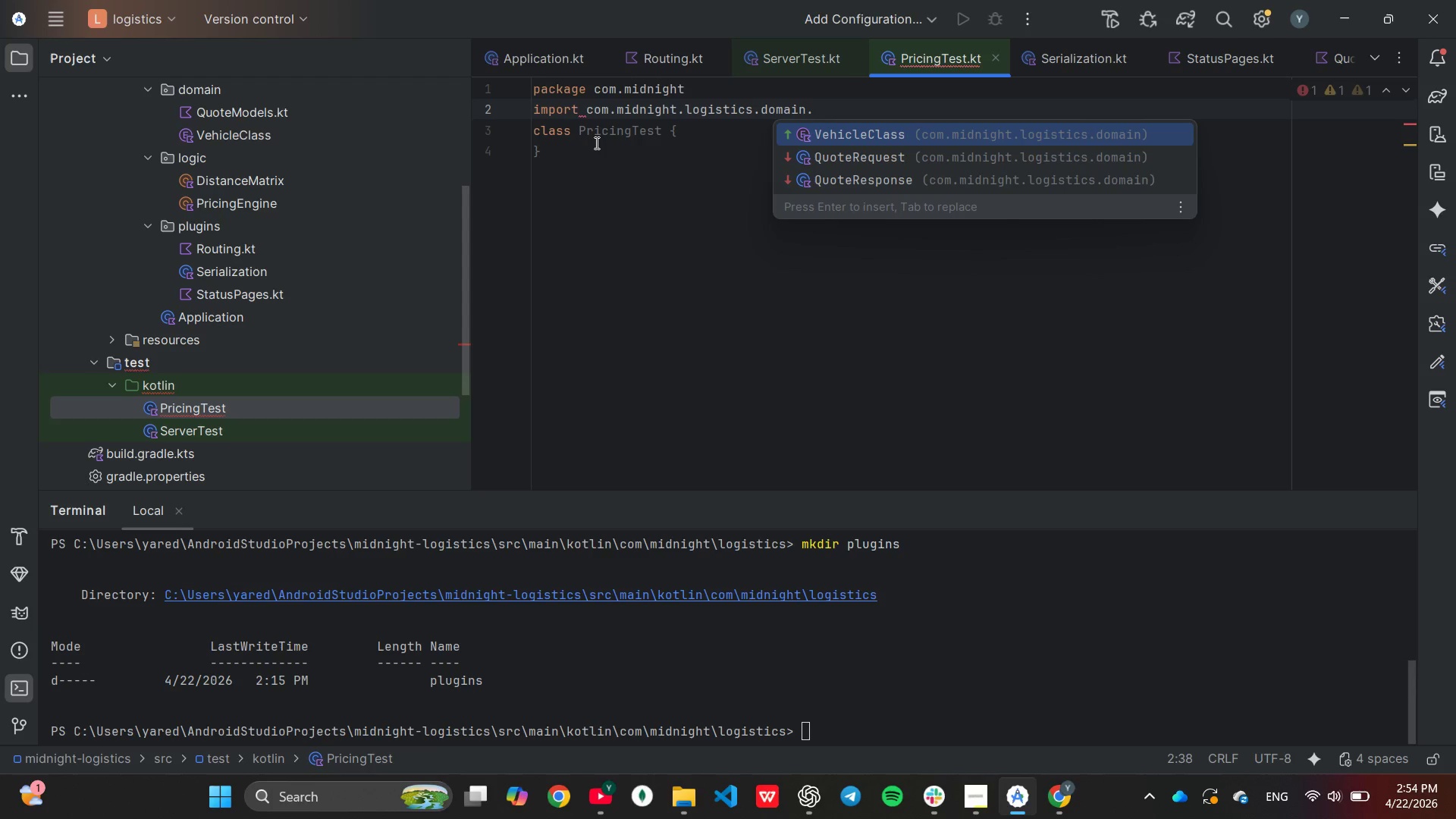 
key(ArrowDown)
 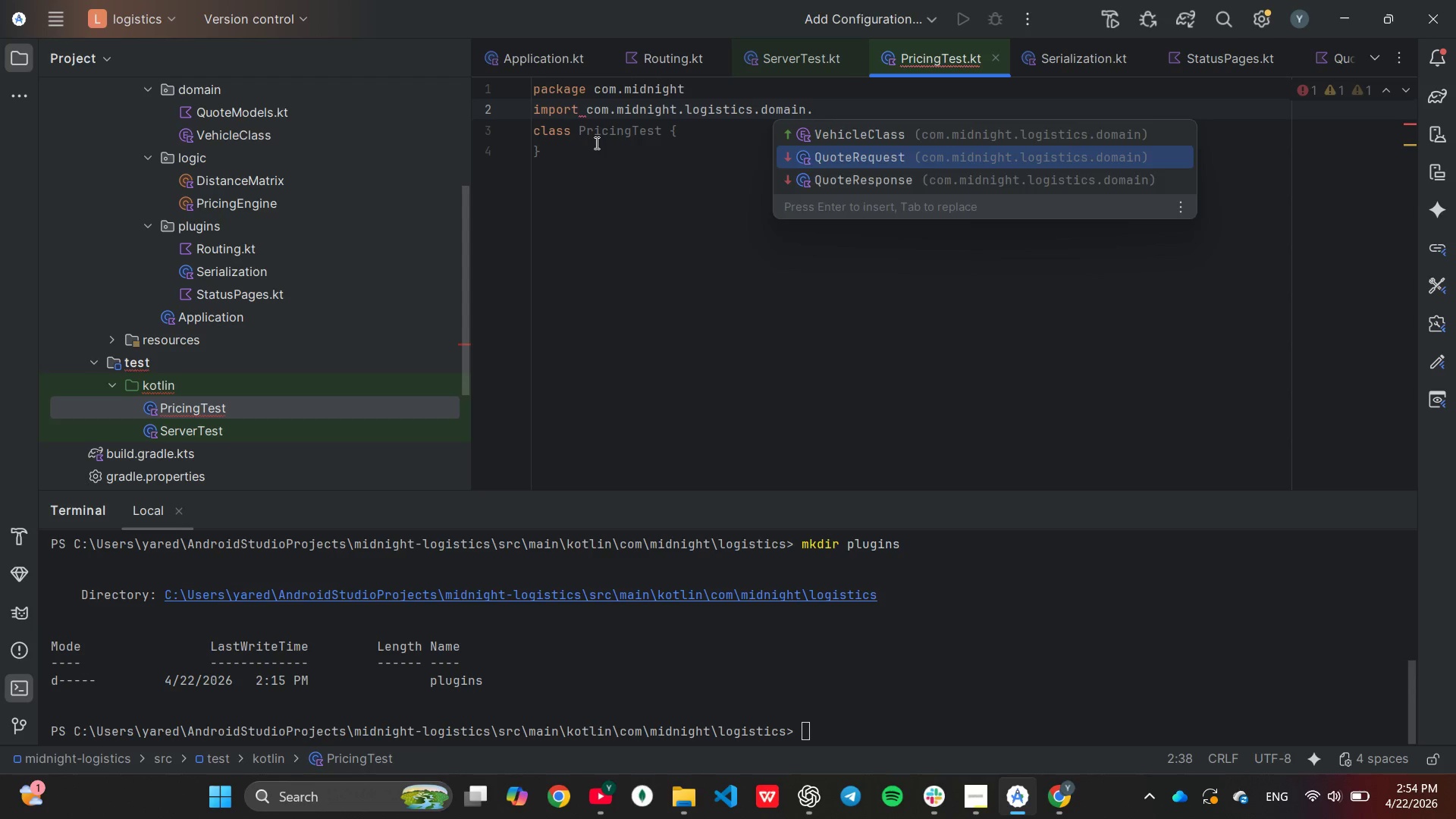 
key(Enter)
 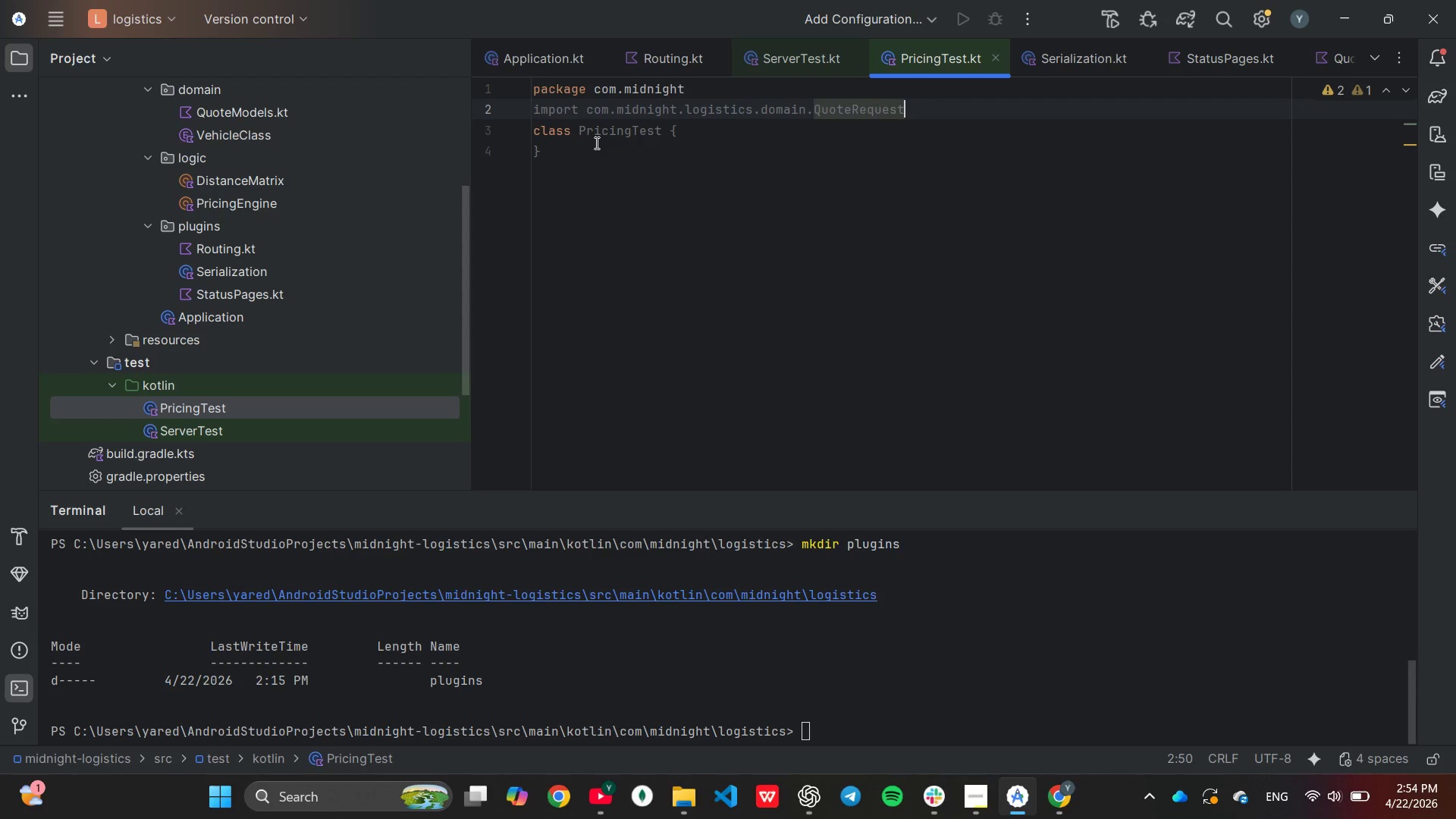 
key(Enter)
 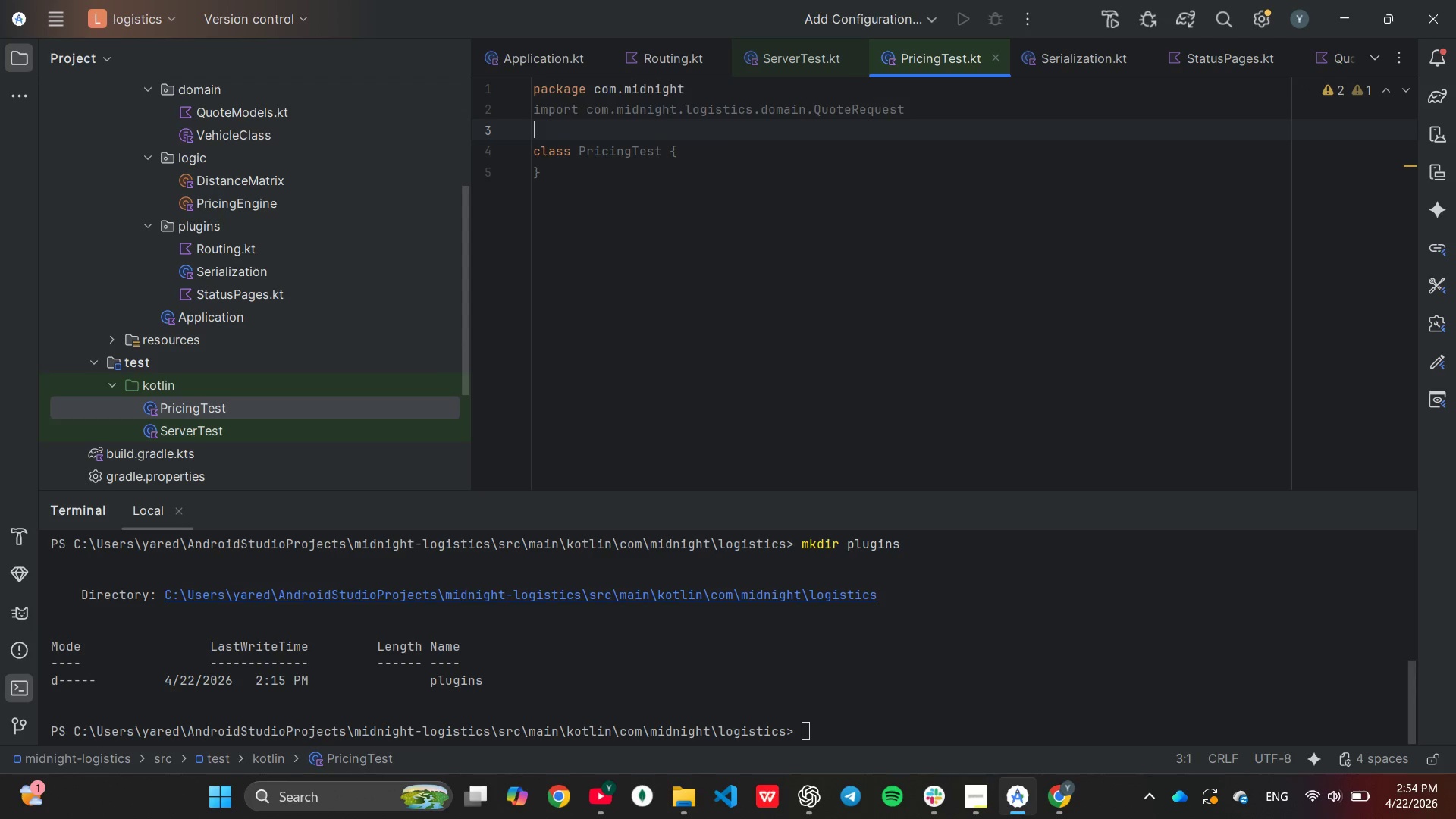 
type(im)
 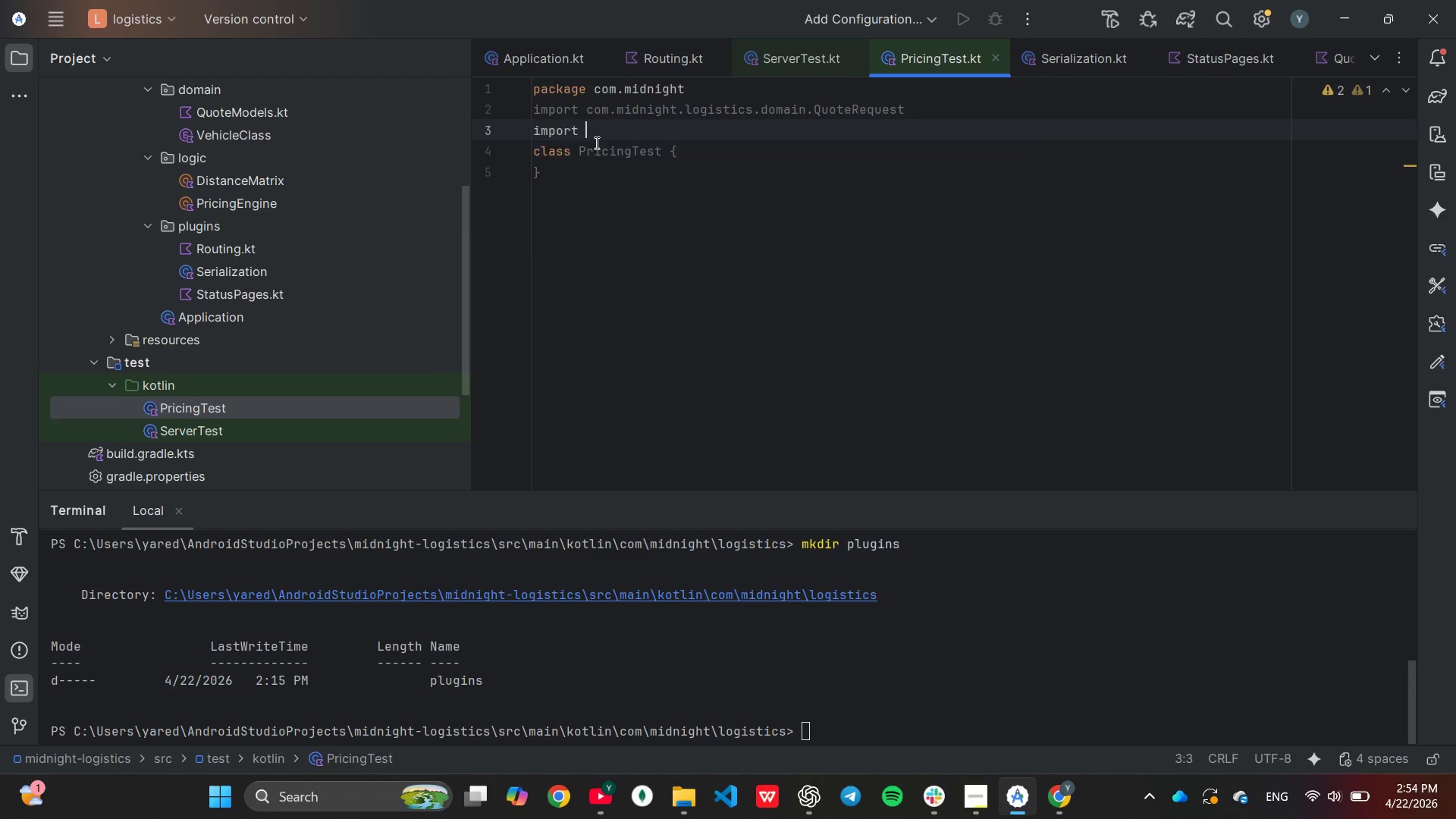 
key(Enter)
 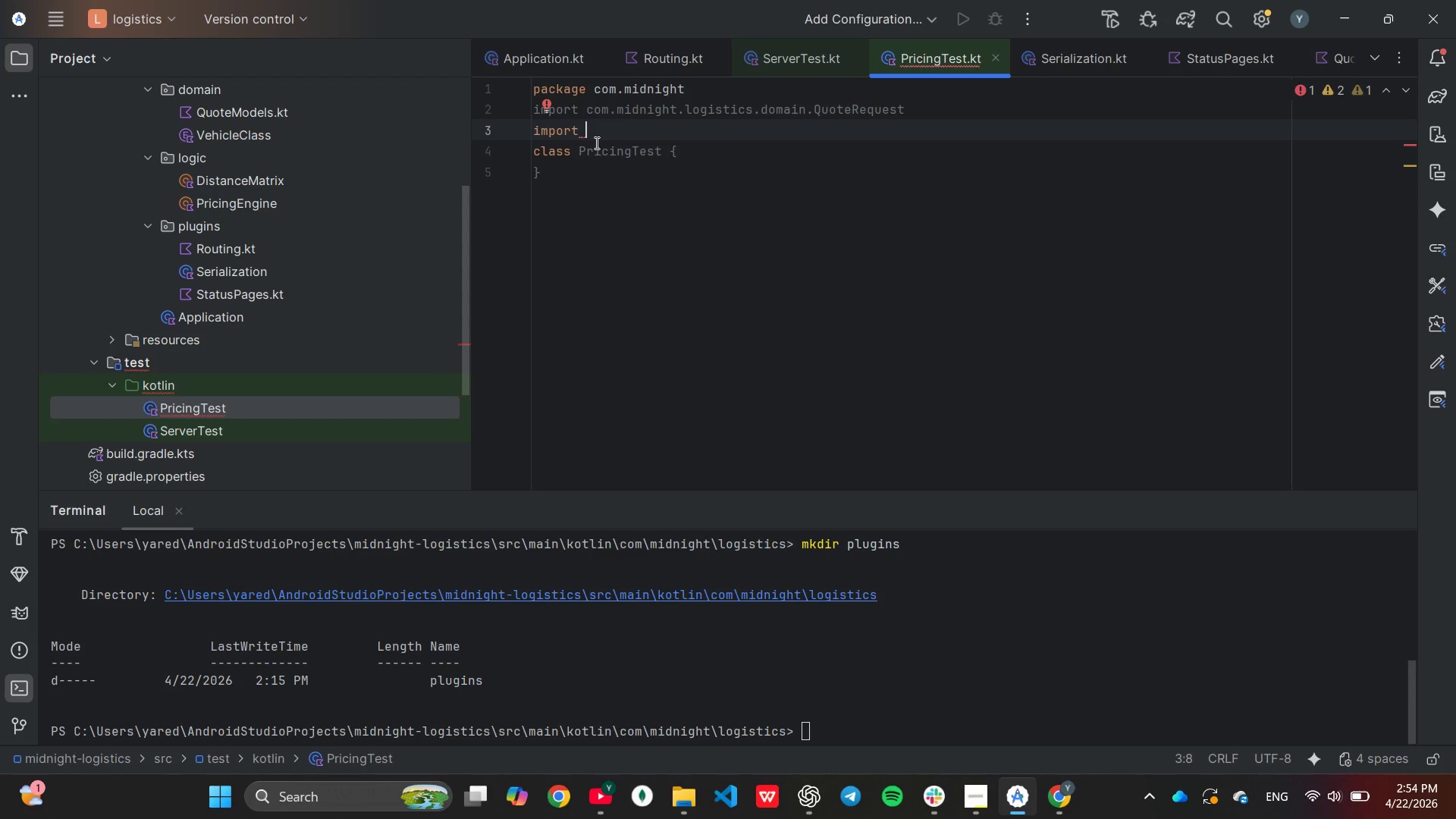 
type(com)
 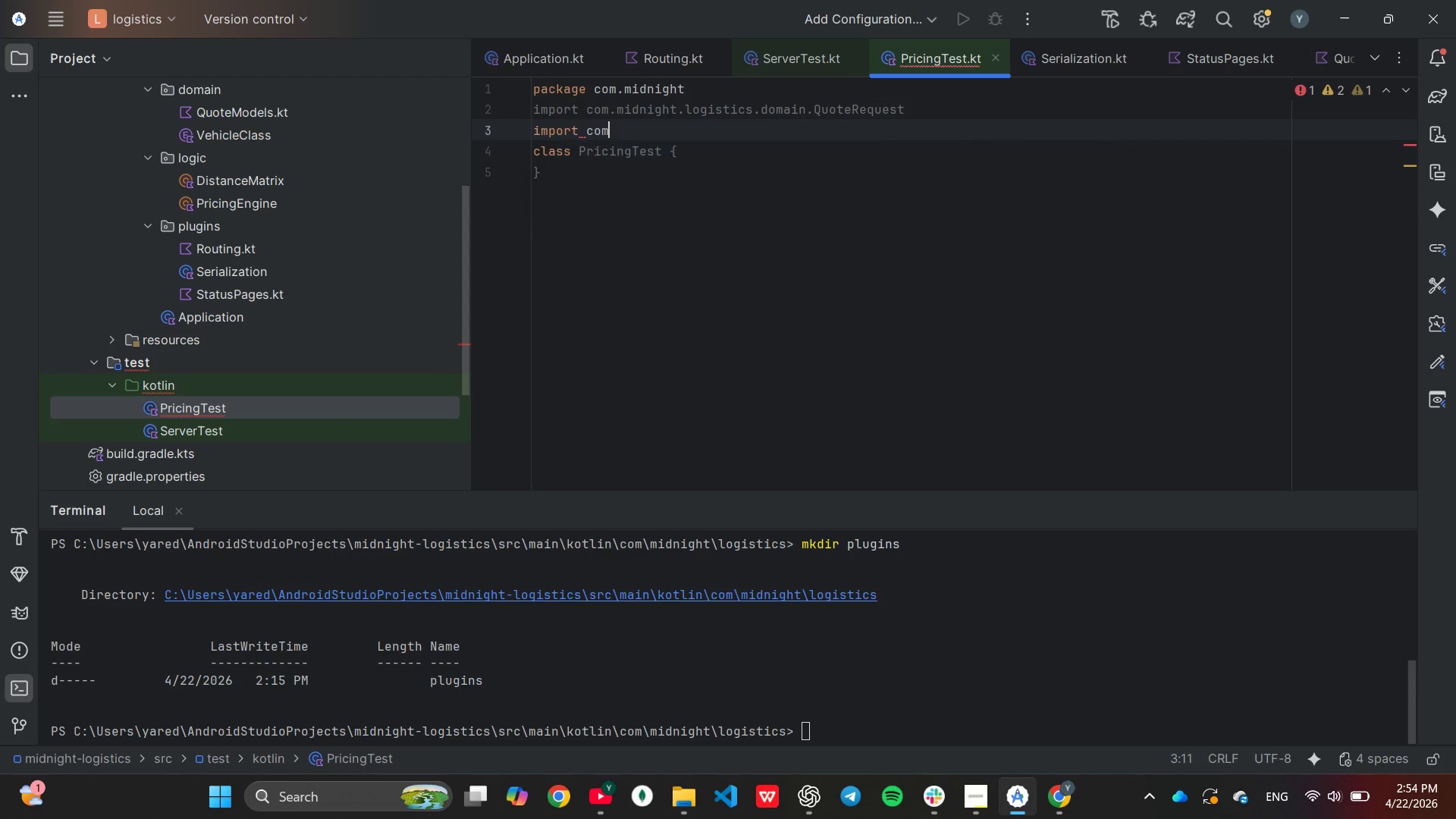 
key(Enter)
 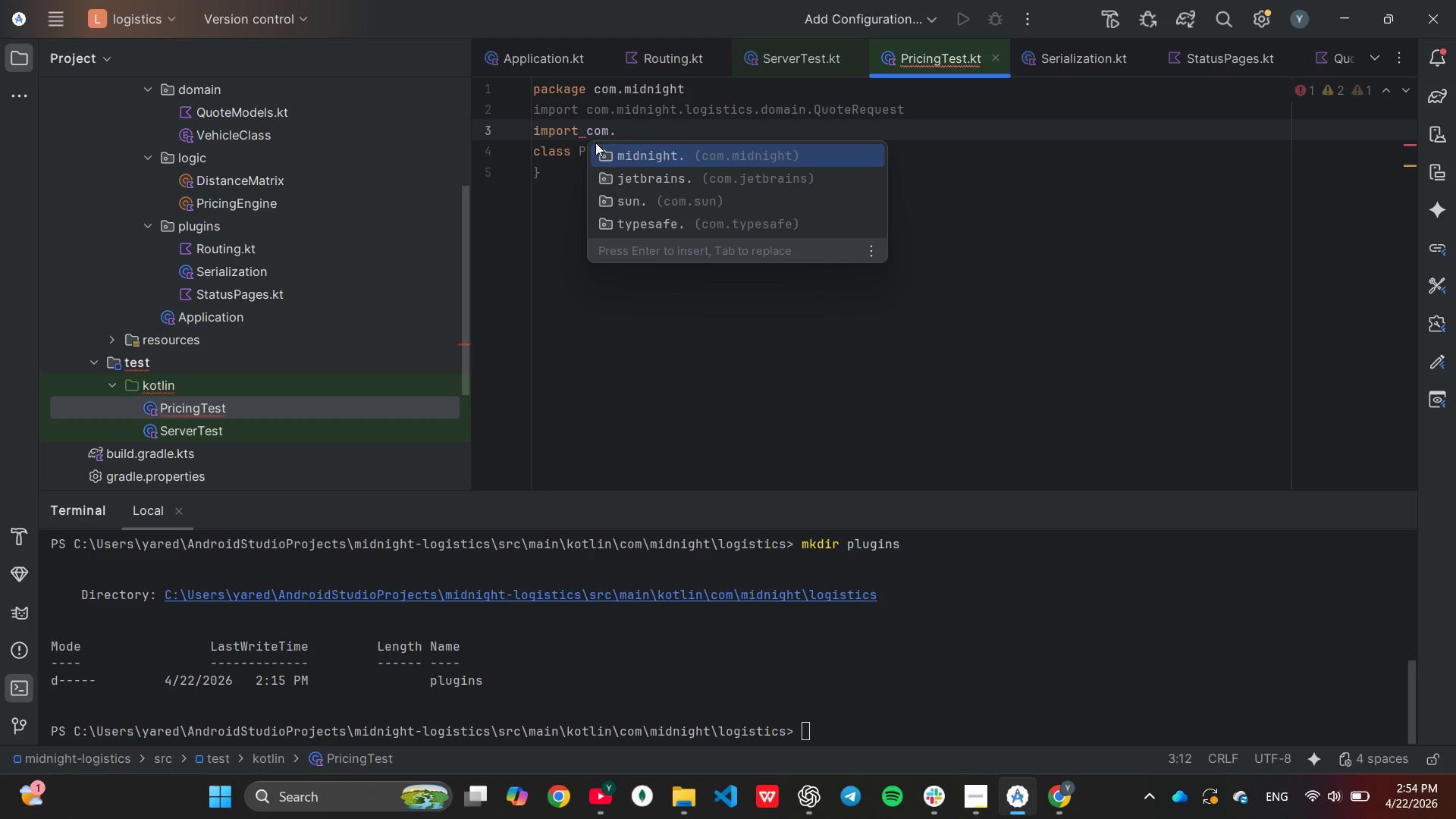 
key(Enter)
 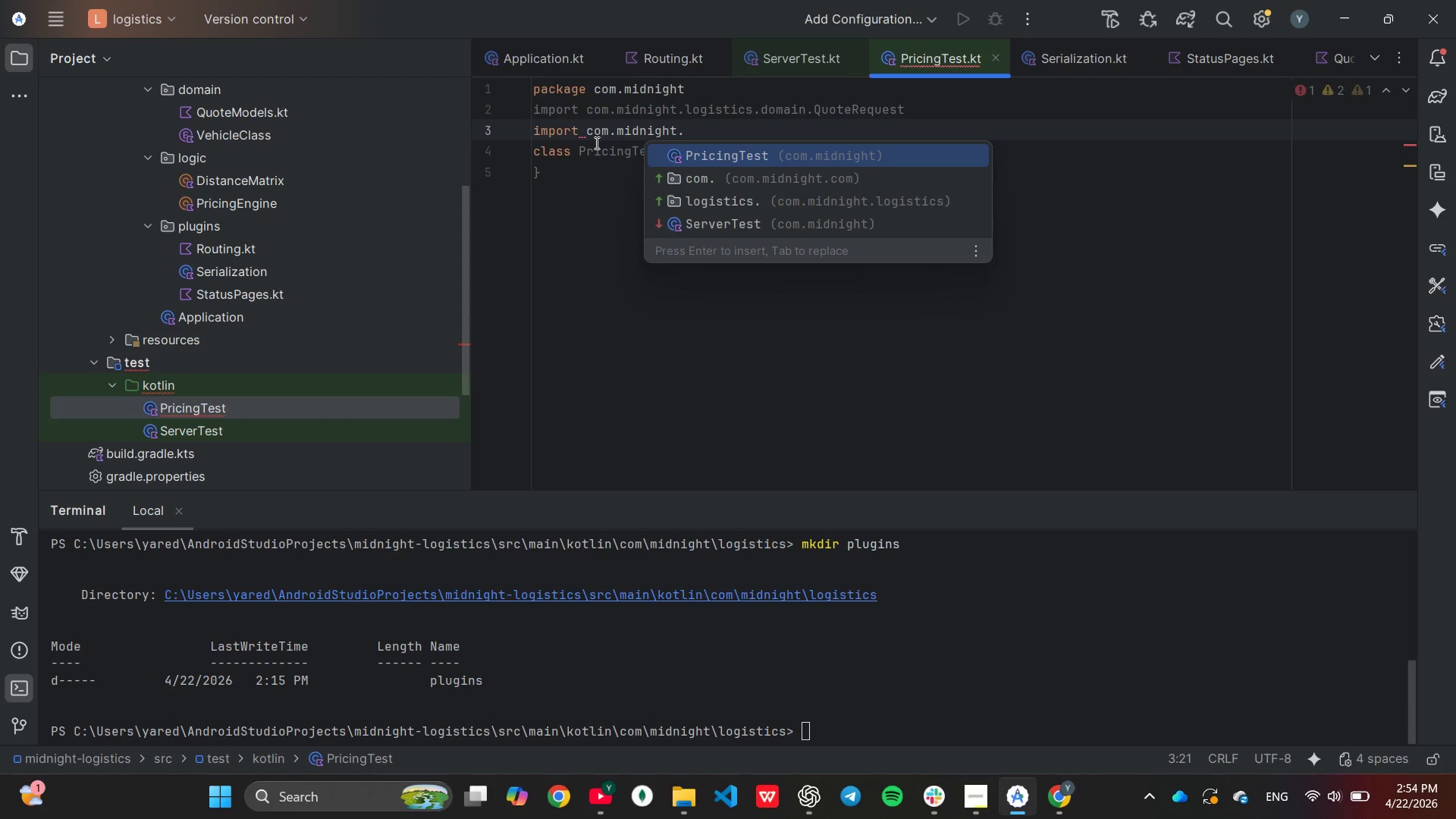 
key(ArrowDown)
 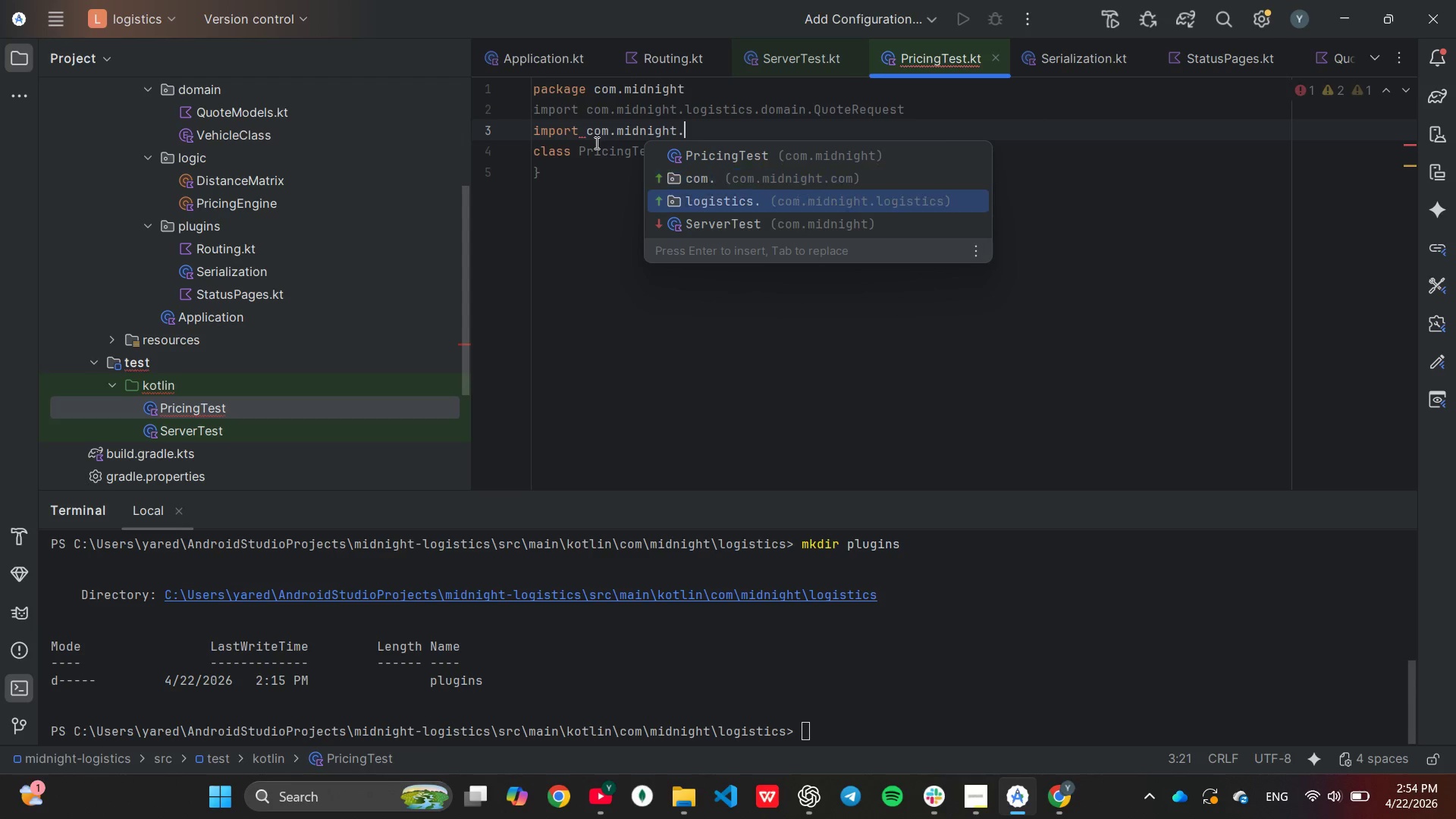 
key(ArrowDown)
 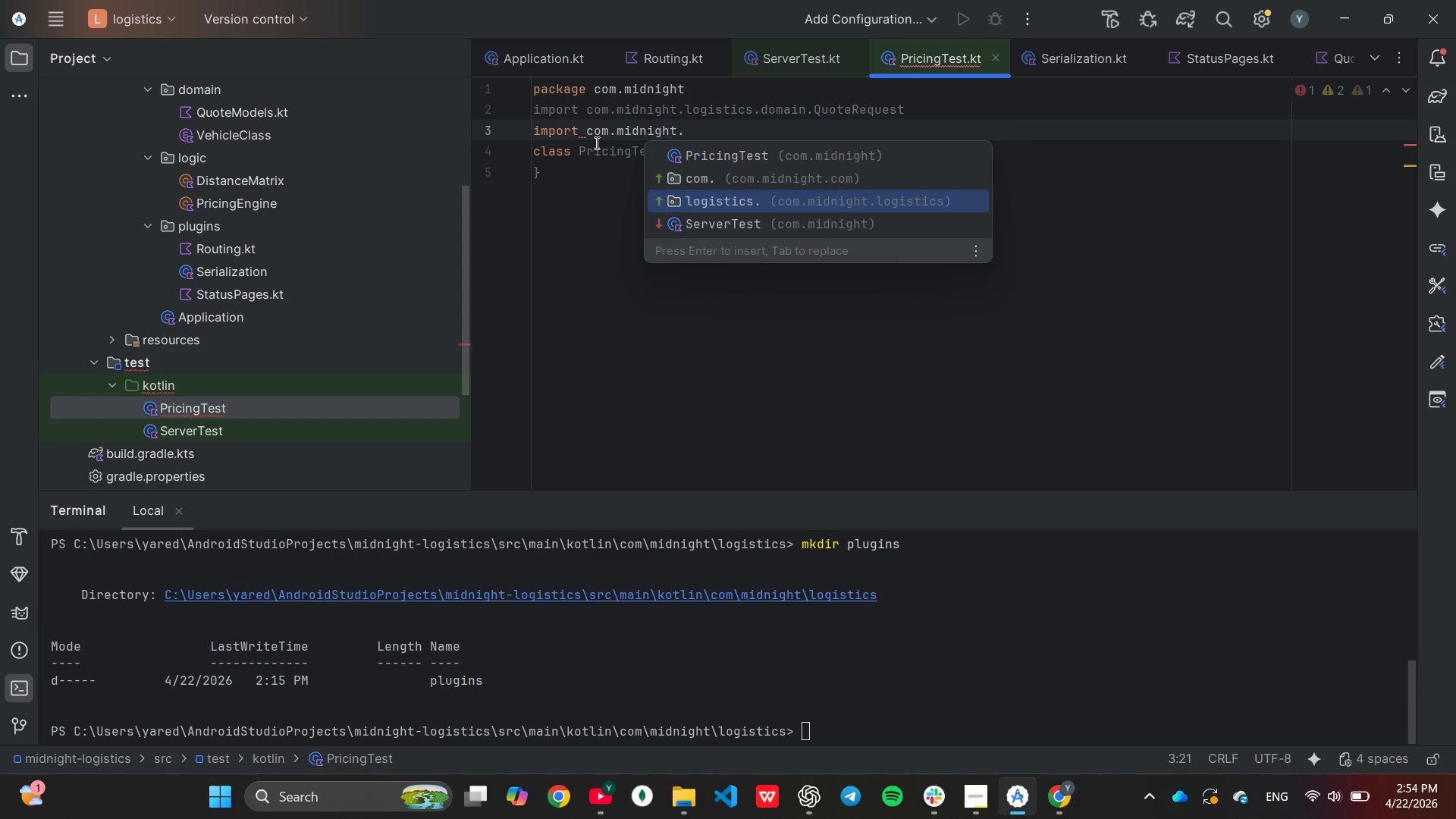 
key(Enter)
 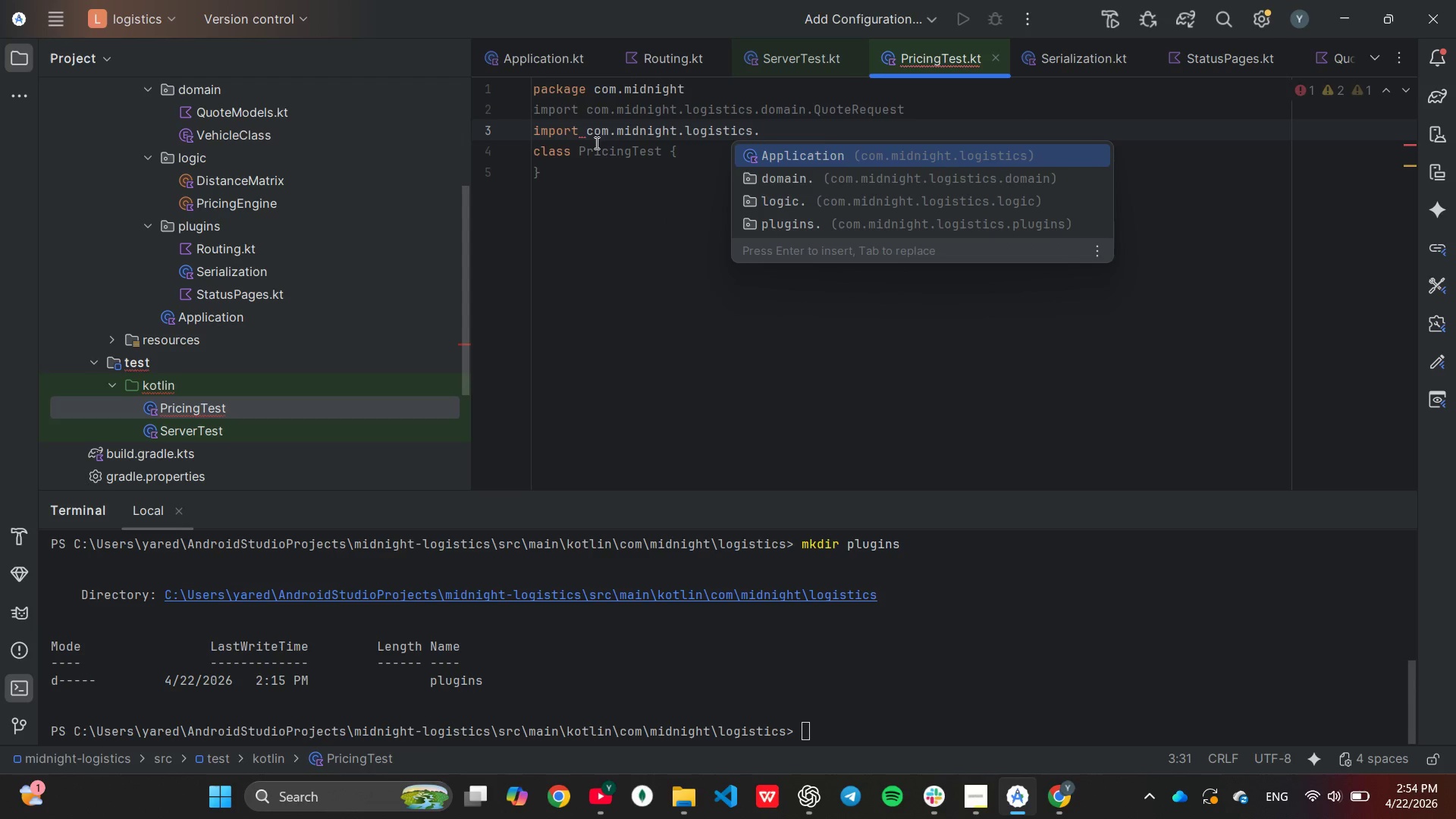 
key(ArrowDown)
 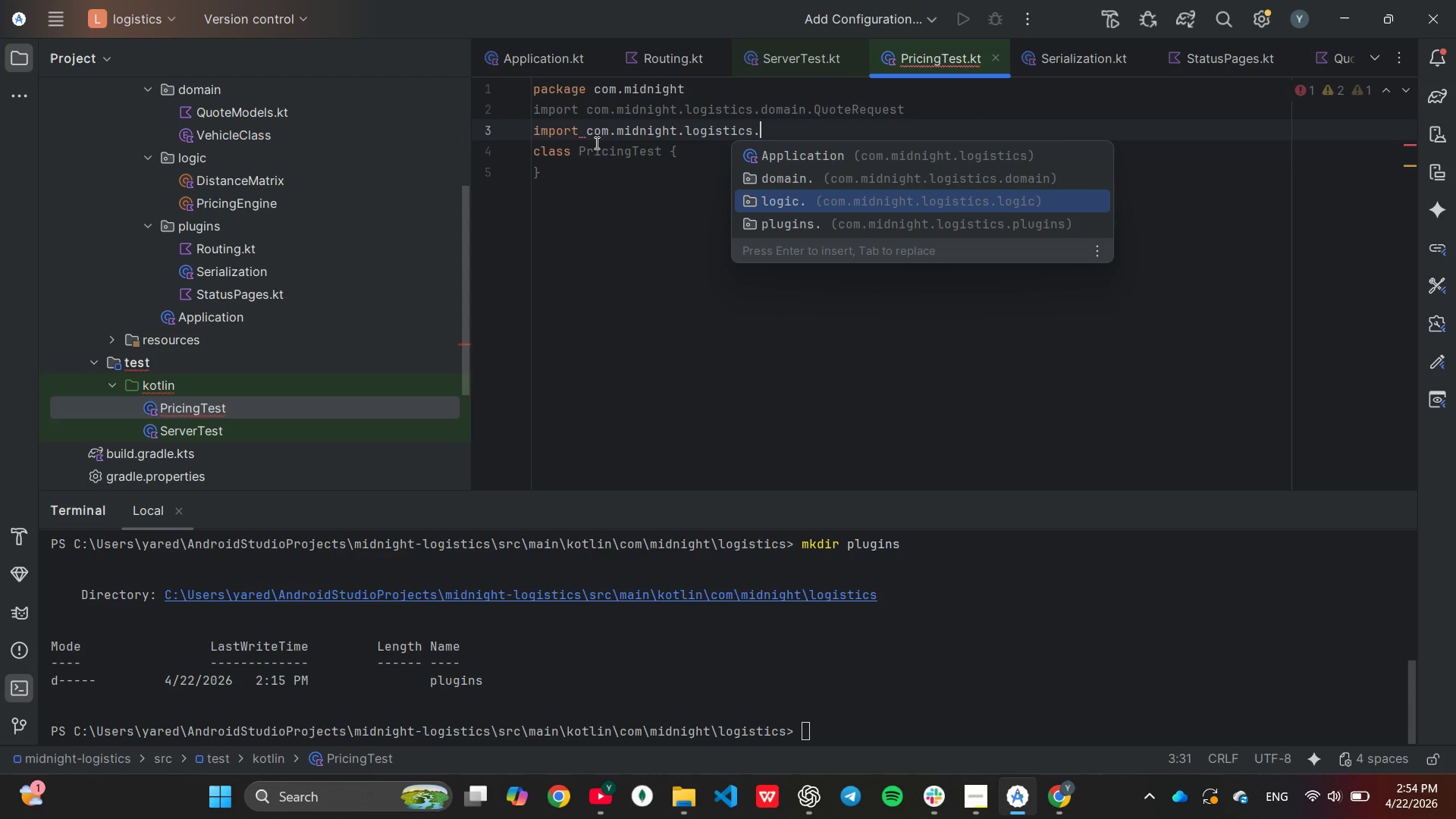 
key(ArrowDown)
 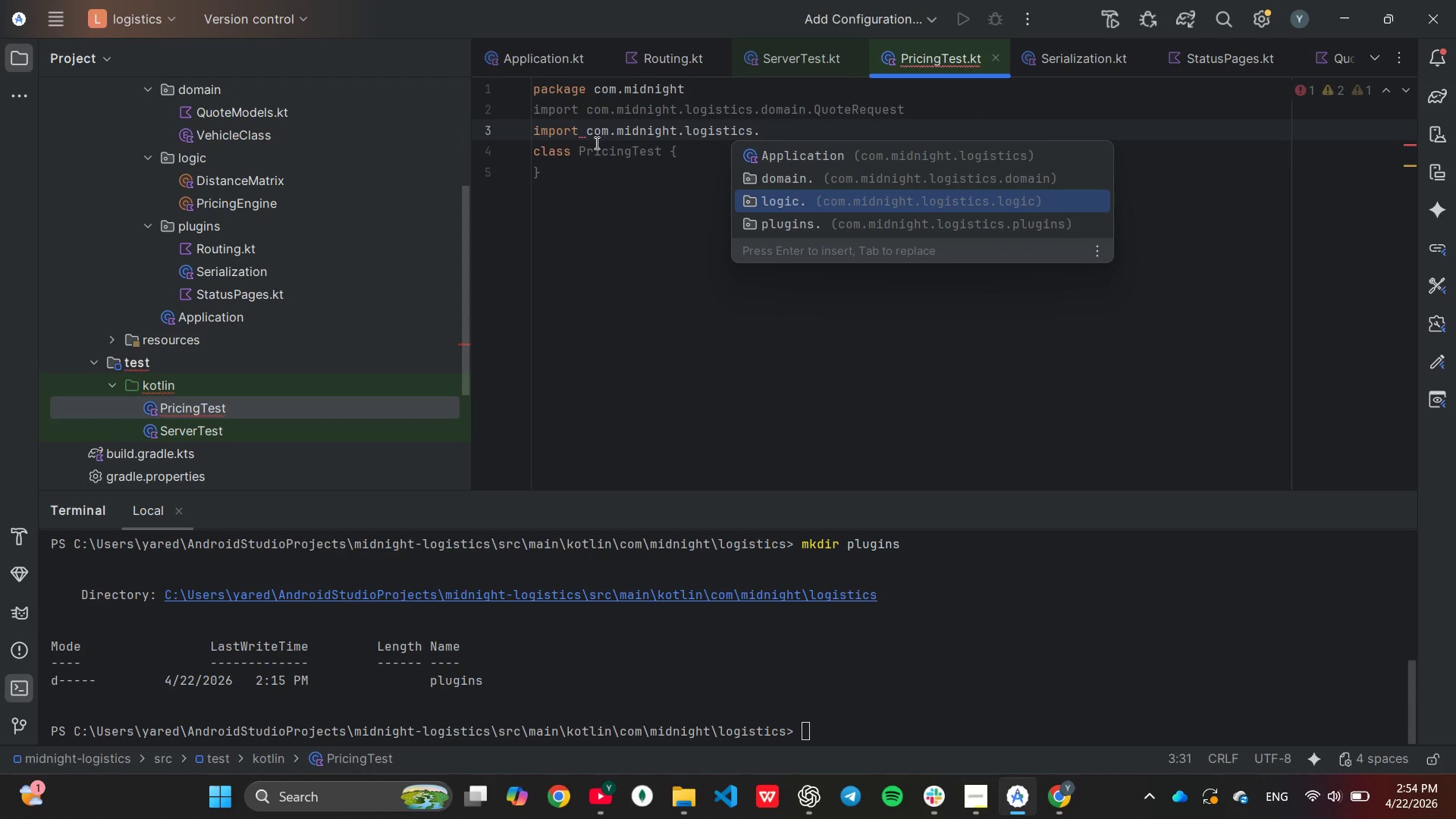 
key(Enter)
 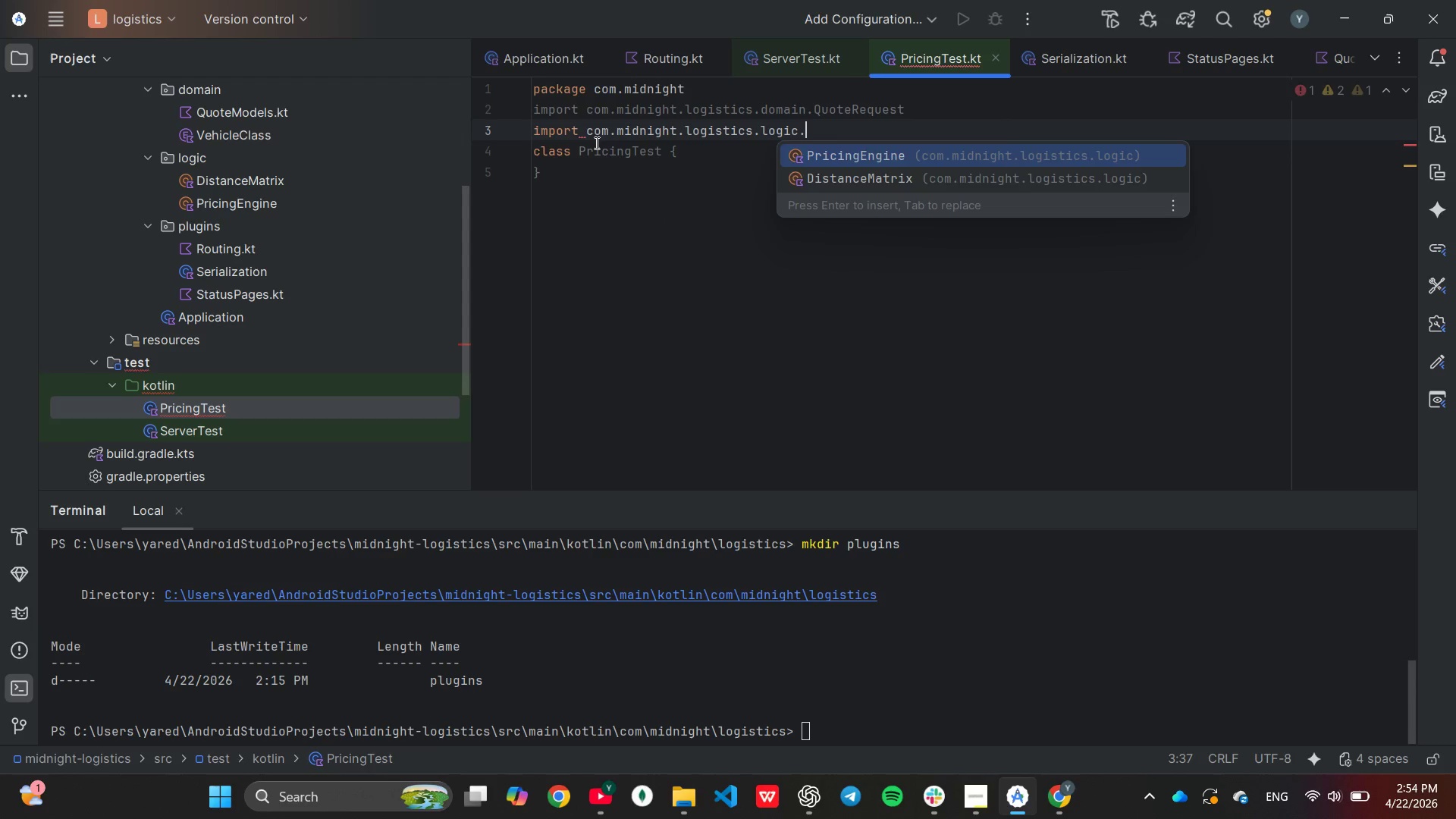 
key(Enter)
 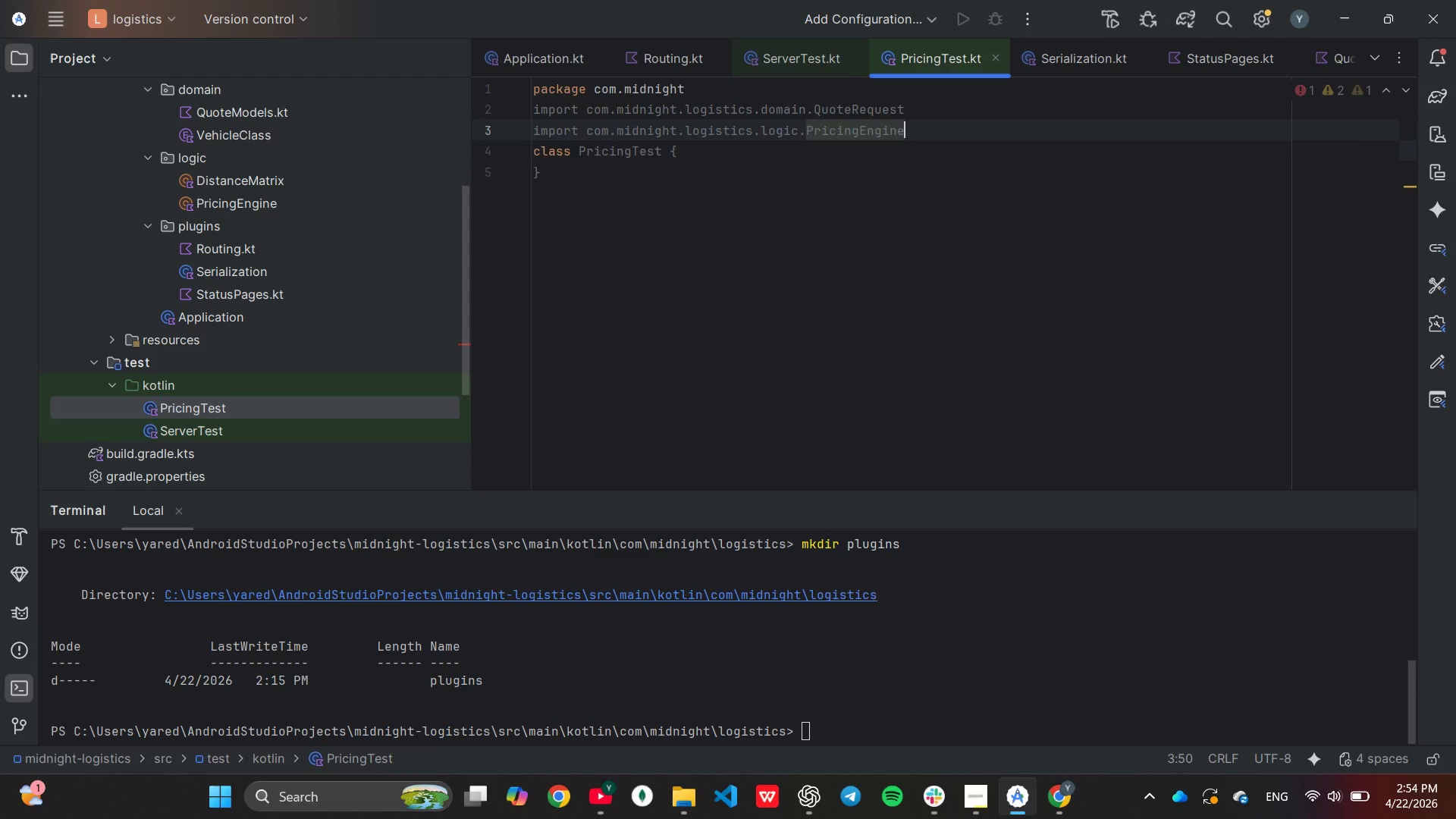 
key(Enter)
 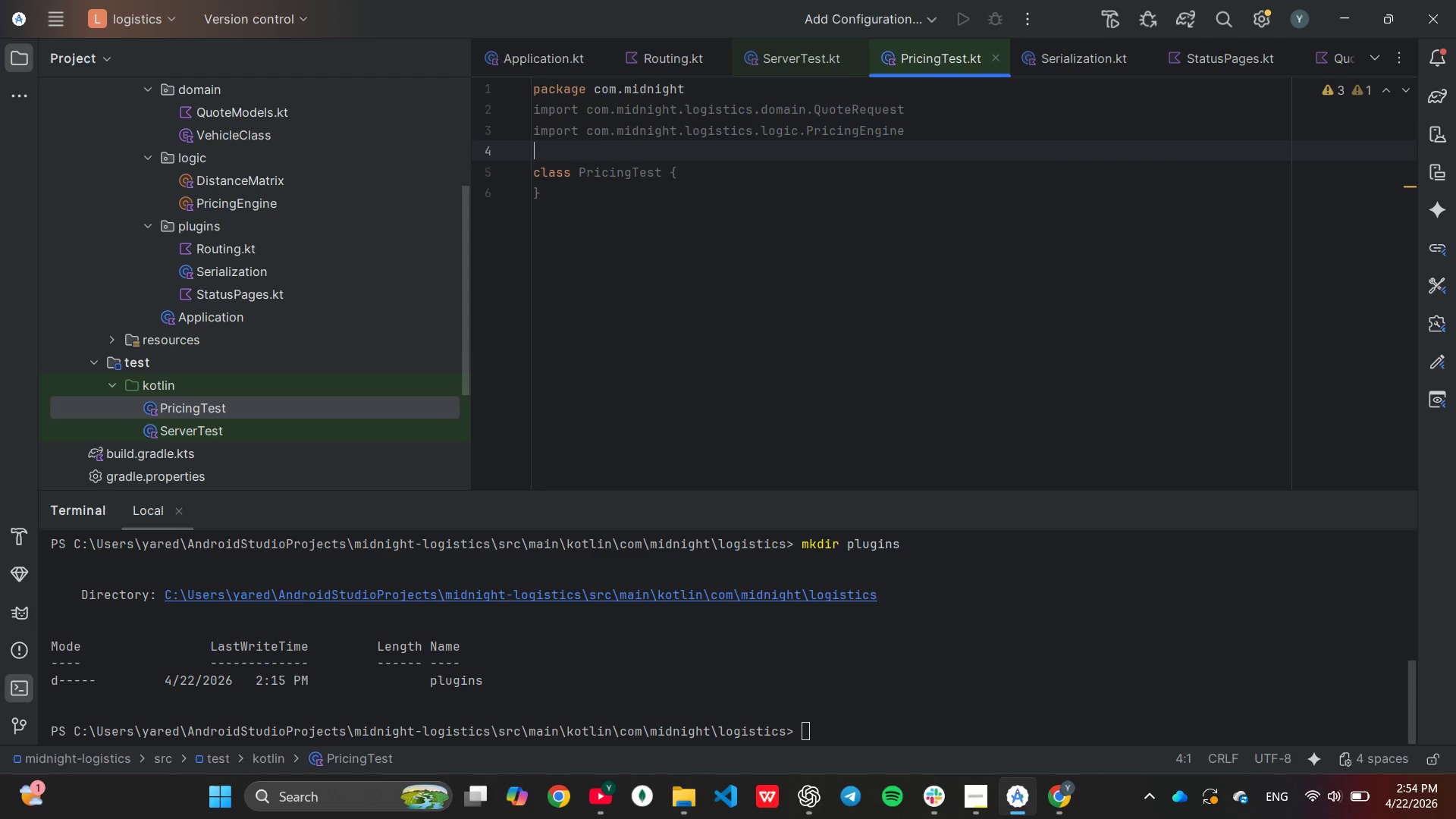 
type(im)
 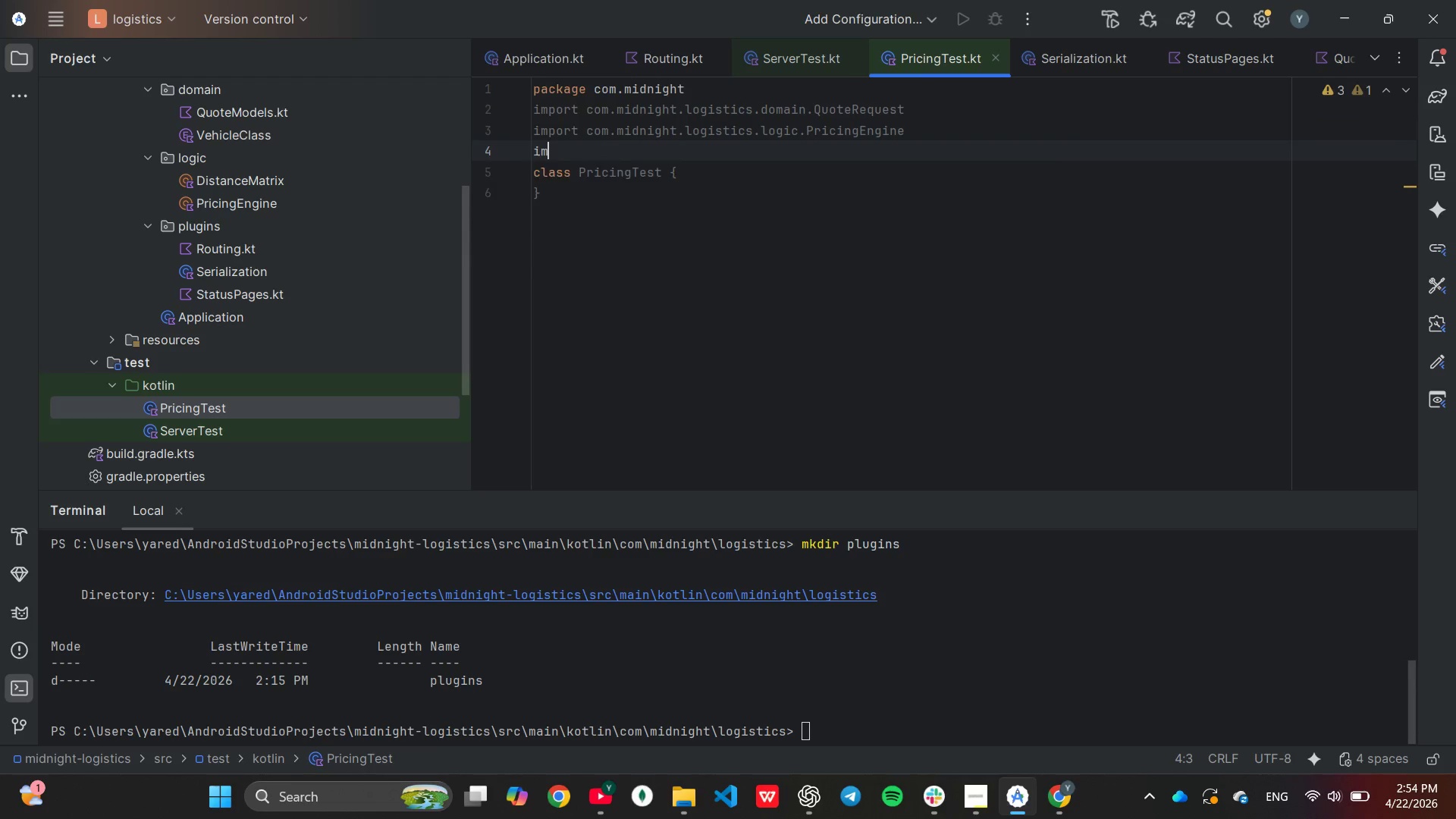 
key(Enter)
 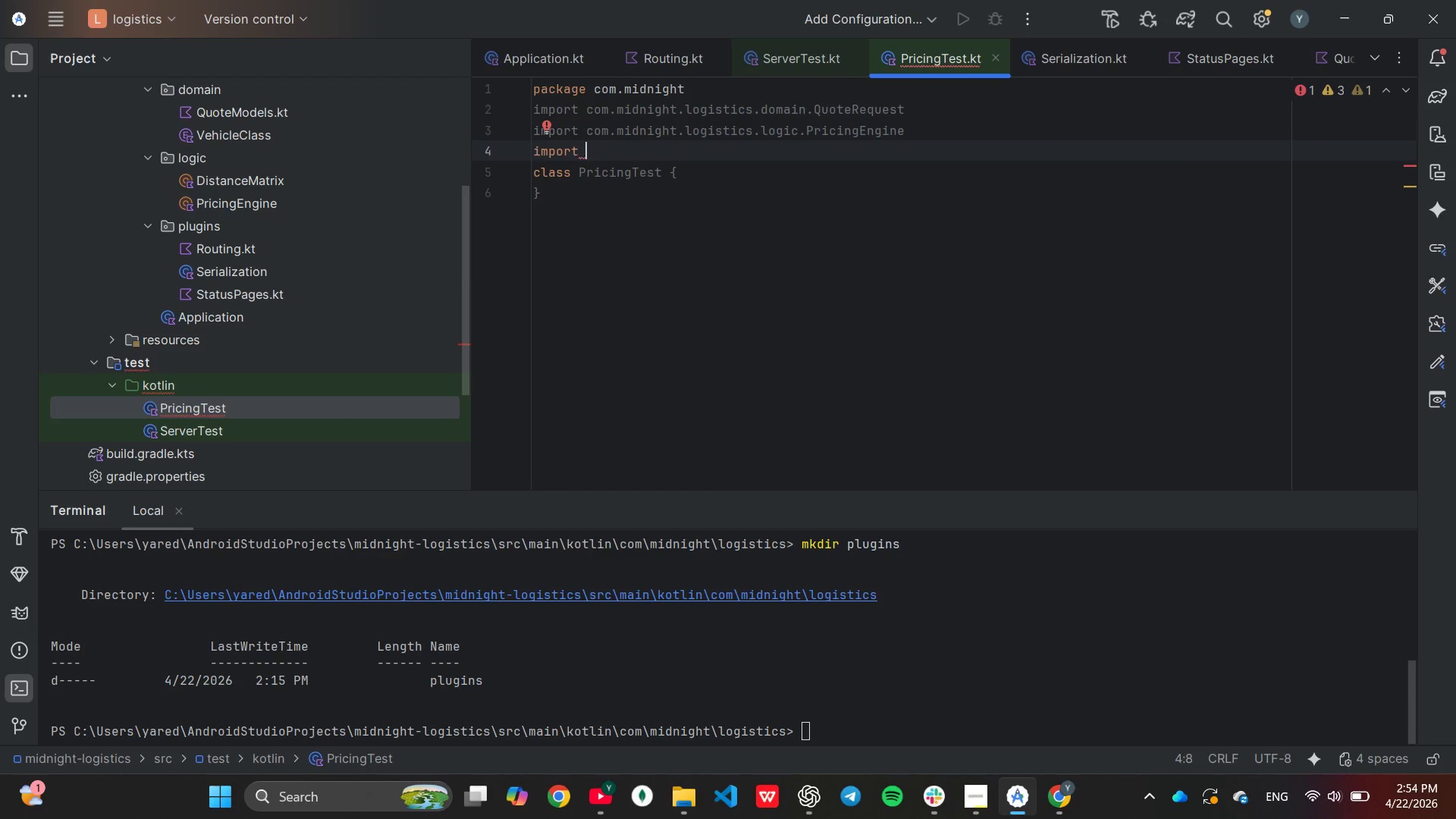 
type(ko)
 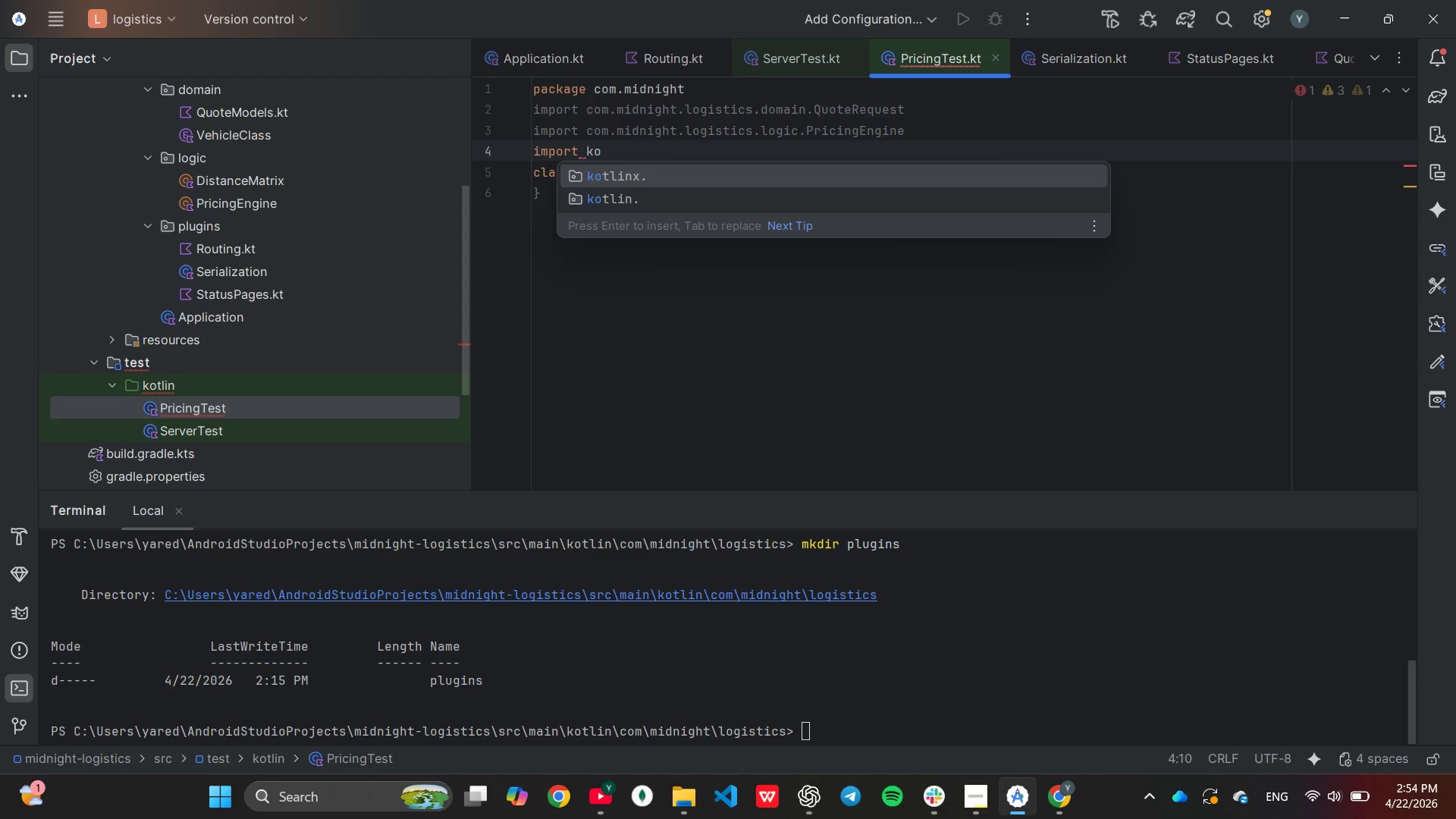 
key(ArrowDown)
 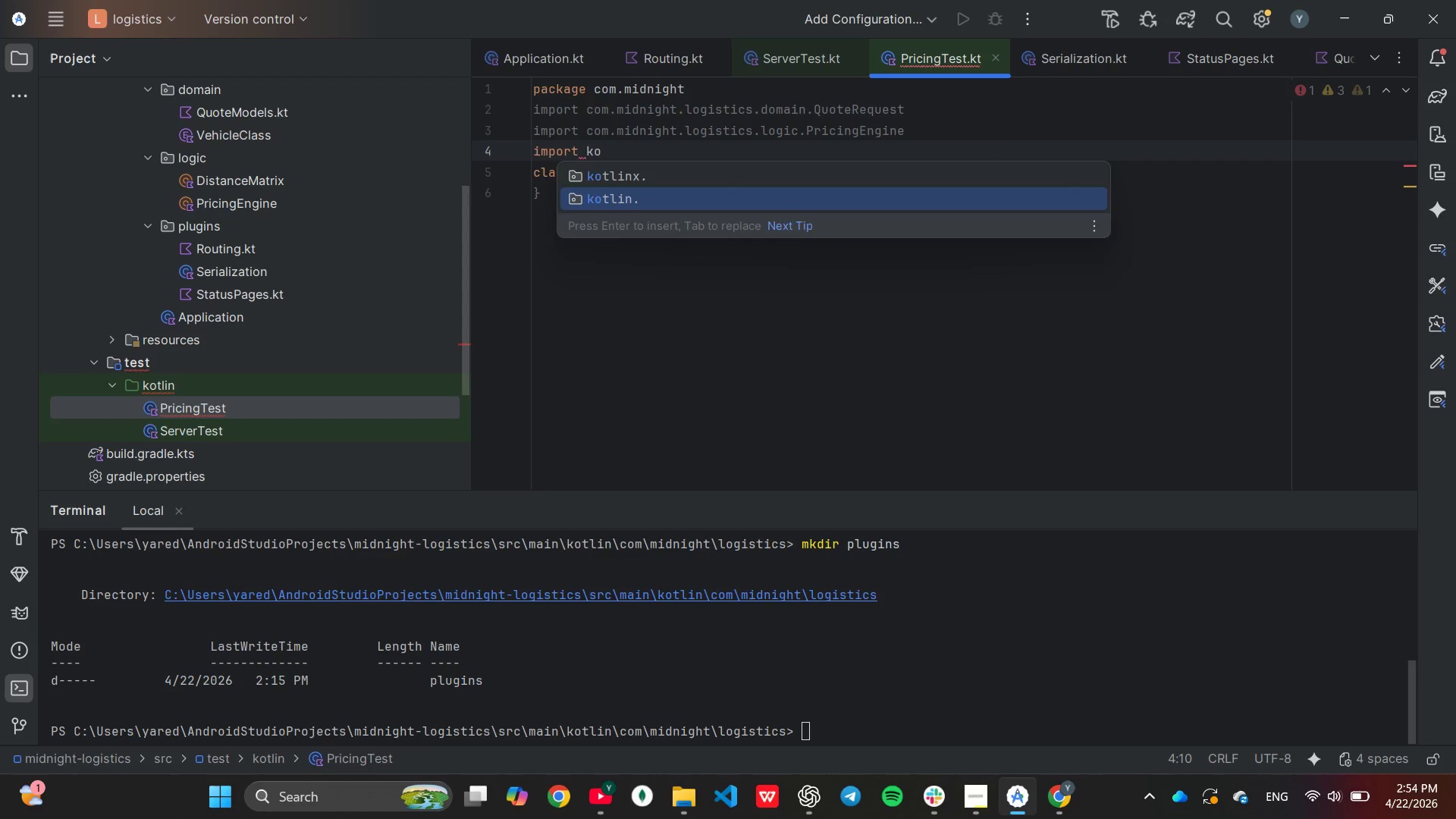 
key(Enter)
 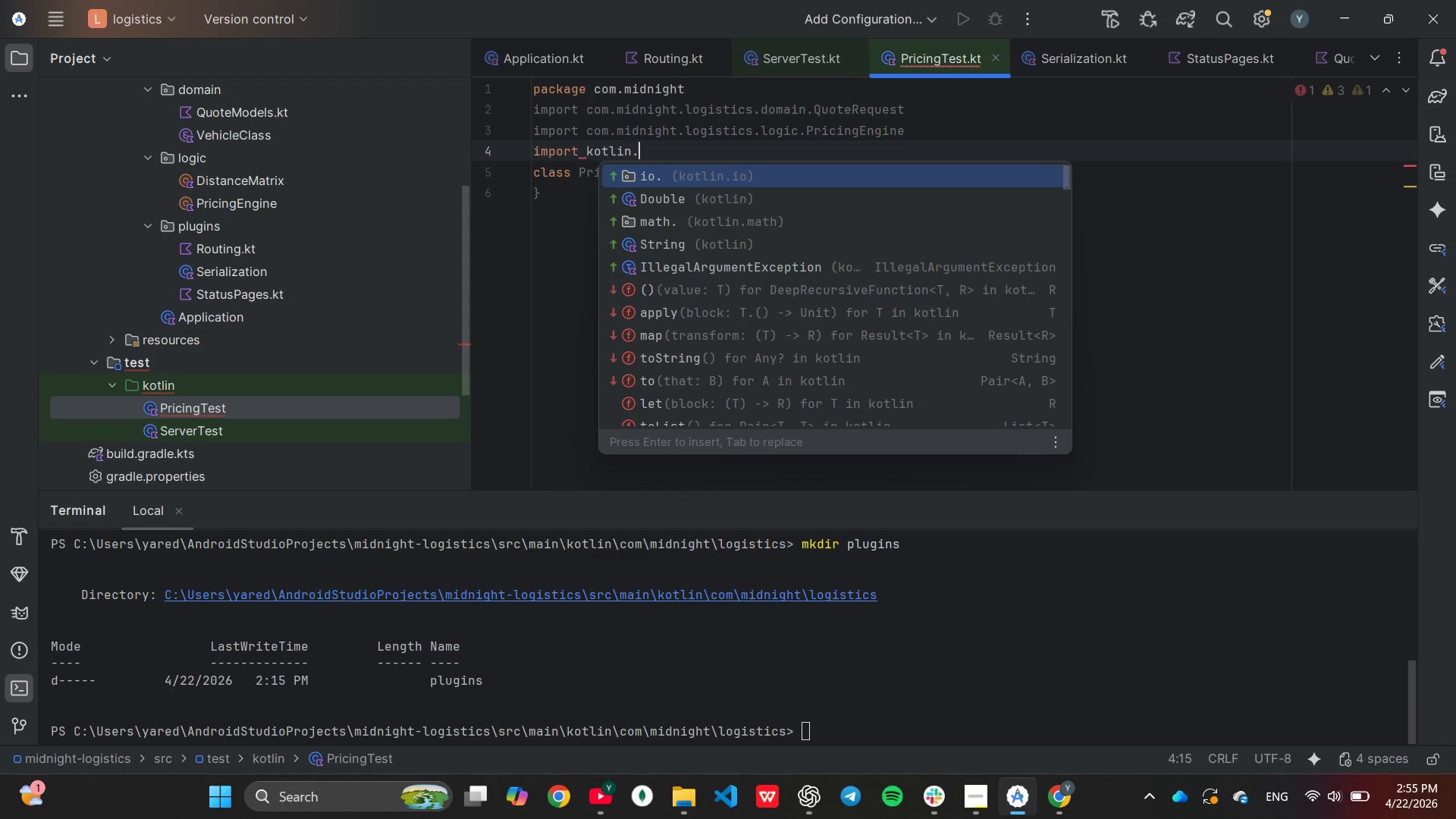 
key(T)
 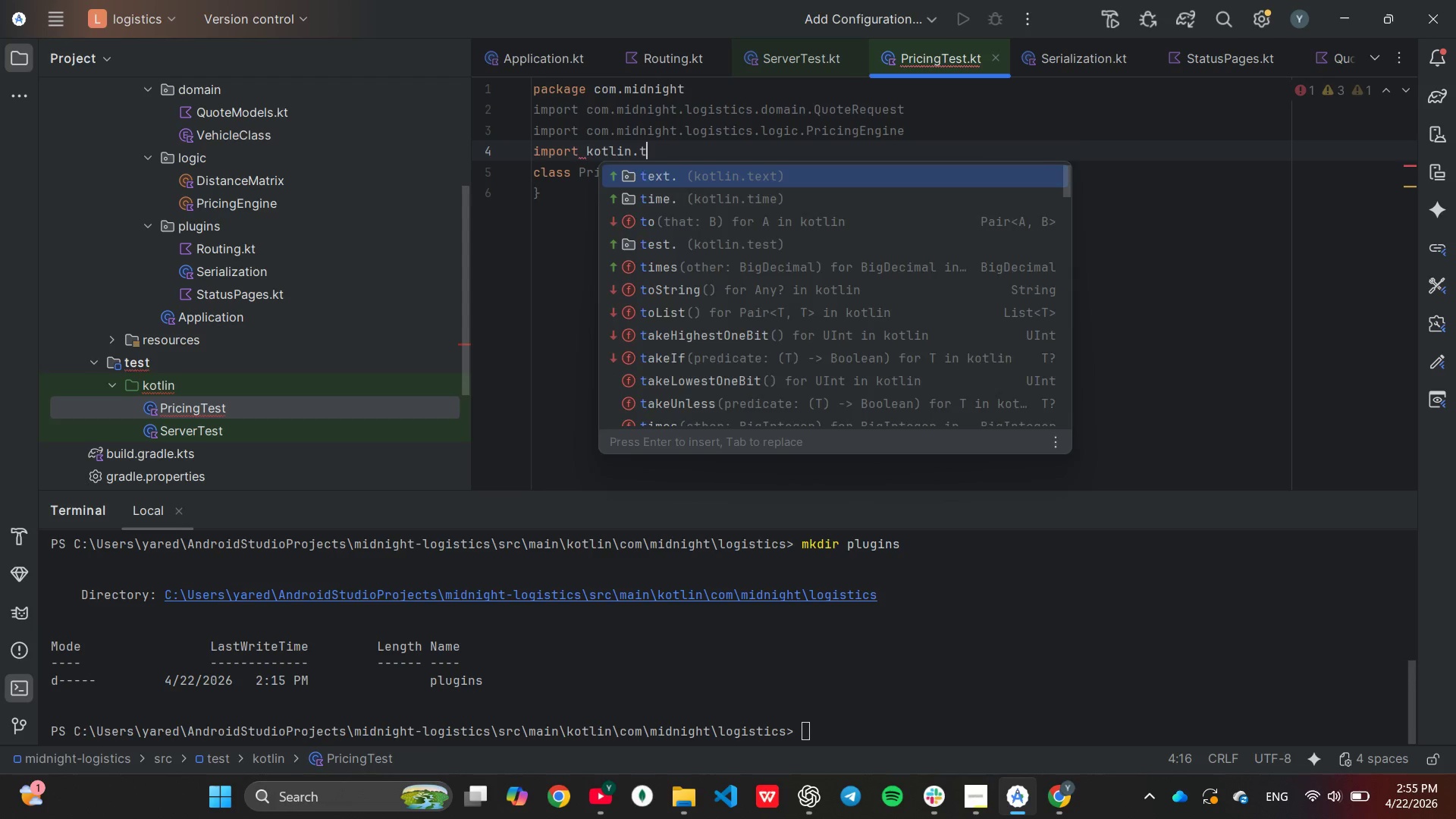 
key(Enter)
 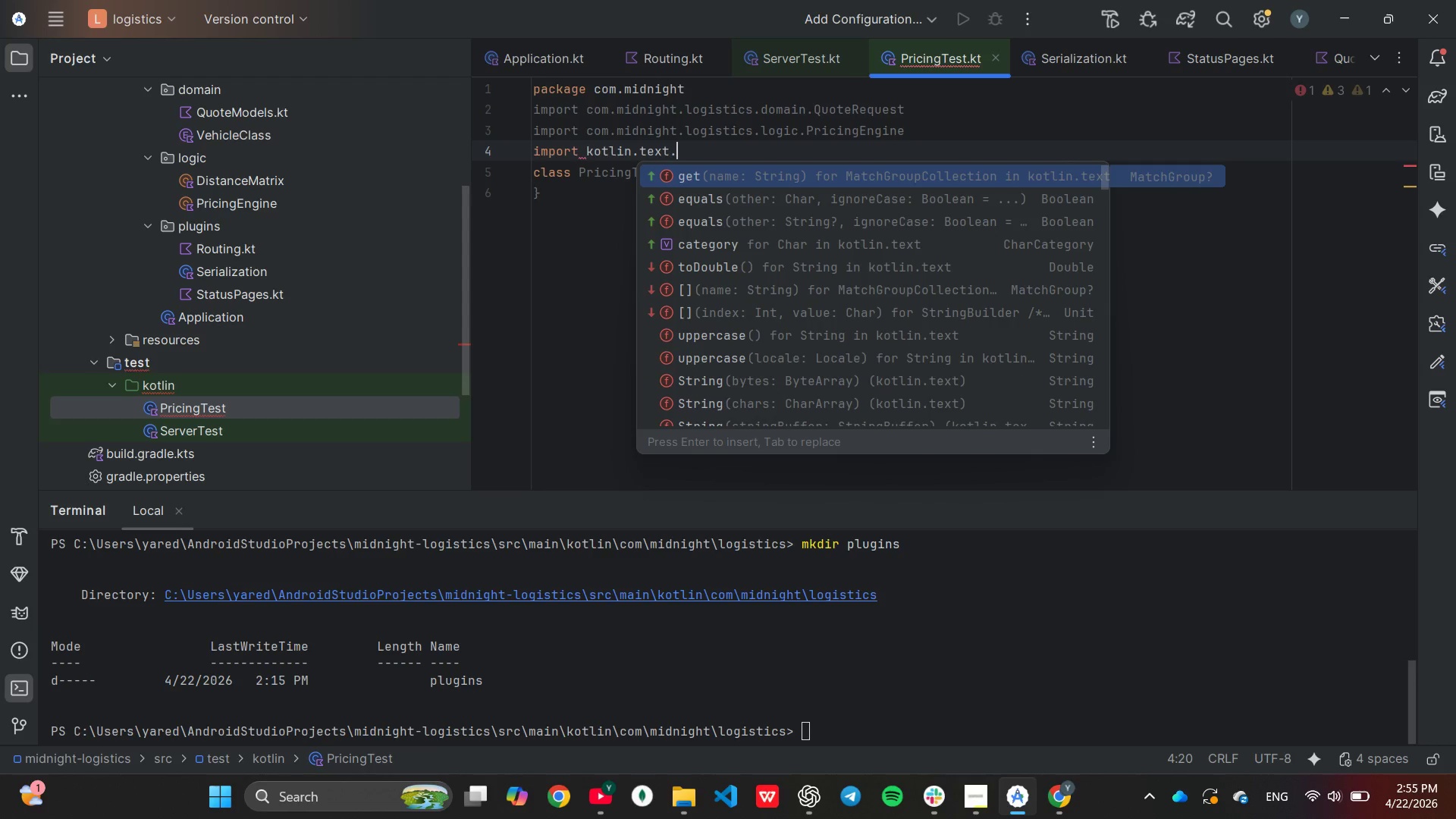 
key(Backspace)
 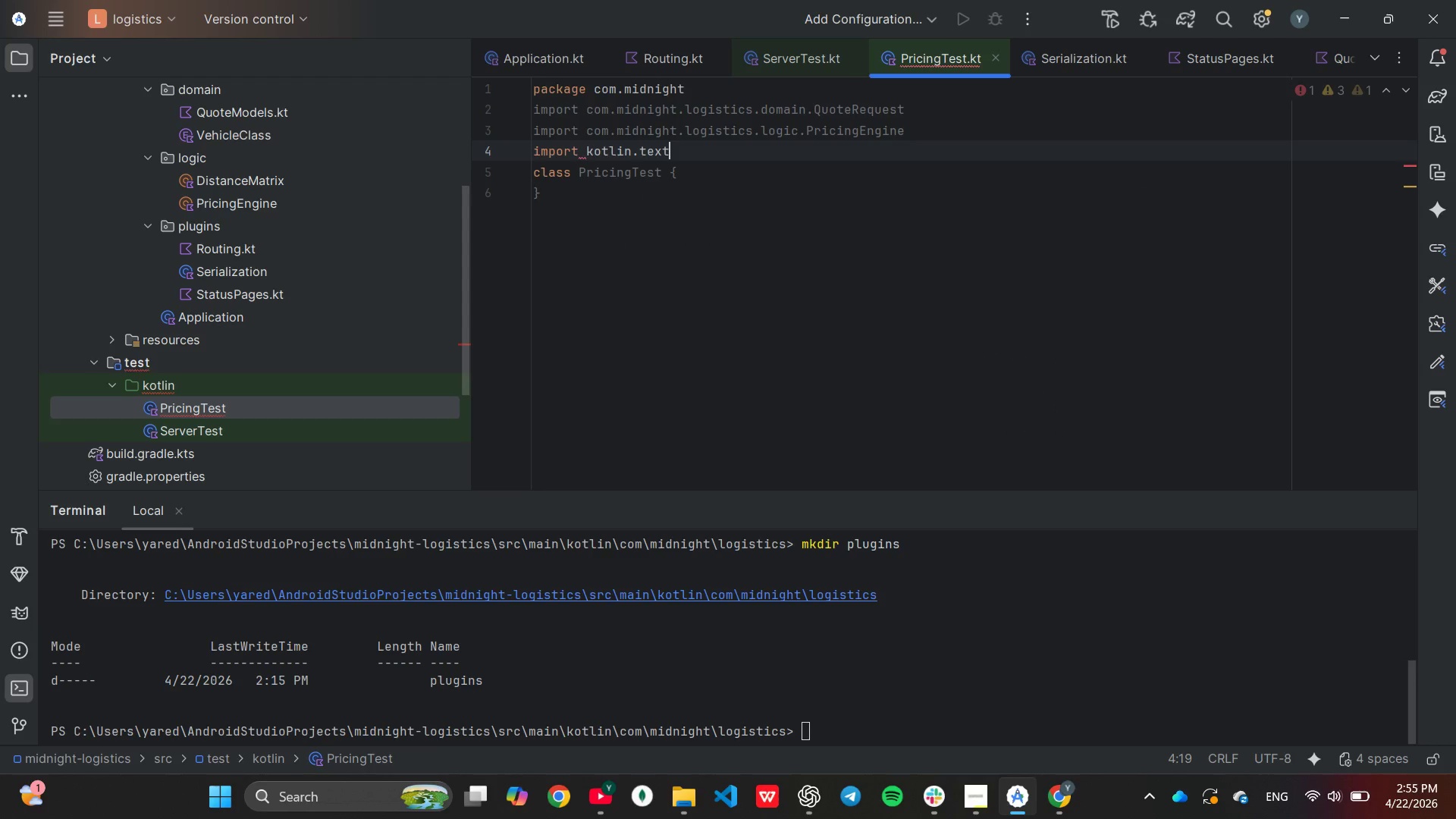 
key(Backspace)
 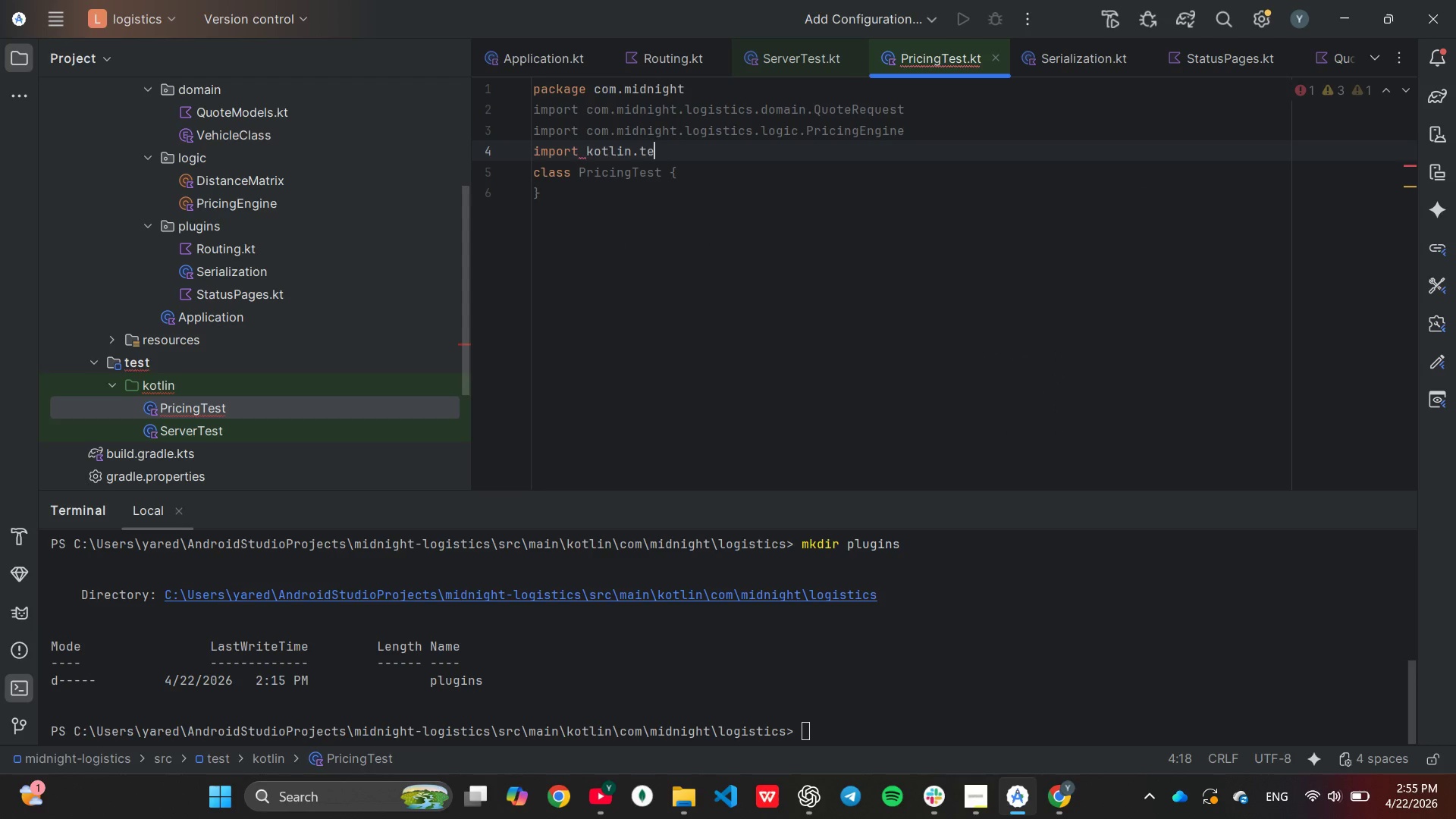 
key(Backspace)
 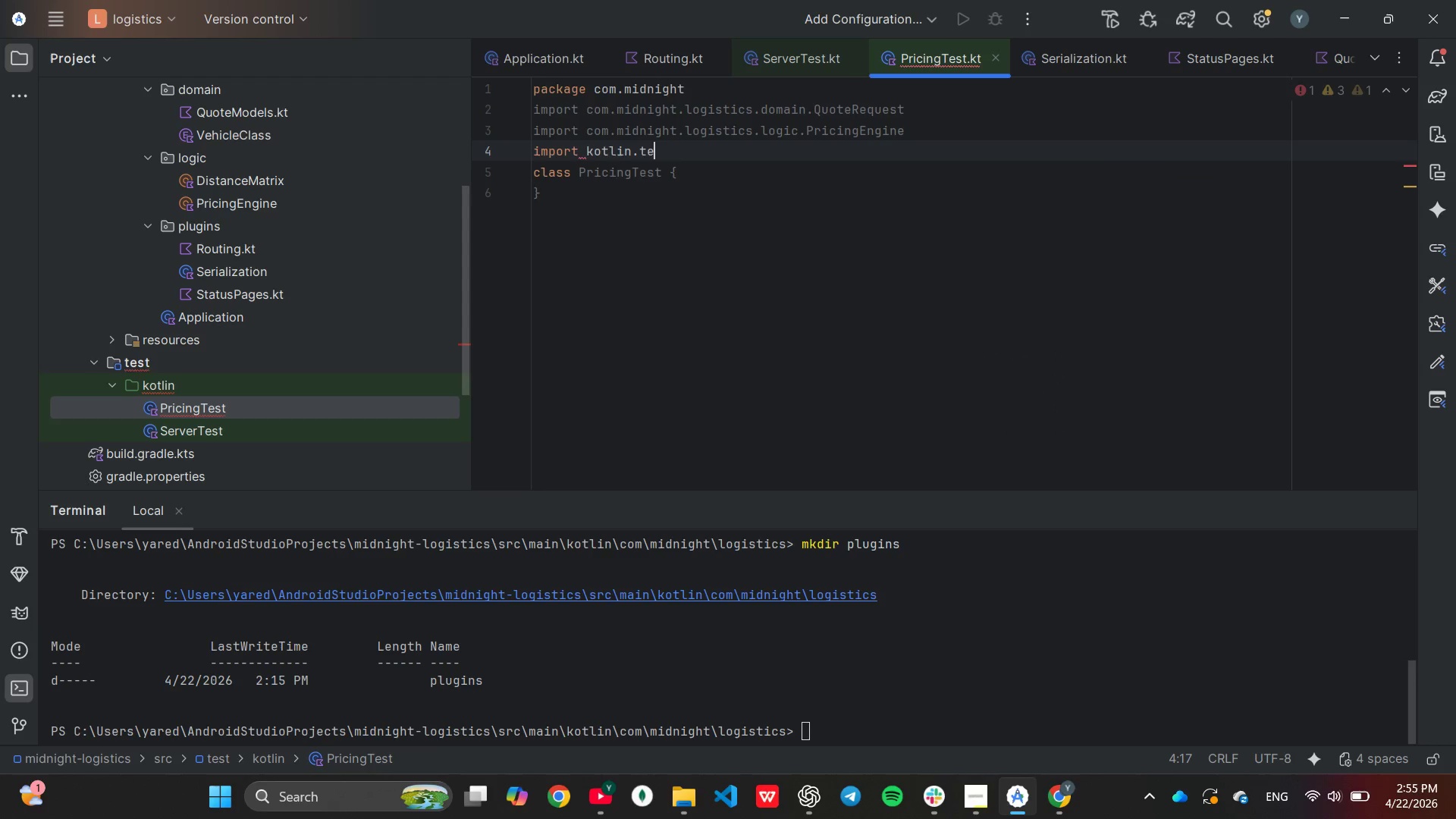 
key(S)
 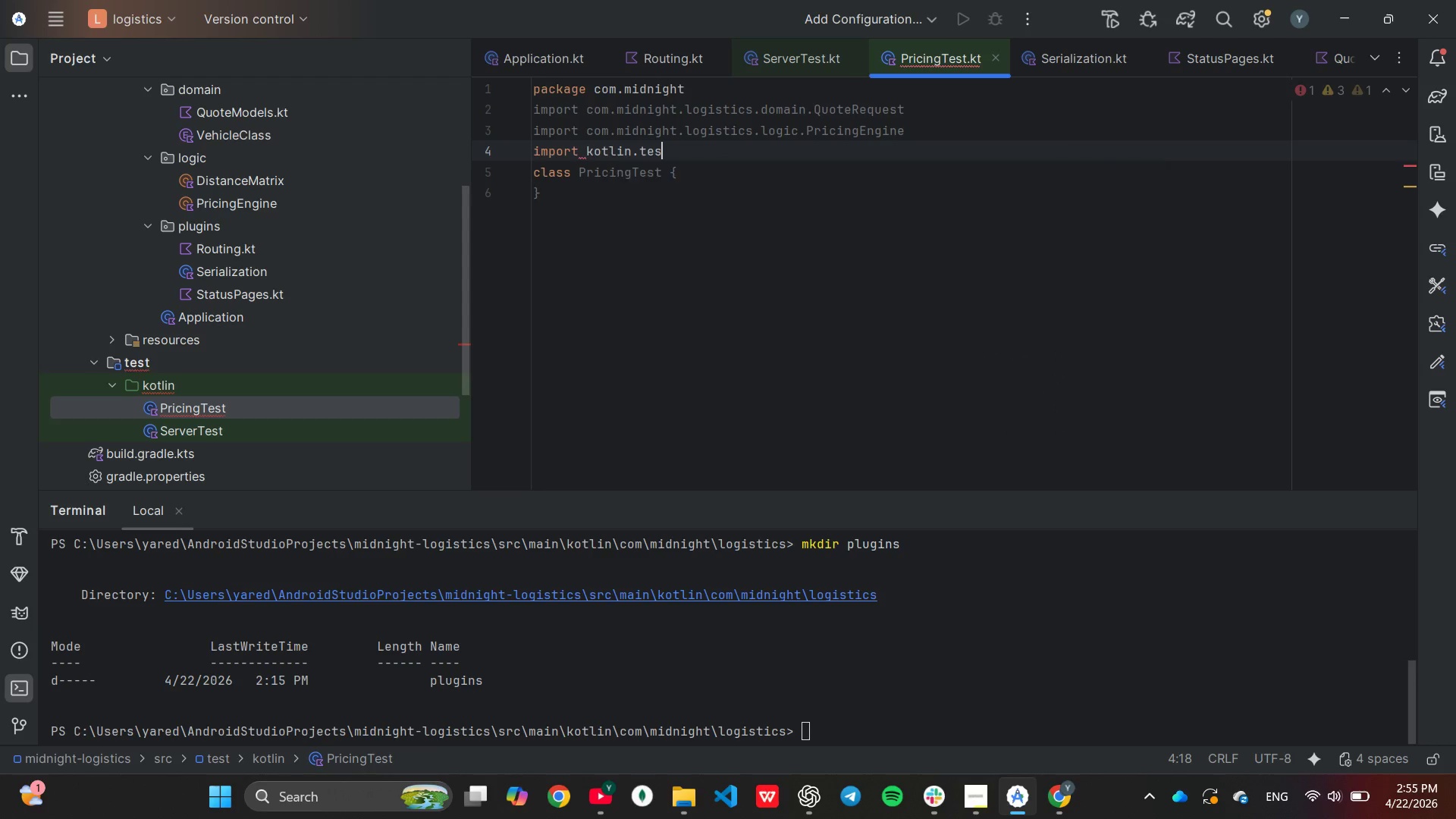 
key(Enter)
 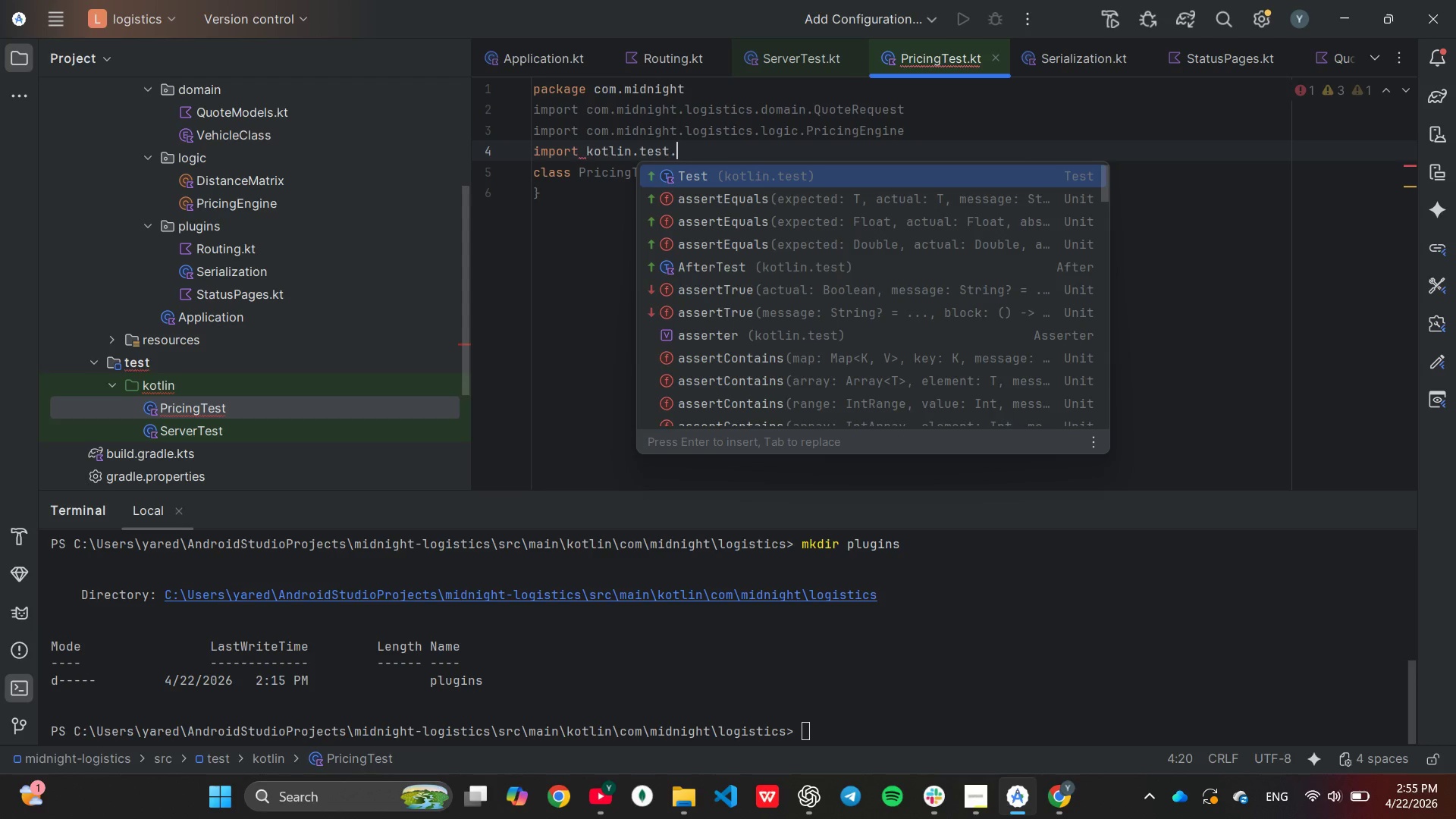 
key(Shift+ShiftLeft)
 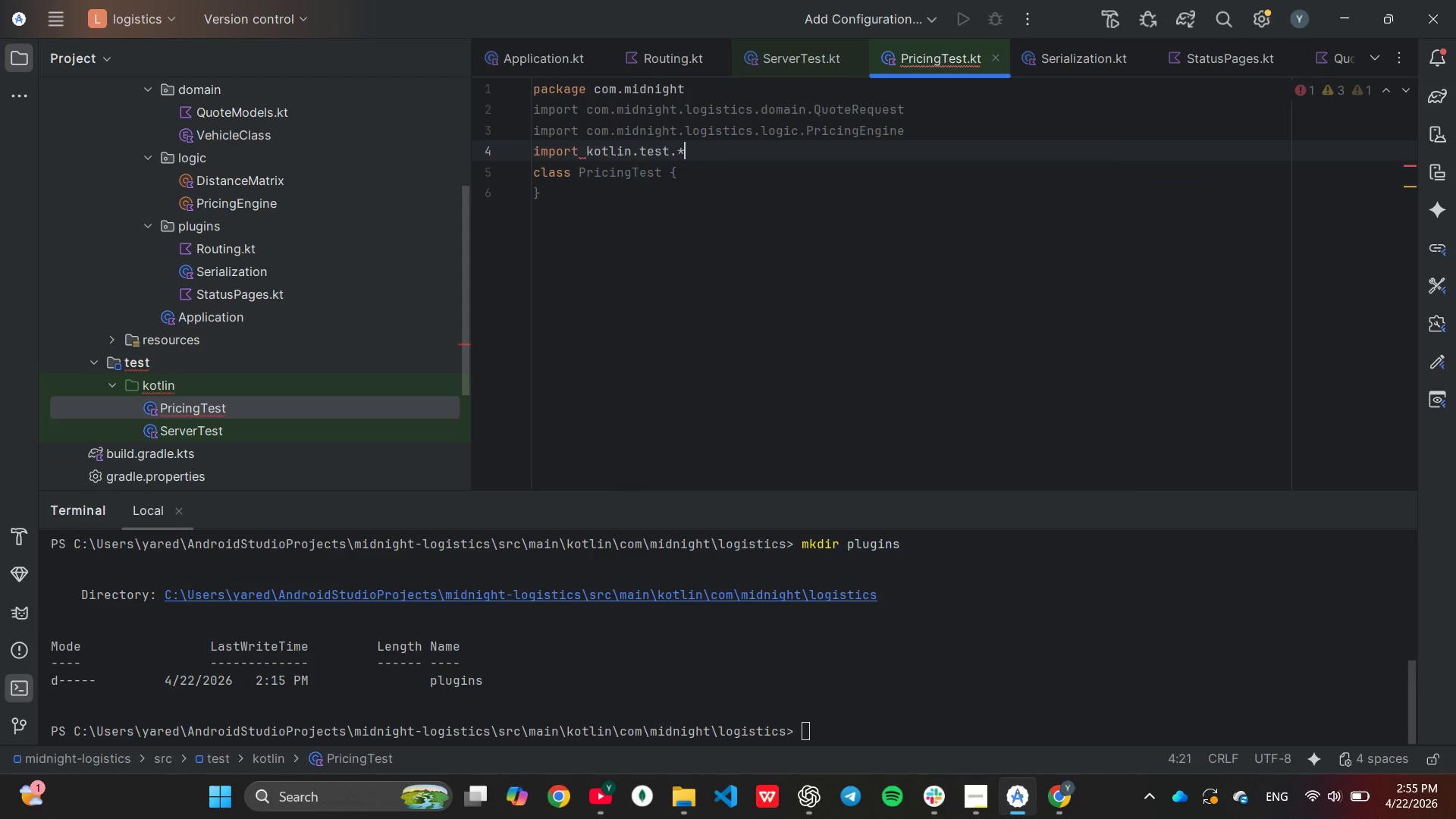 
key(Shift+8)
 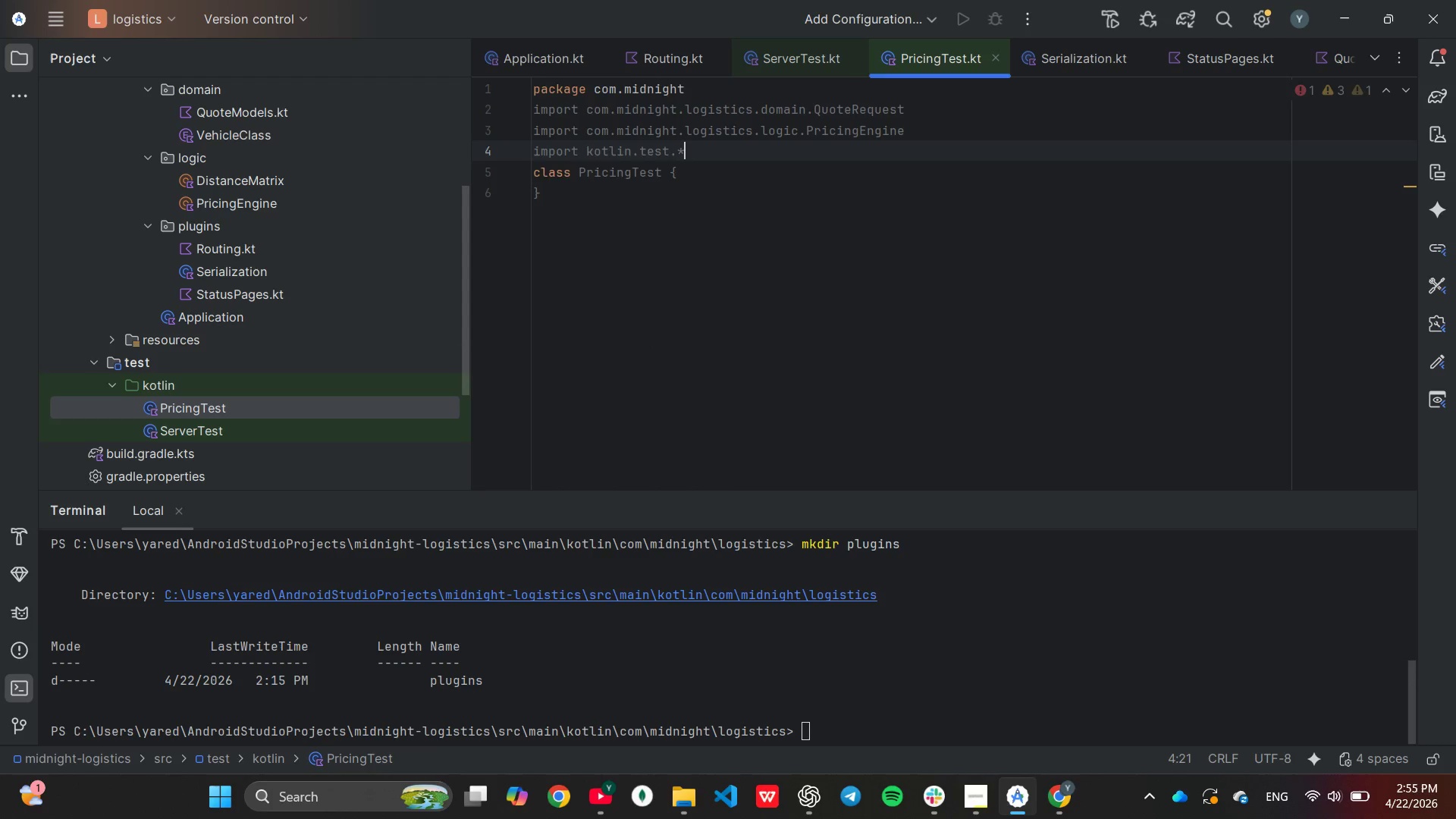 
key(Enter)
 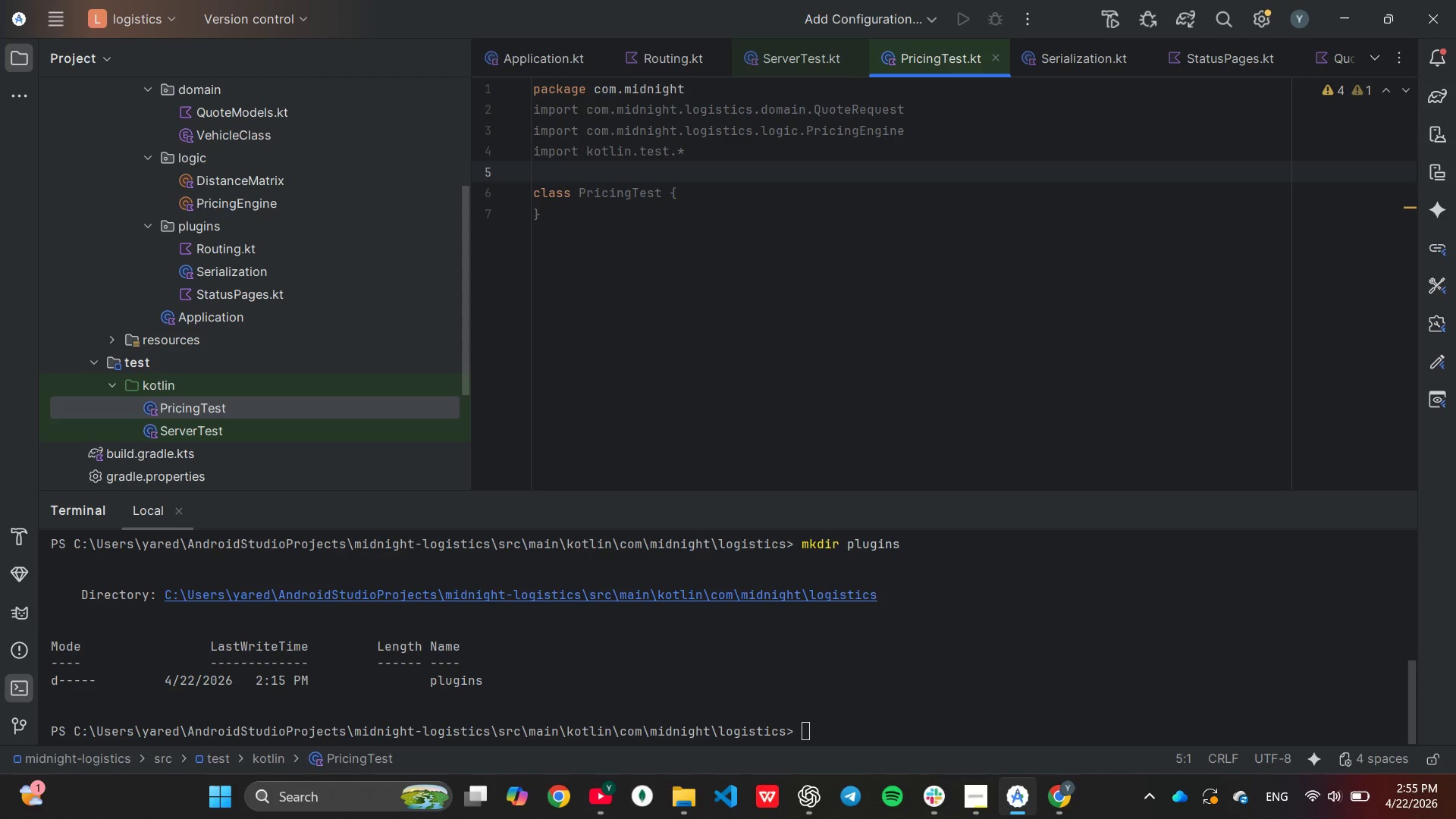 
key(ArrowDown)
 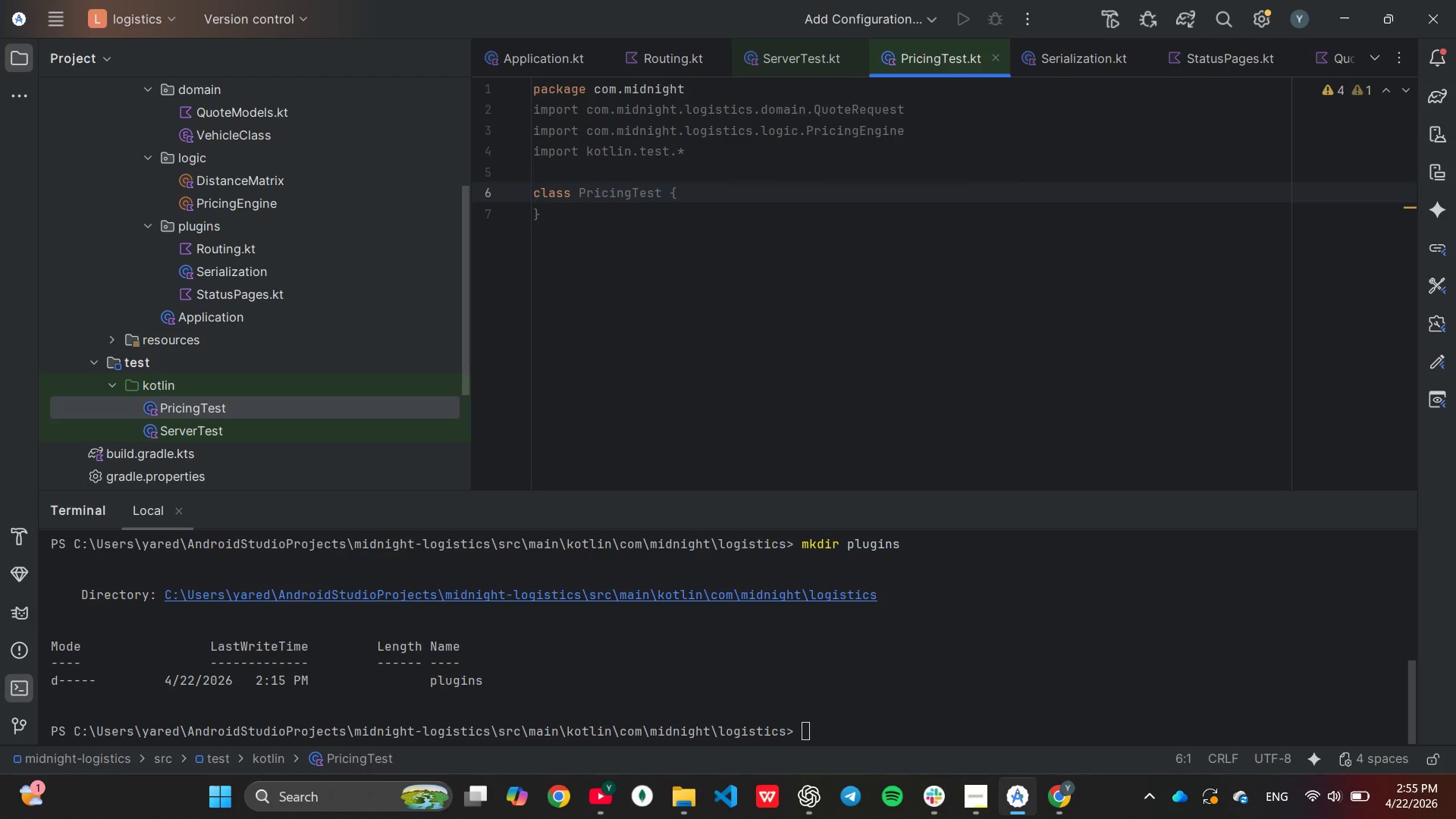 
key(End)
 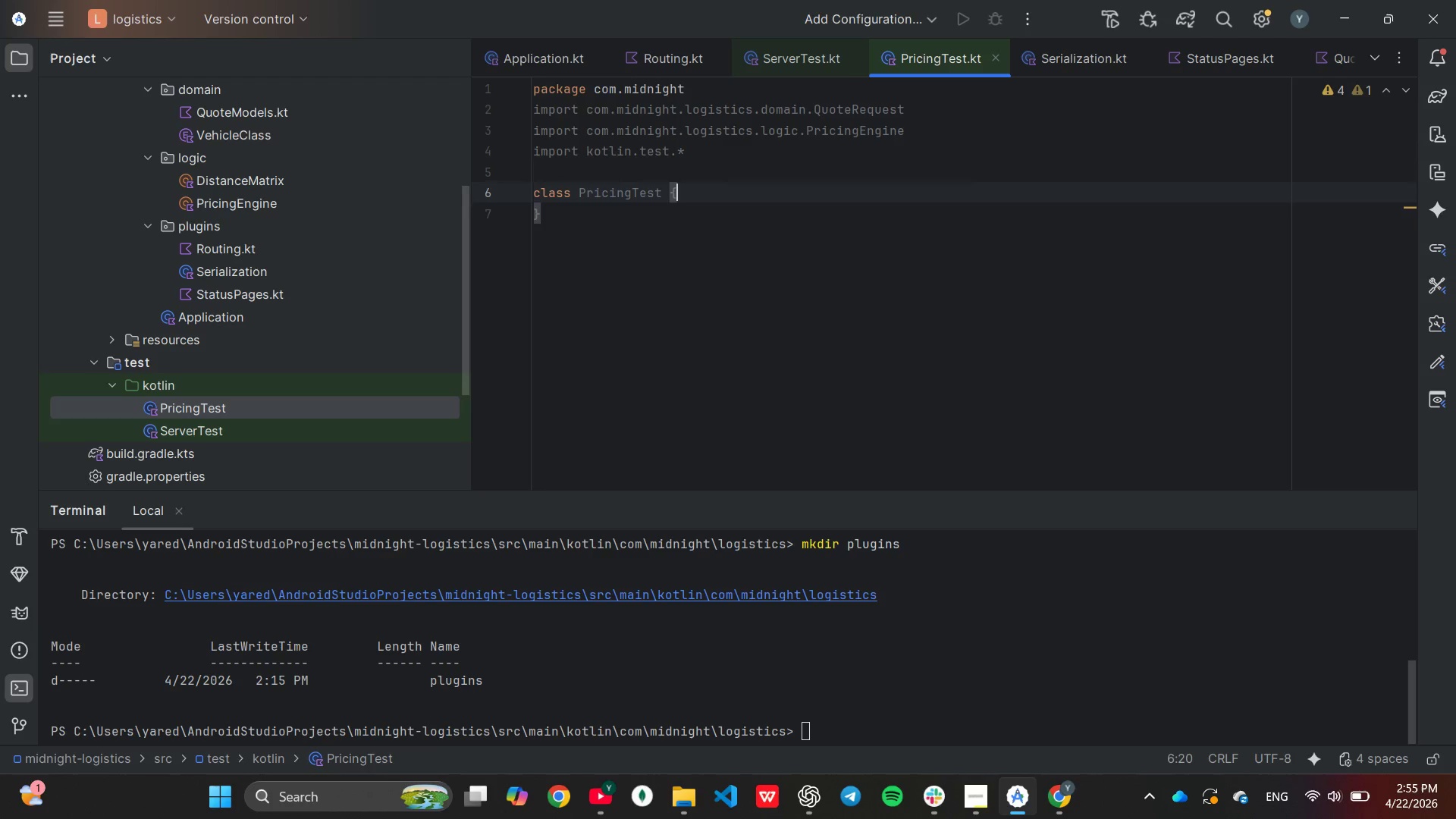 
key(Enter)
 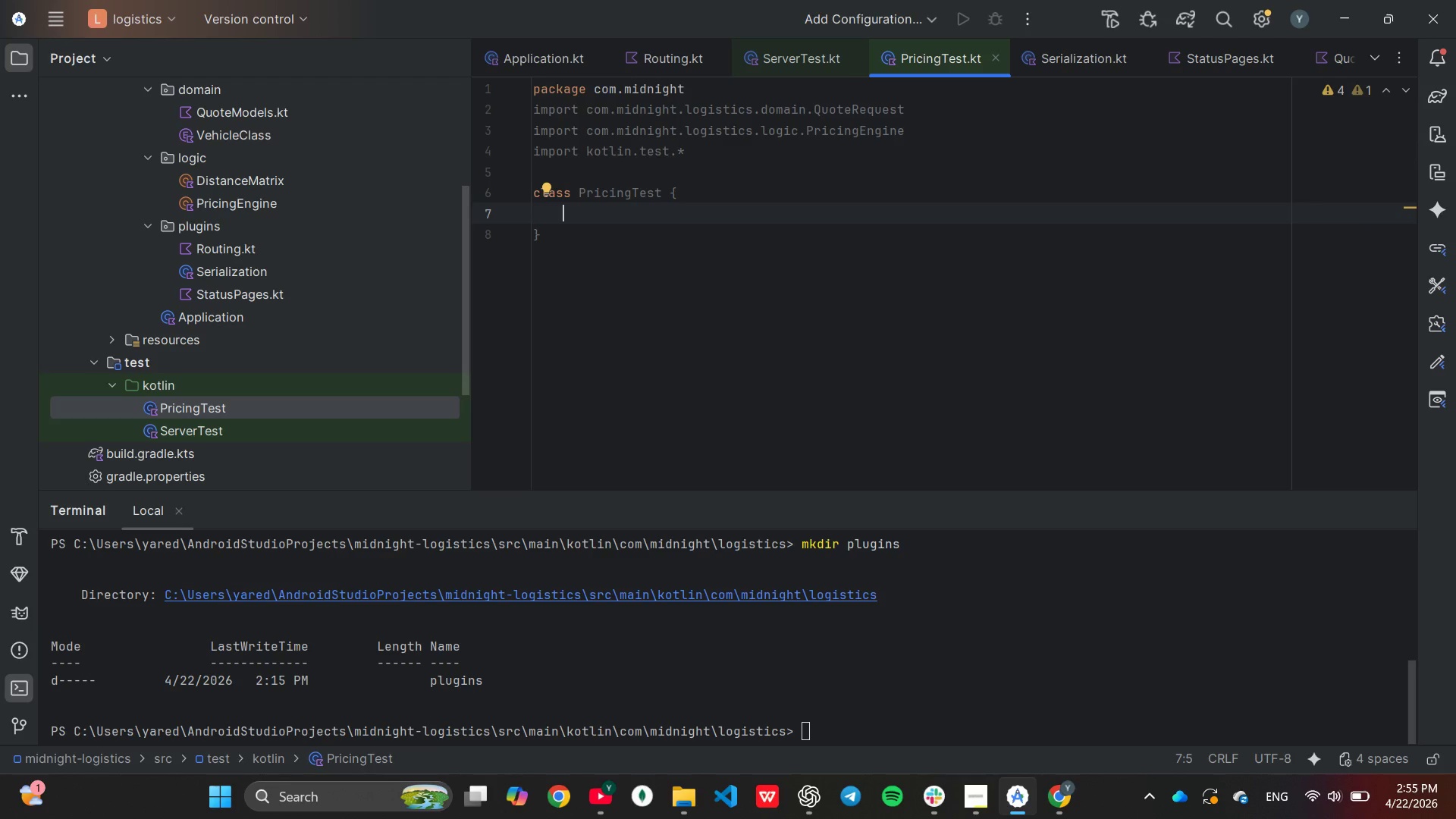 
key(Shift+2)
 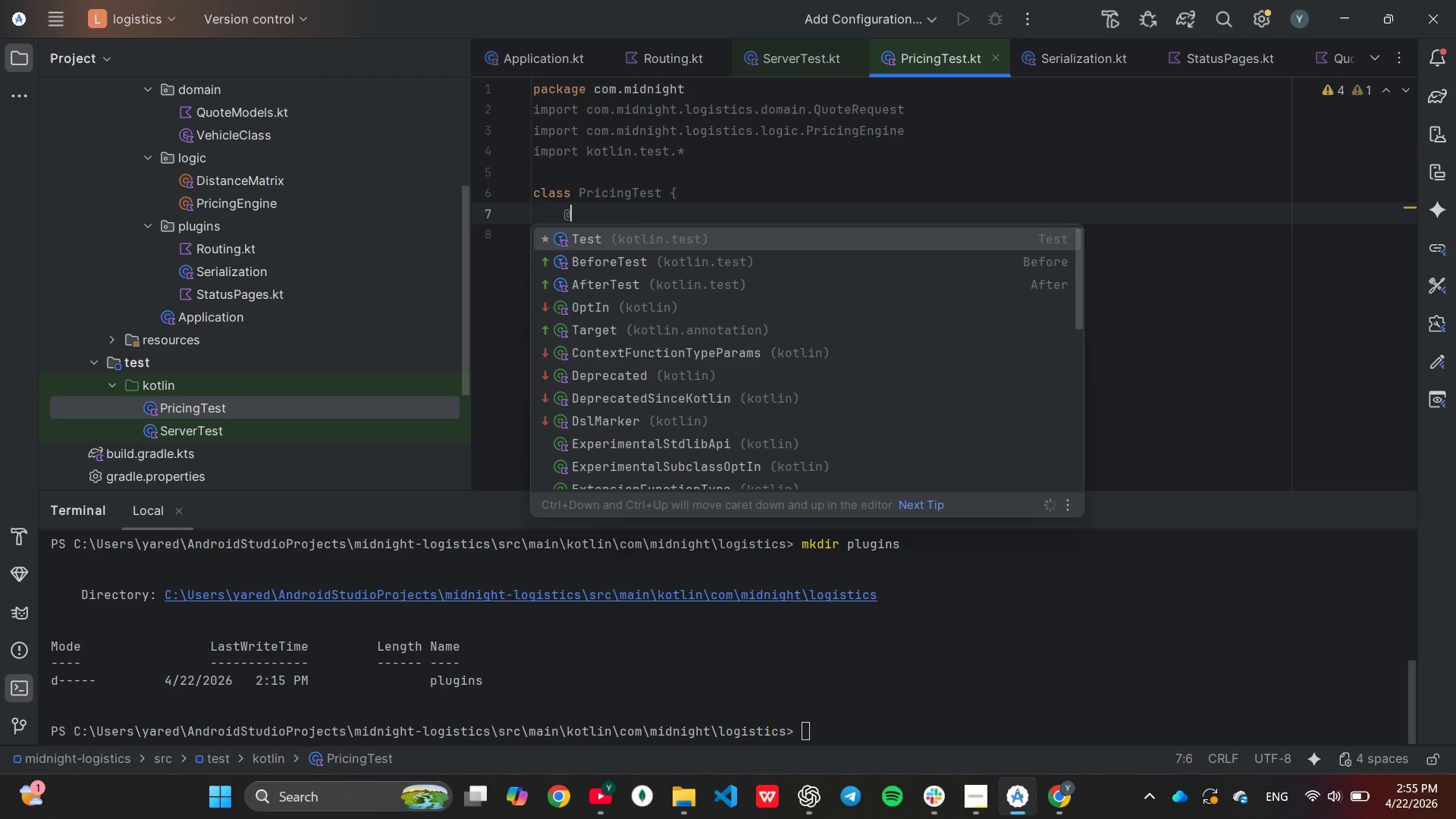 
hold_key(key=ShiftLeft, duration=0.44)
 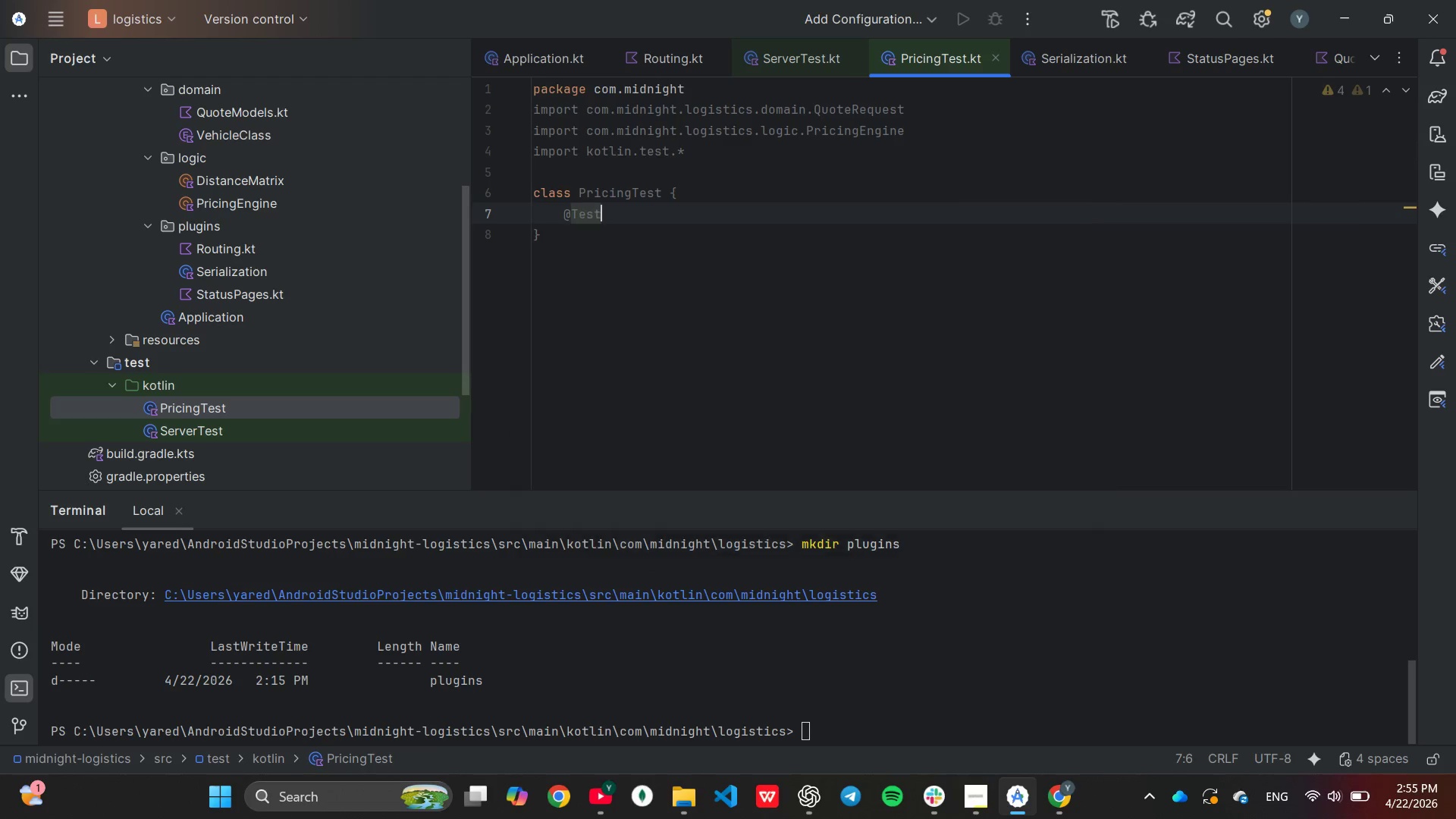 
key(Enter)
 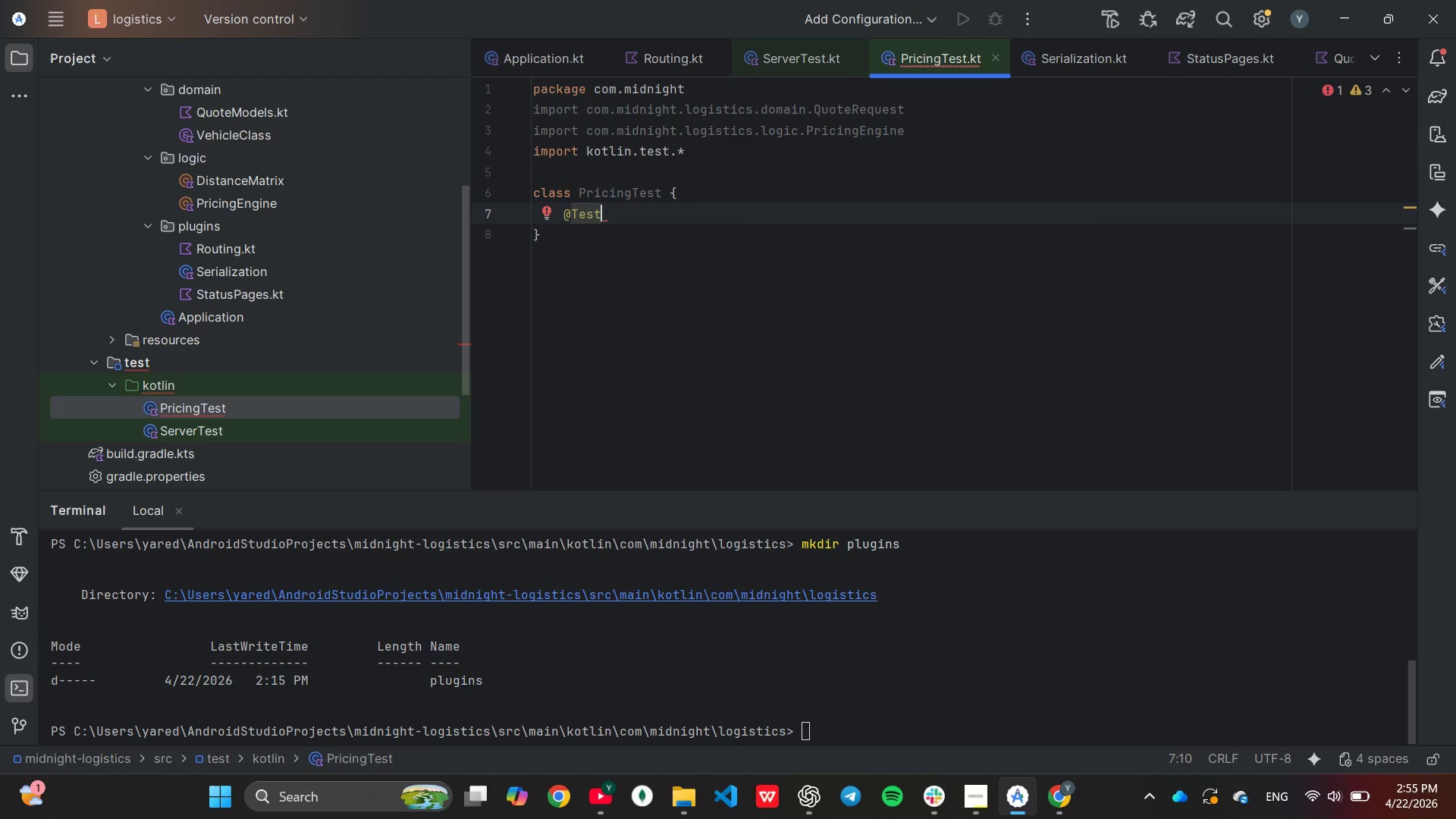 
key(Enter)
 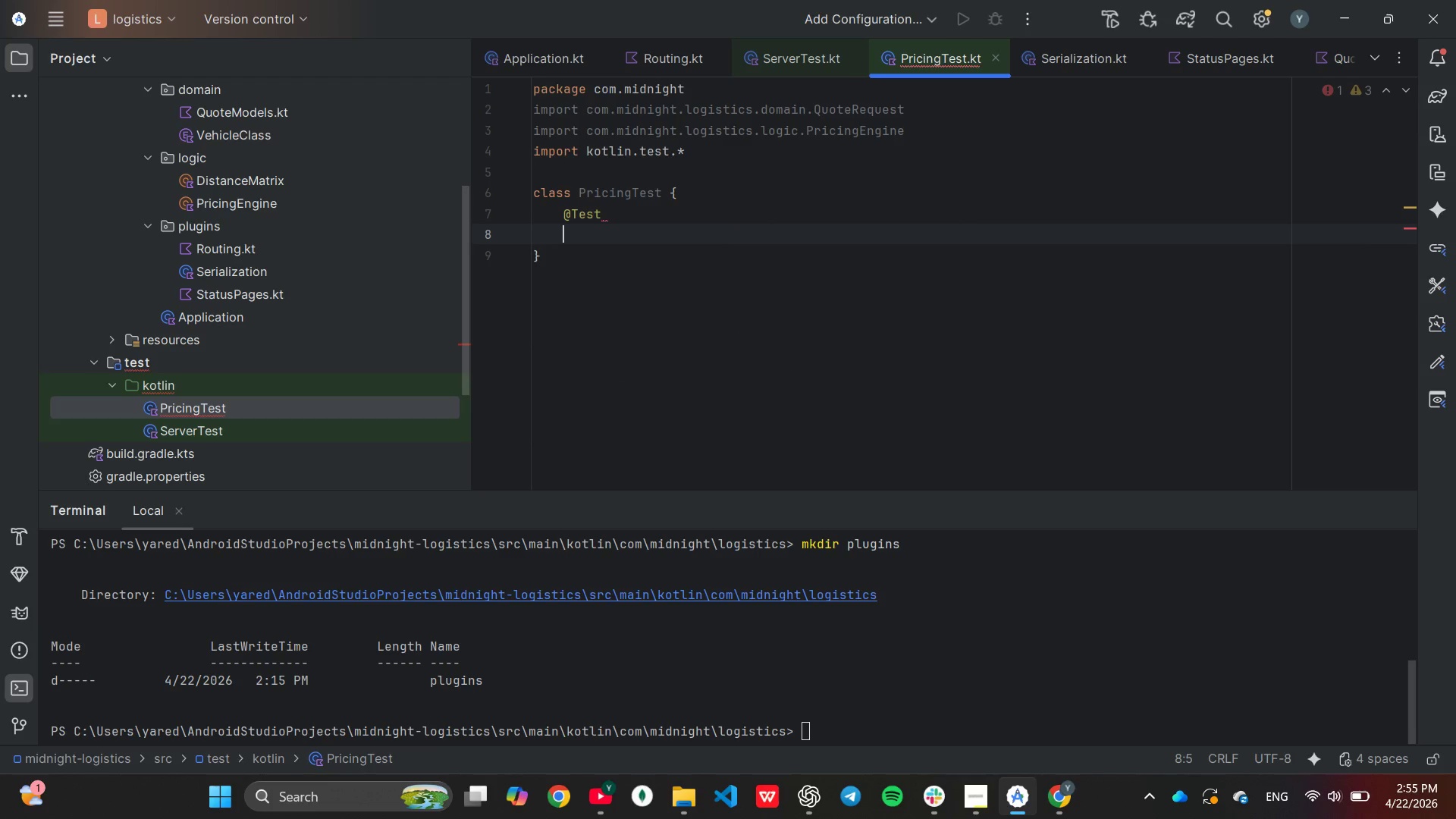 
type(fun testExoticMultiplier)
 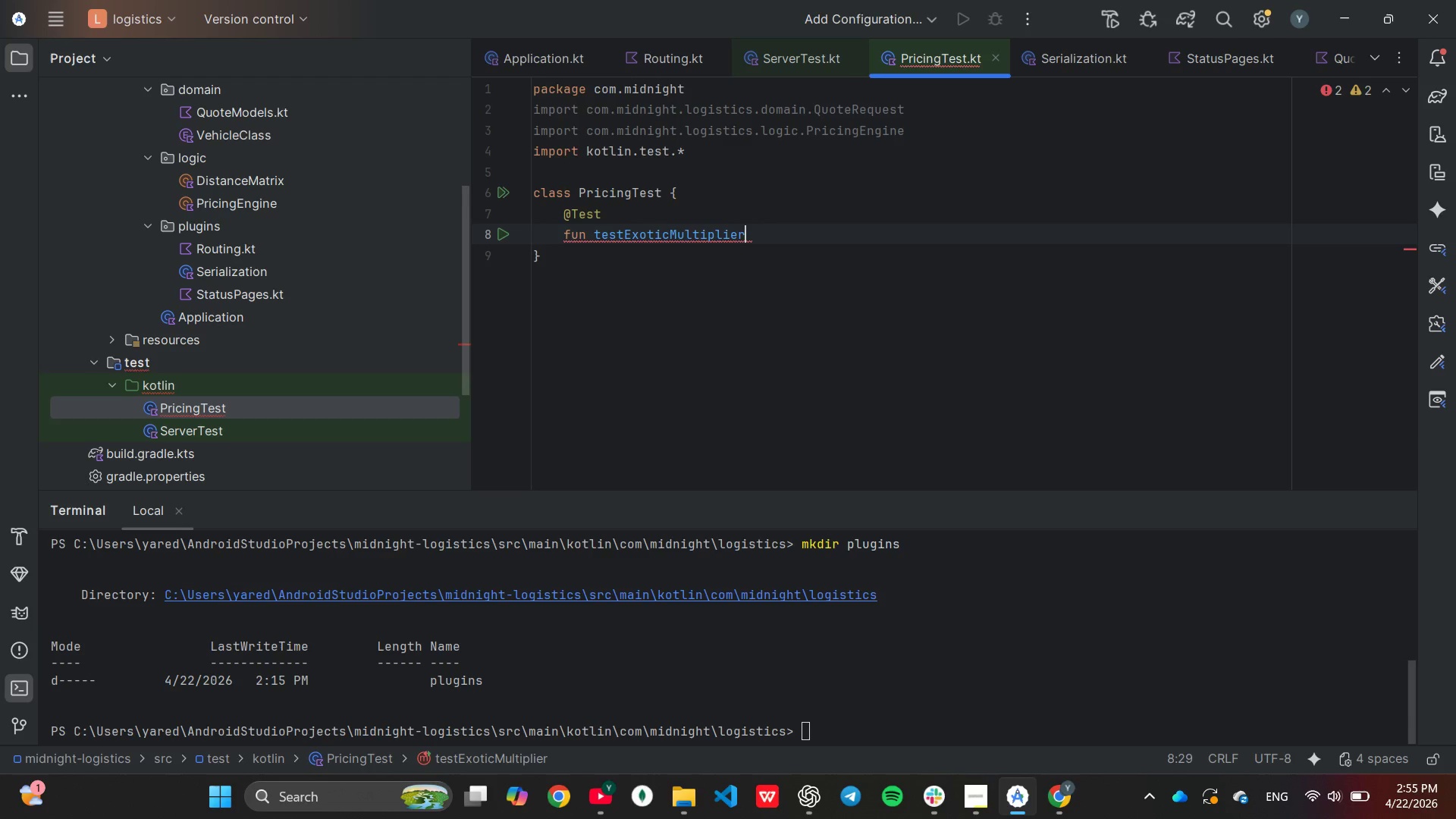 
wait(7.38)
 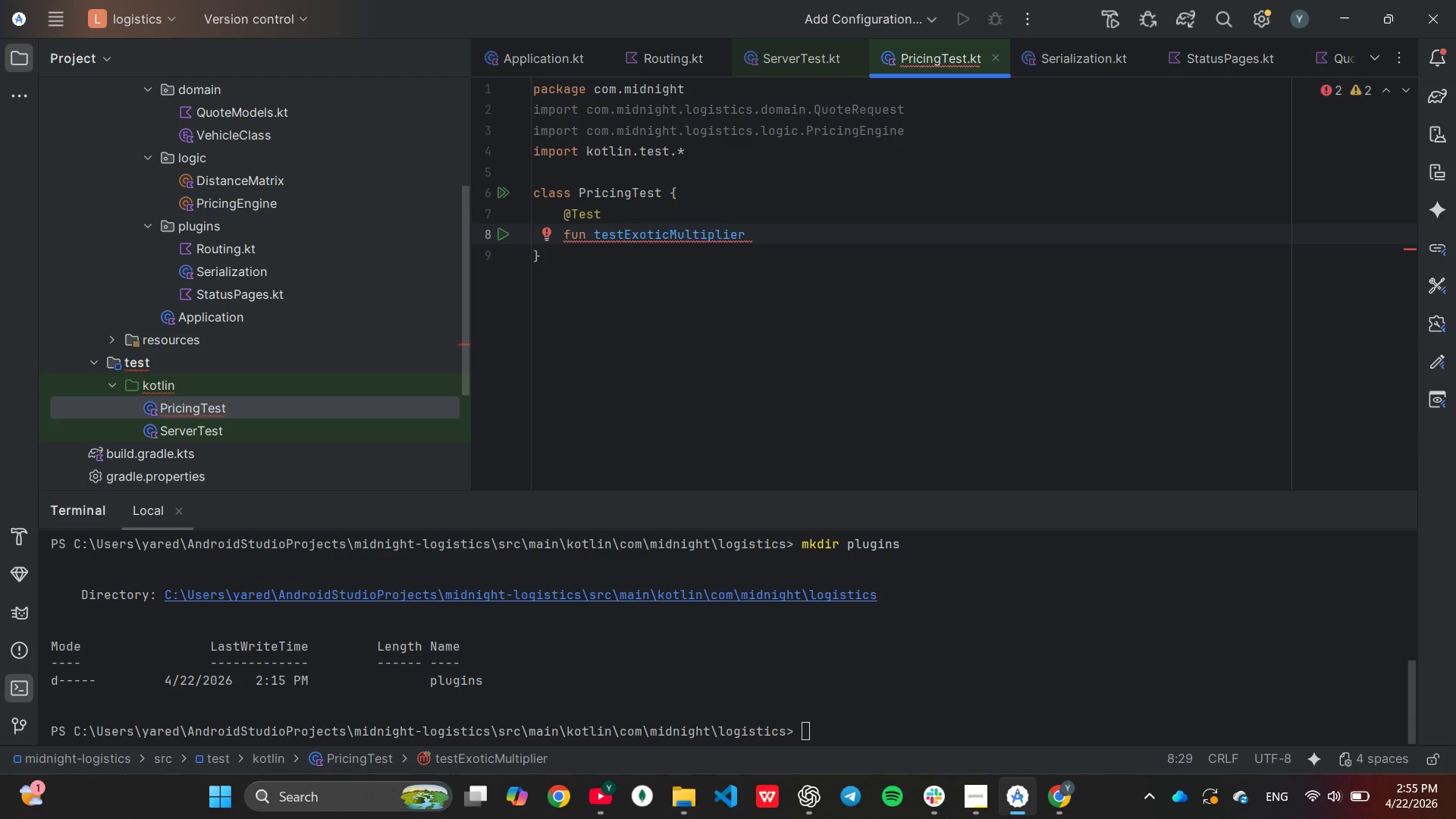 
key(Shift+ShiftLeft)
 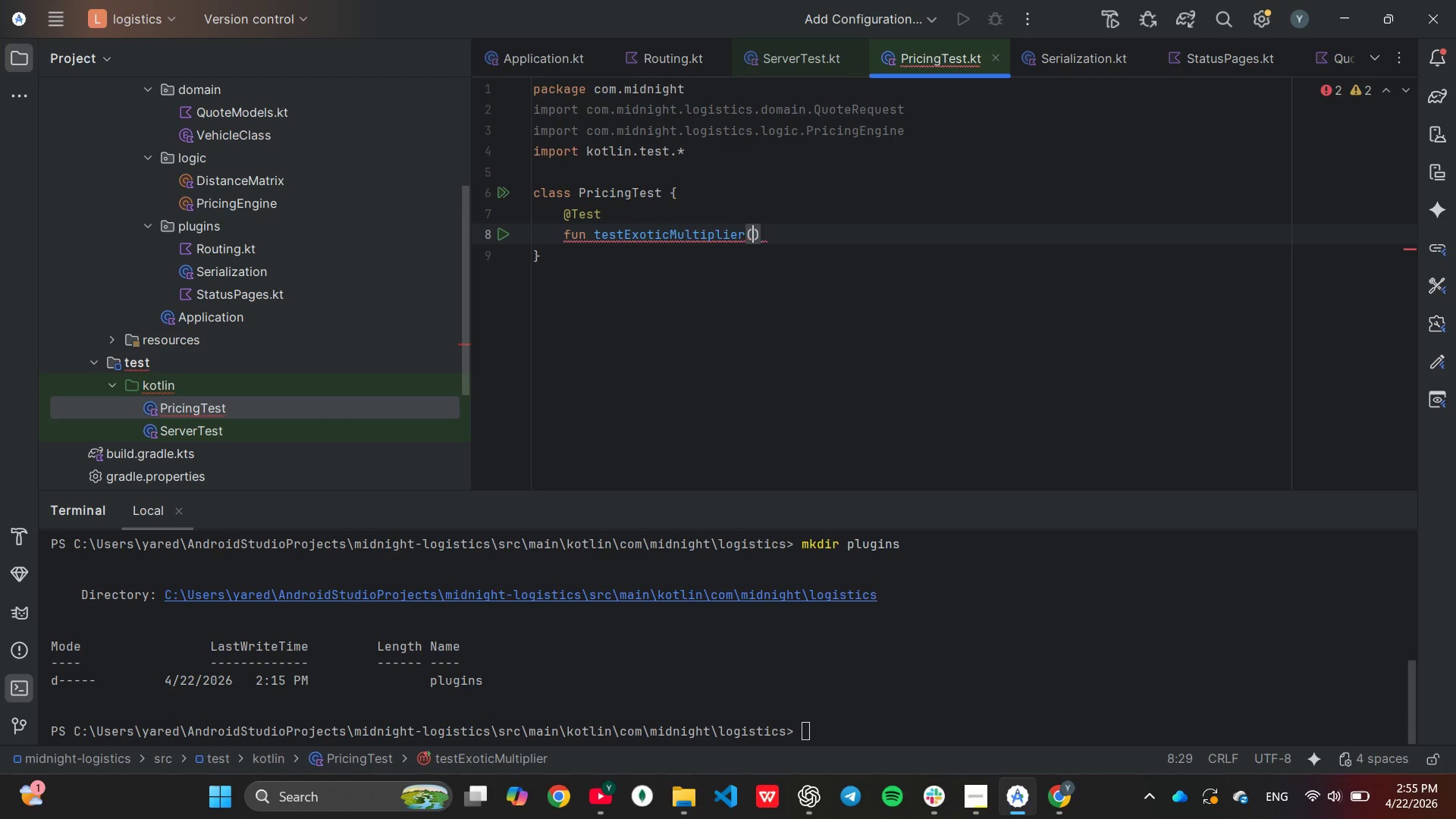 
key(Shift+9)
 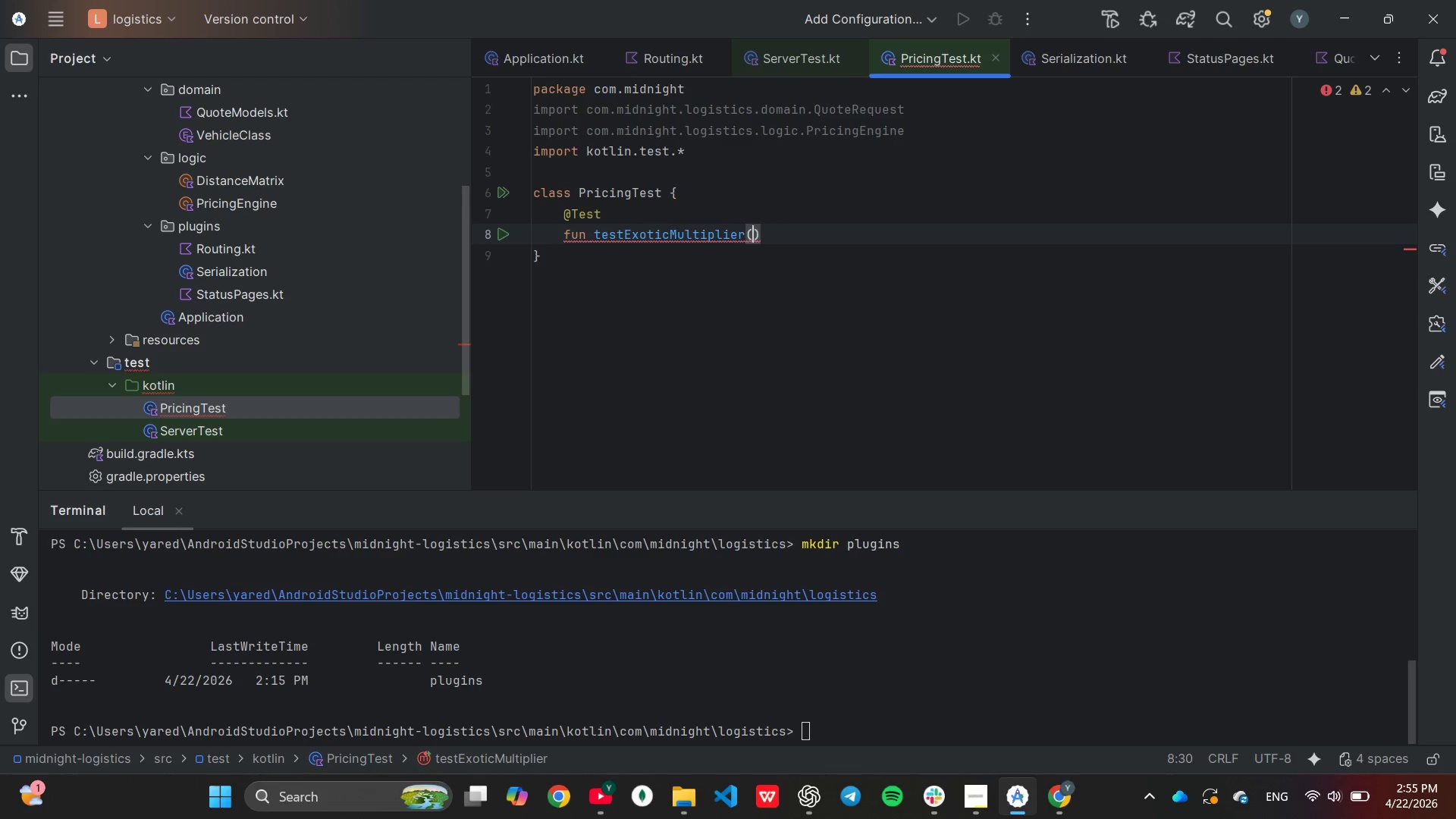 
key(ArrowRight)
 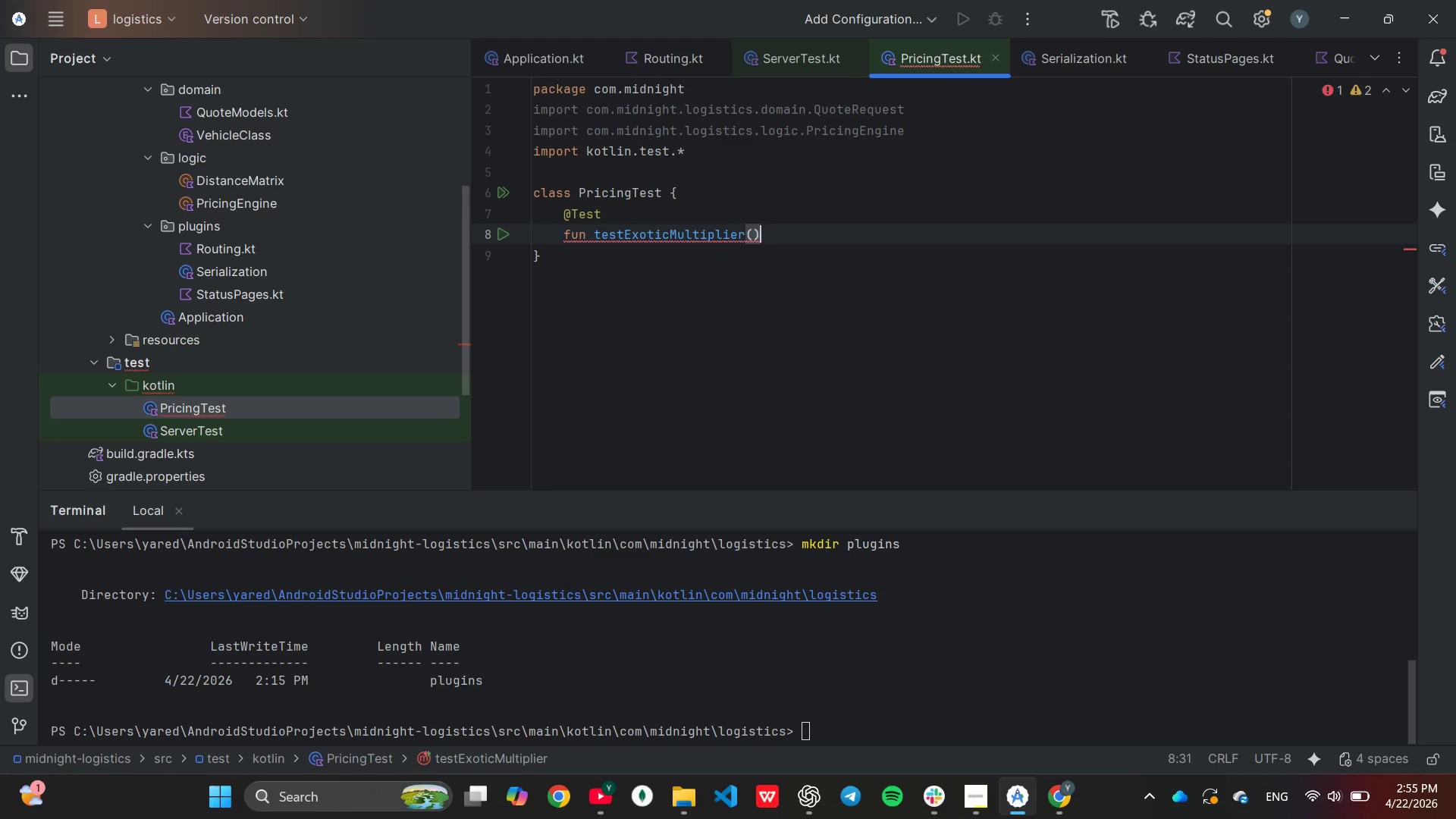 
key(Shift+ShiftLeft)
 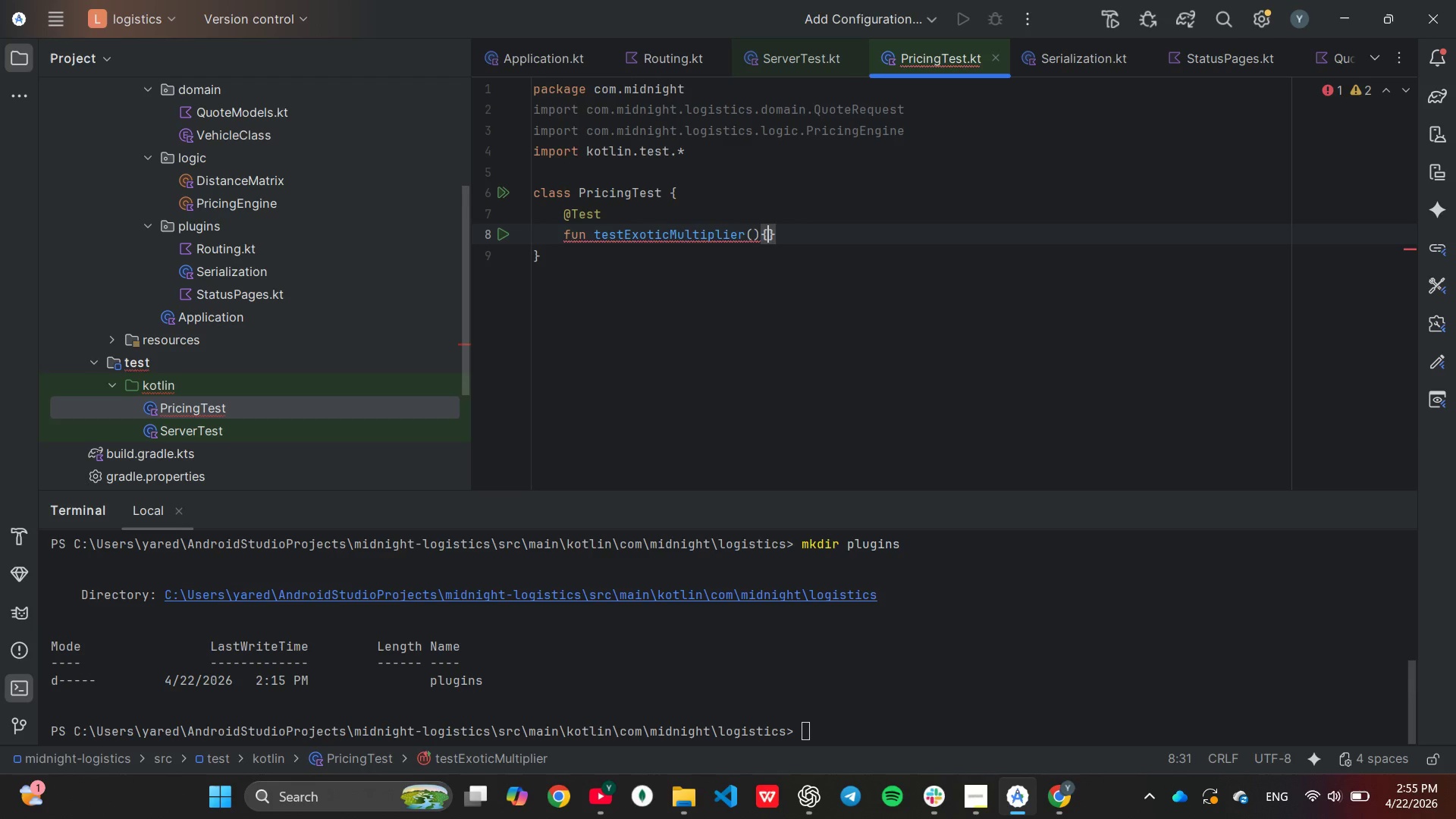 
key(Shift+BracketLeft)
 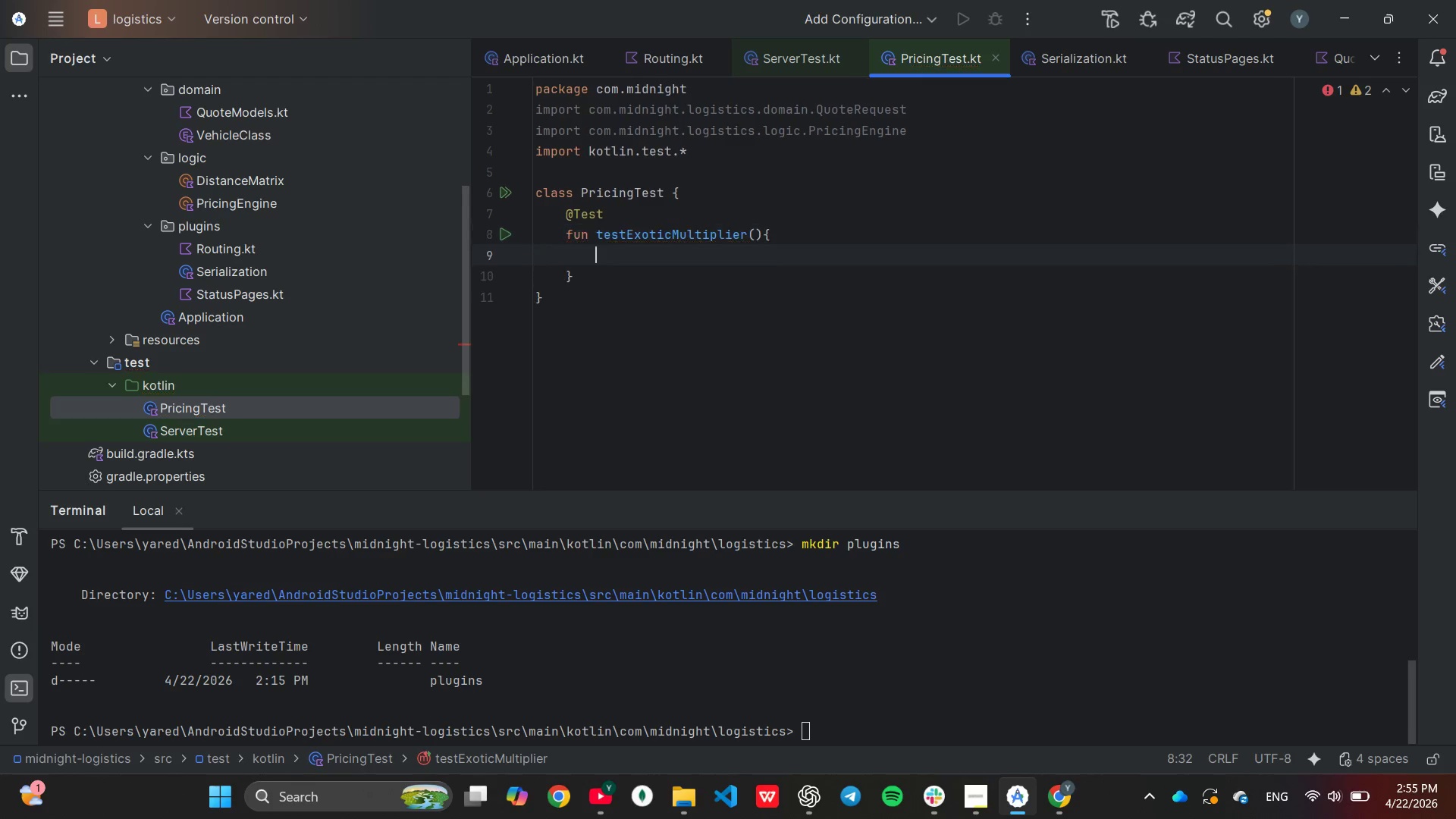 
key(Enter)
 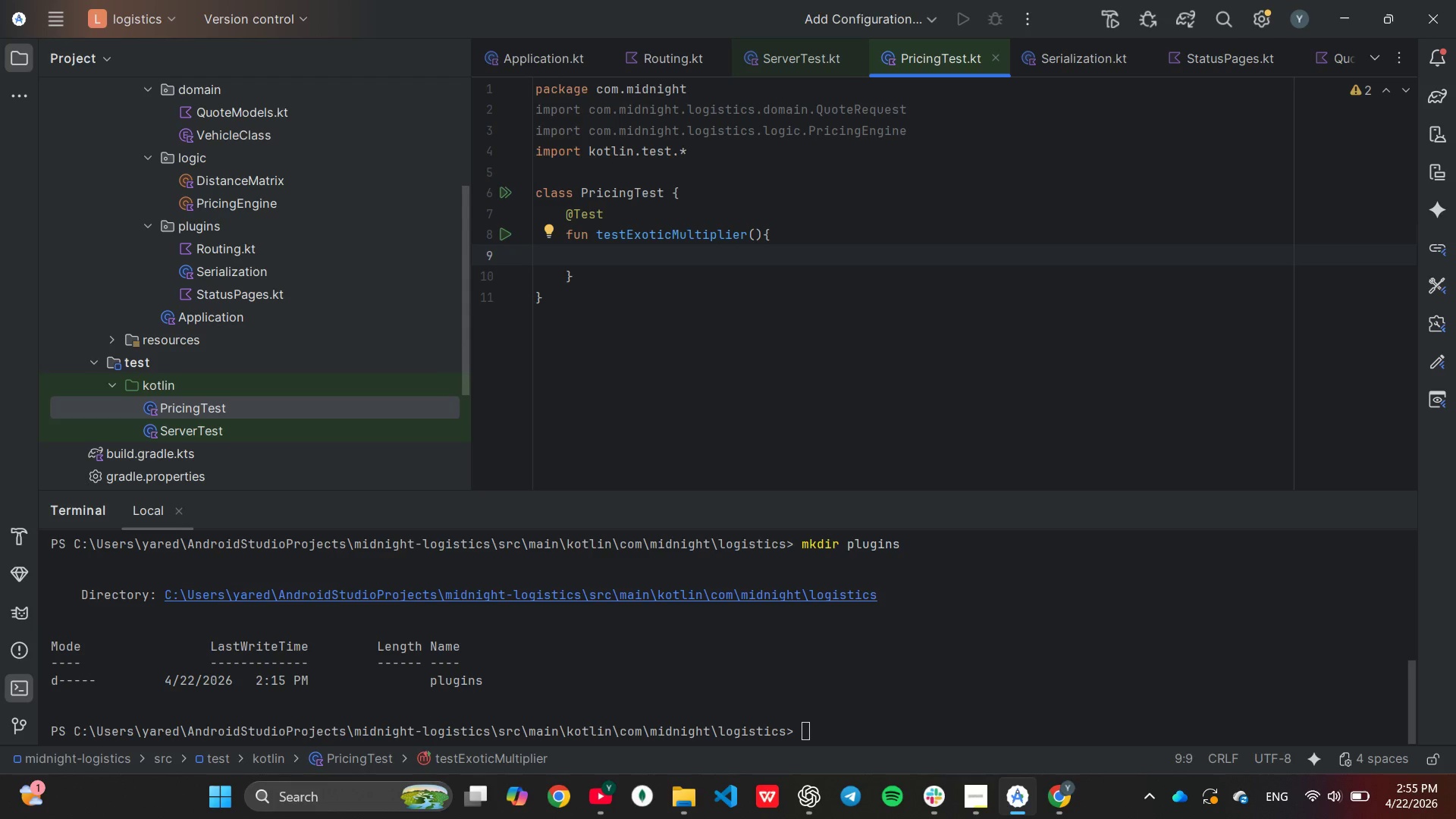 
type(vla)
key(Backspace)
key(Backspace)
type(al request = Q)
 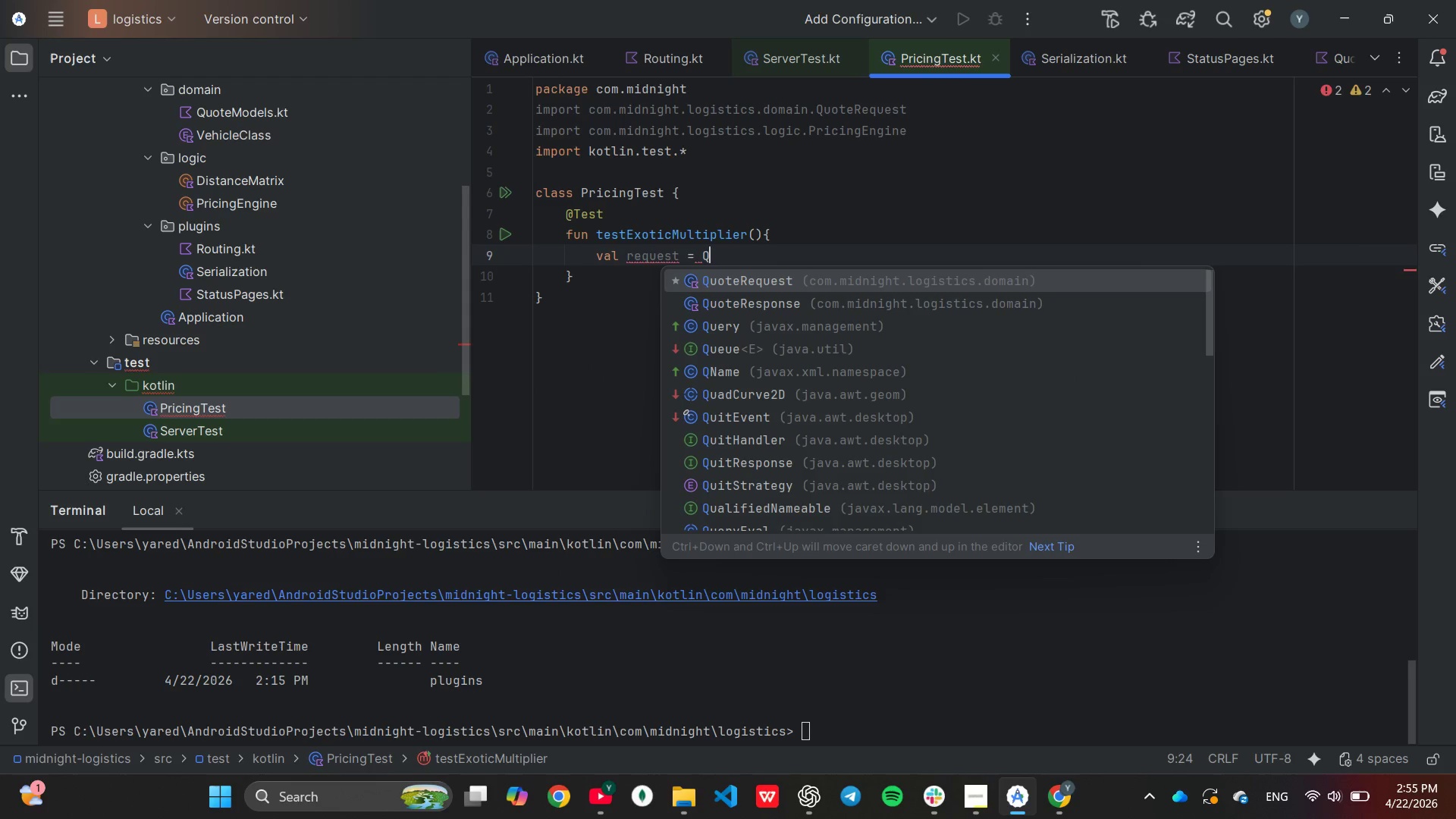 
key(Enter)
 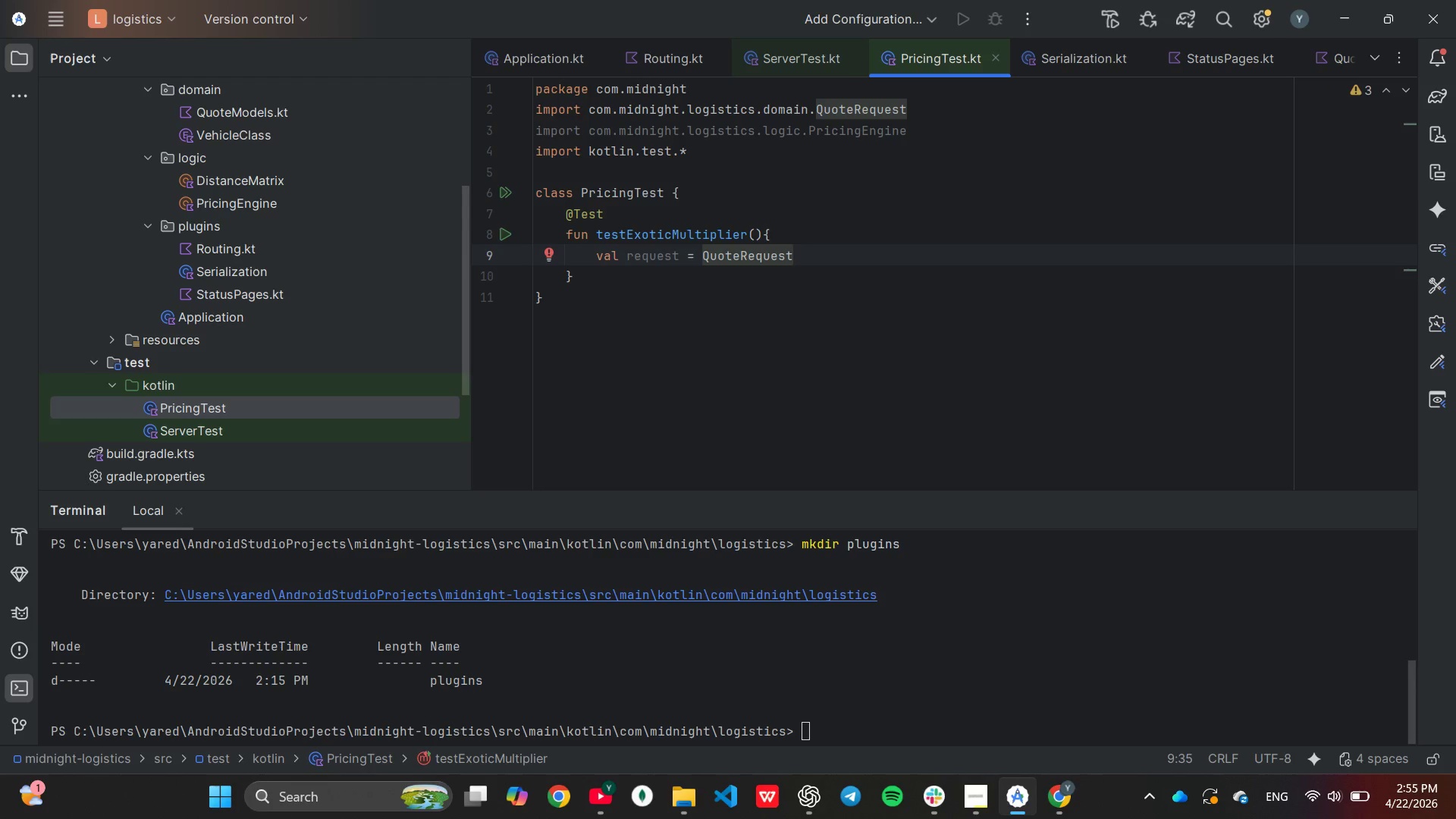 
type(("Exotic)
 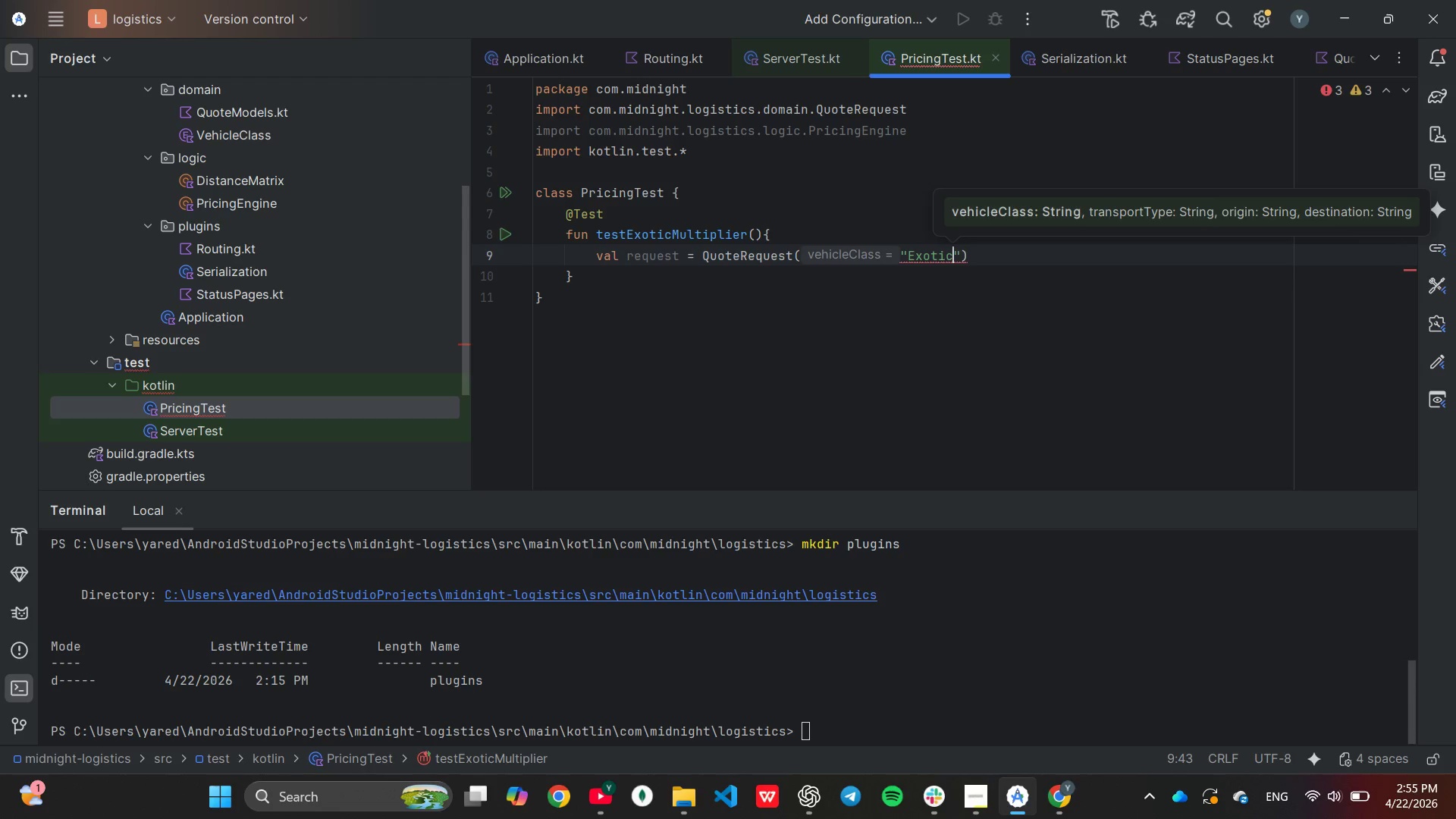 
key(ArrowRight)
 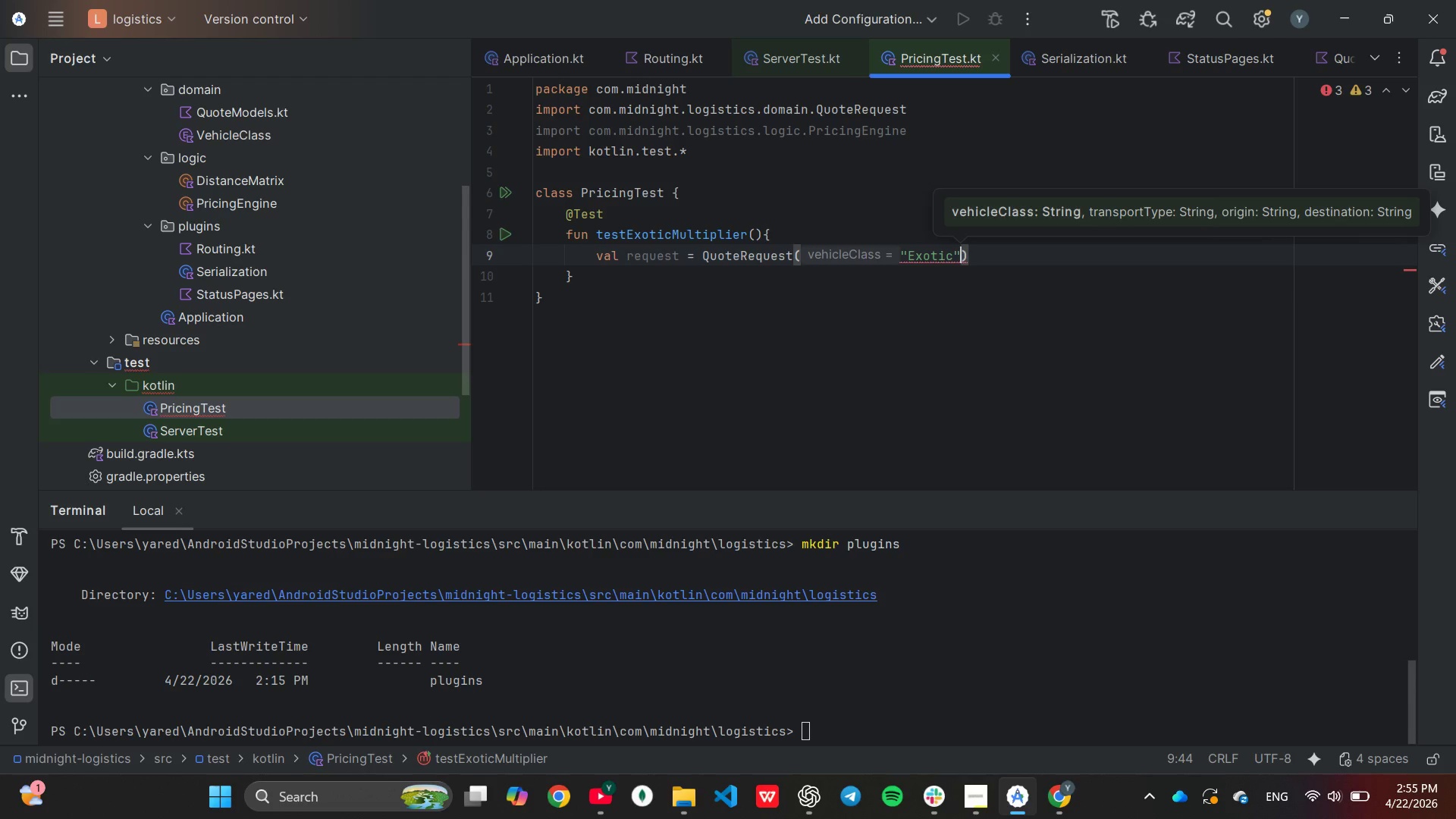 
type(,"Ec)
key(Backspace)
type(nclosed)
 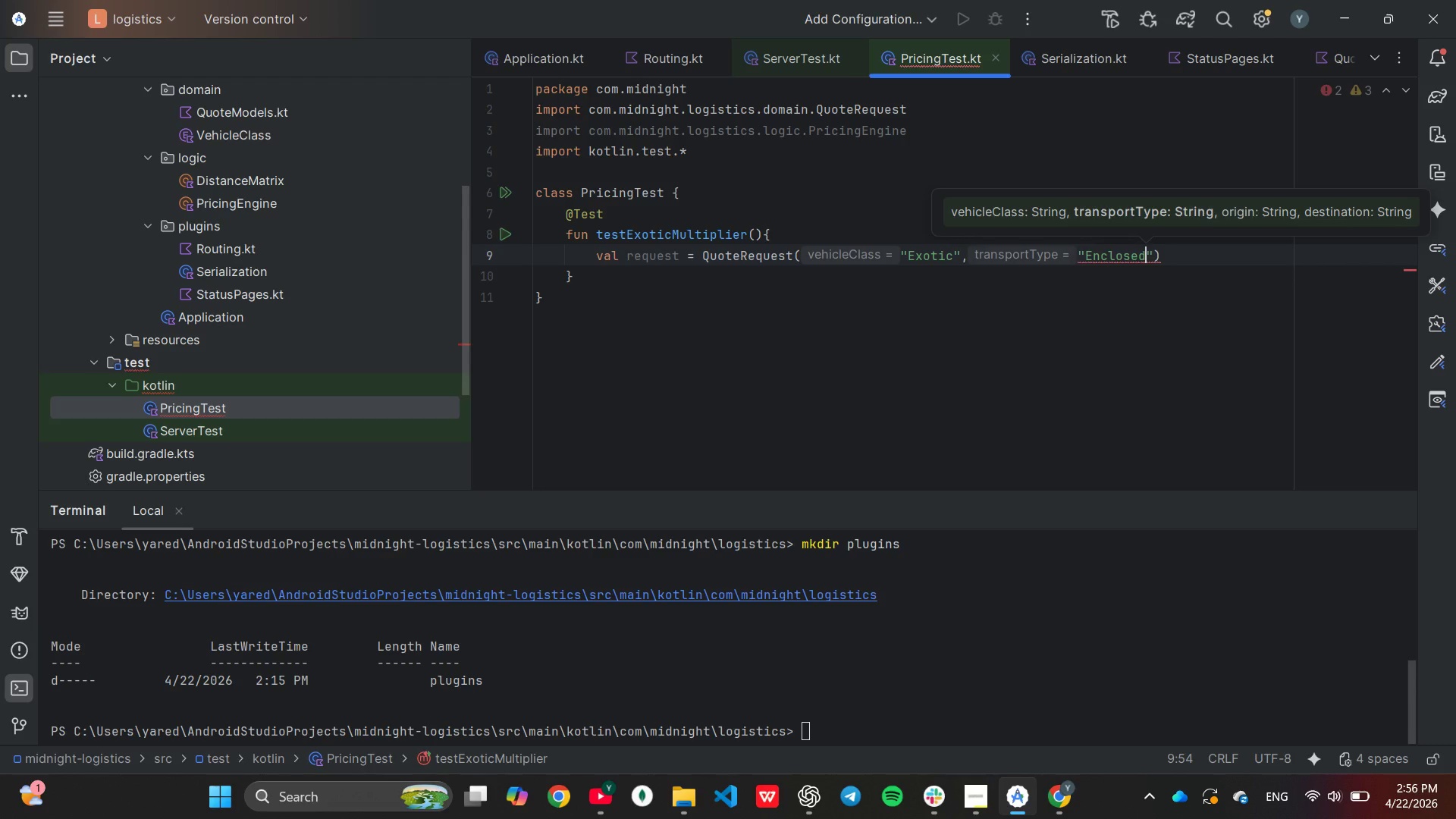 
key(ArrowRight)
 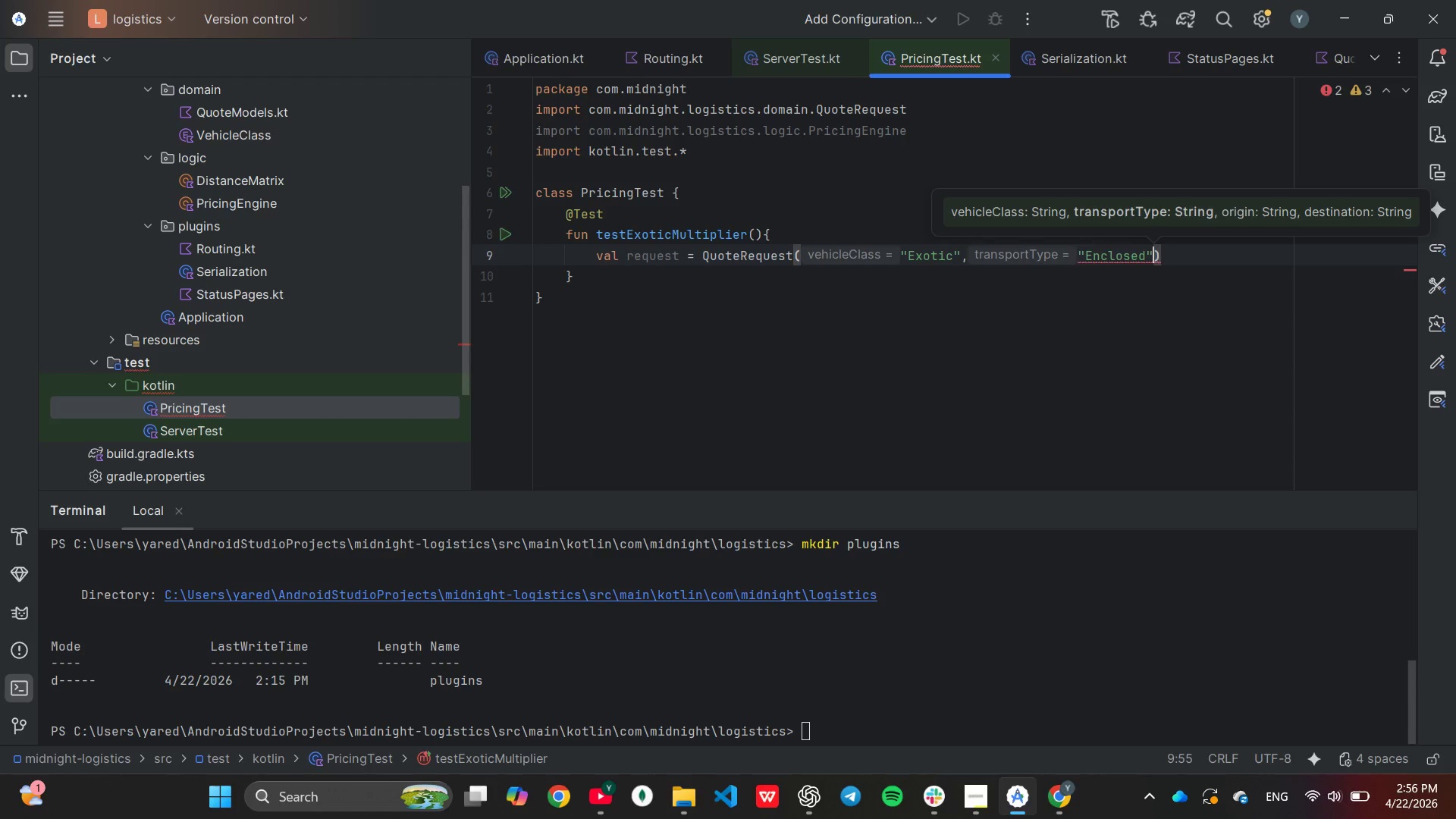 
type(, "NYC)
key(Tab)
 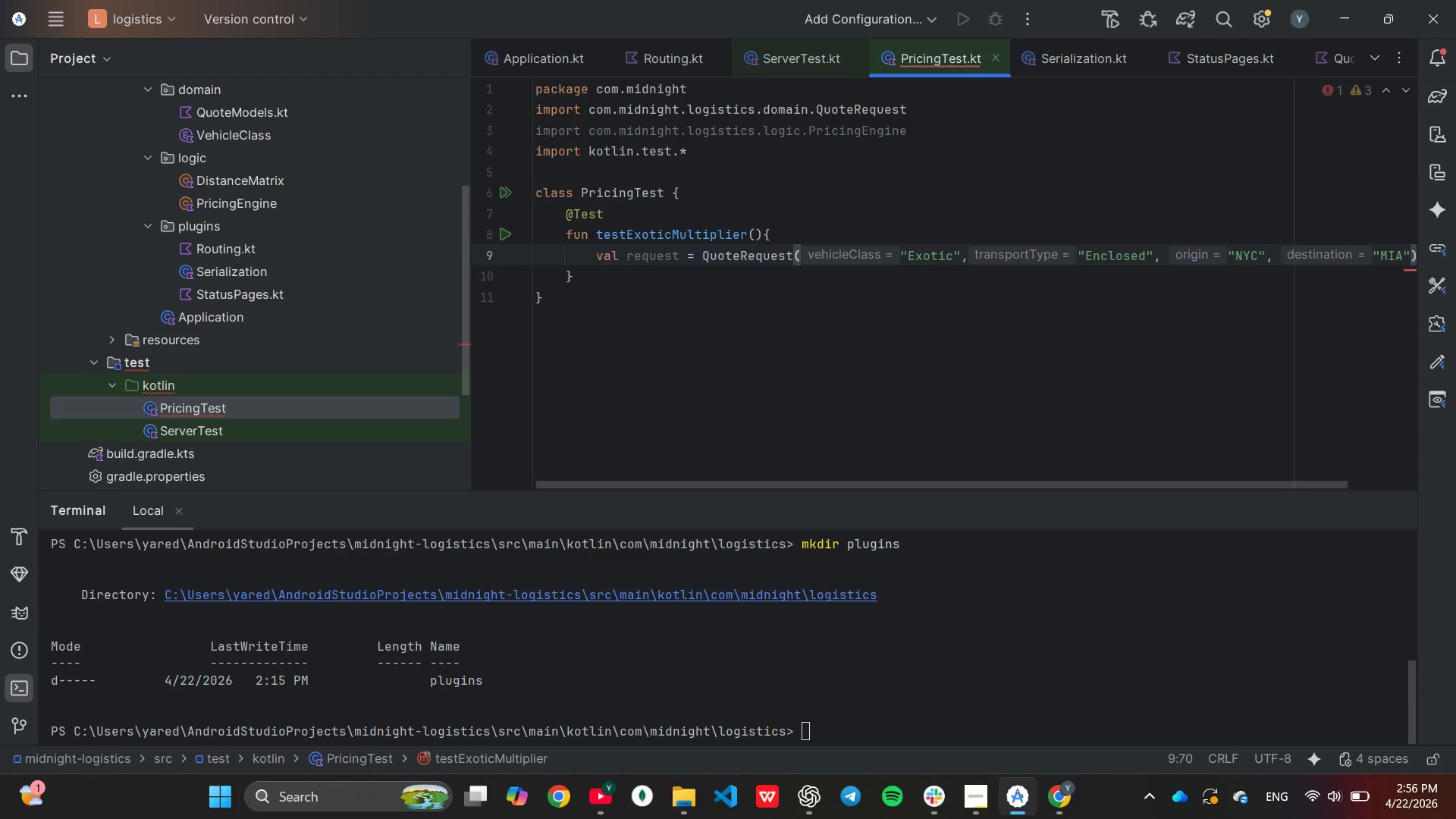 
key(ArrowRight)
 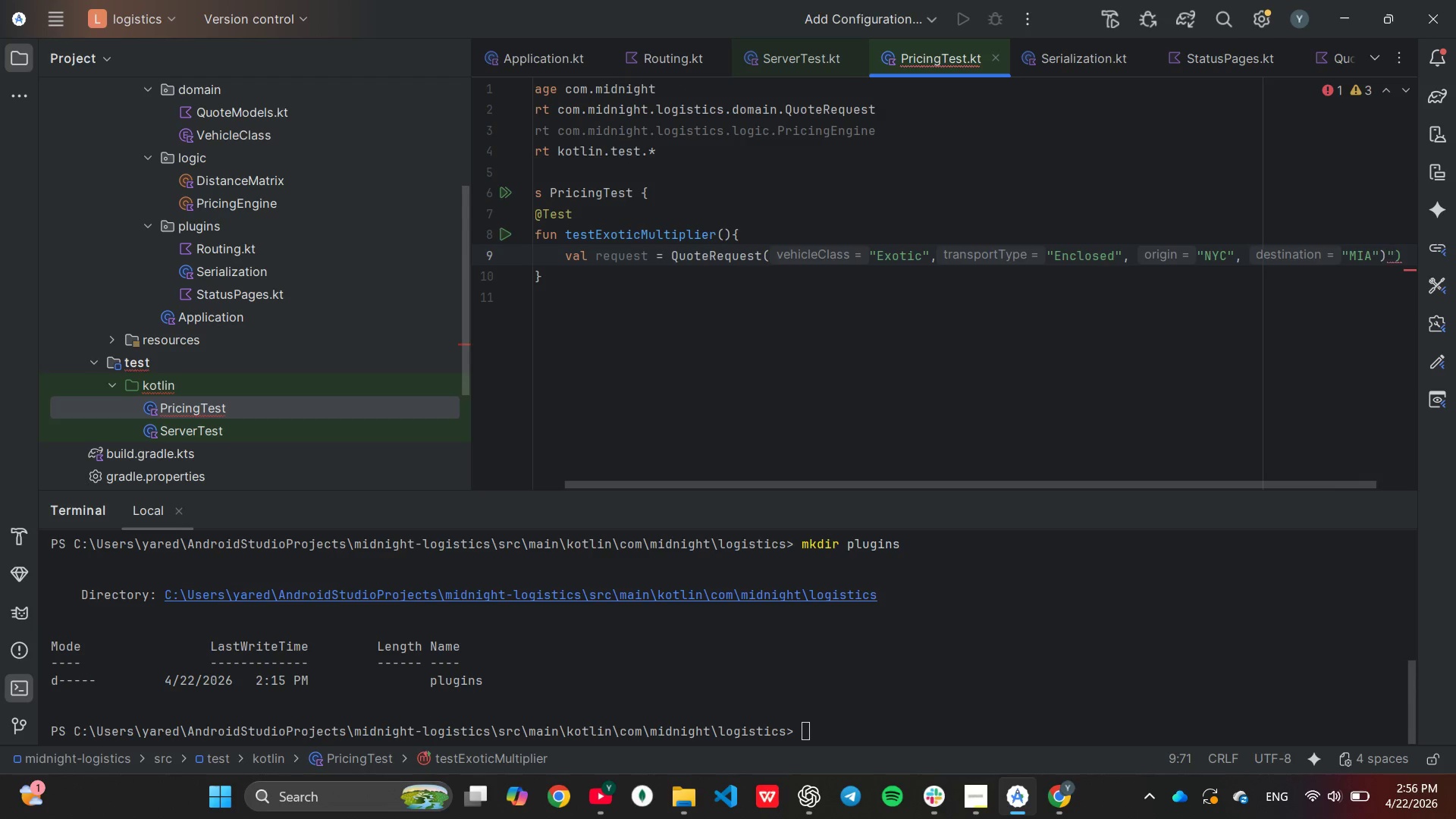 
key(ArrowRight)
 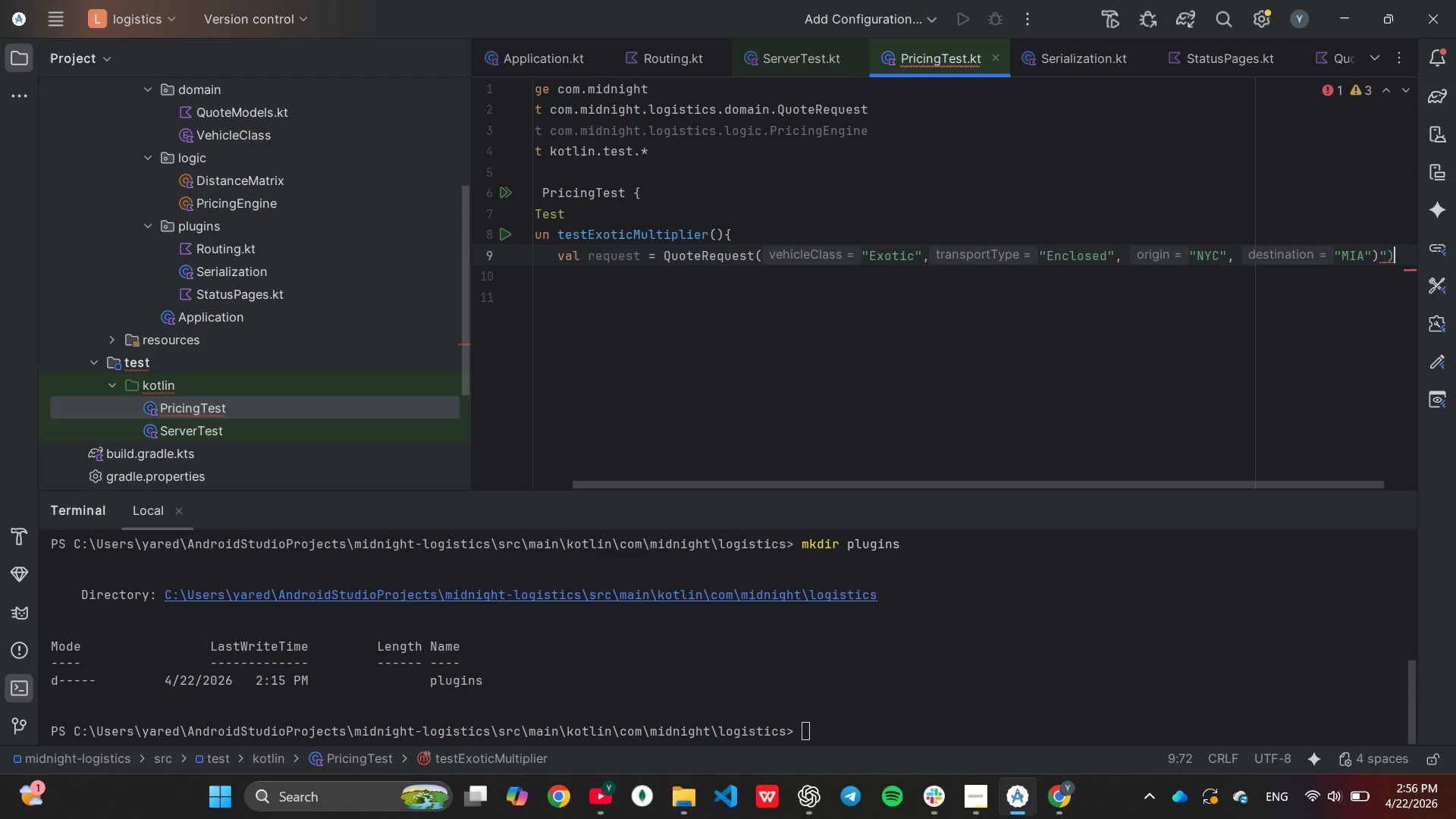 
key(Backspace)
 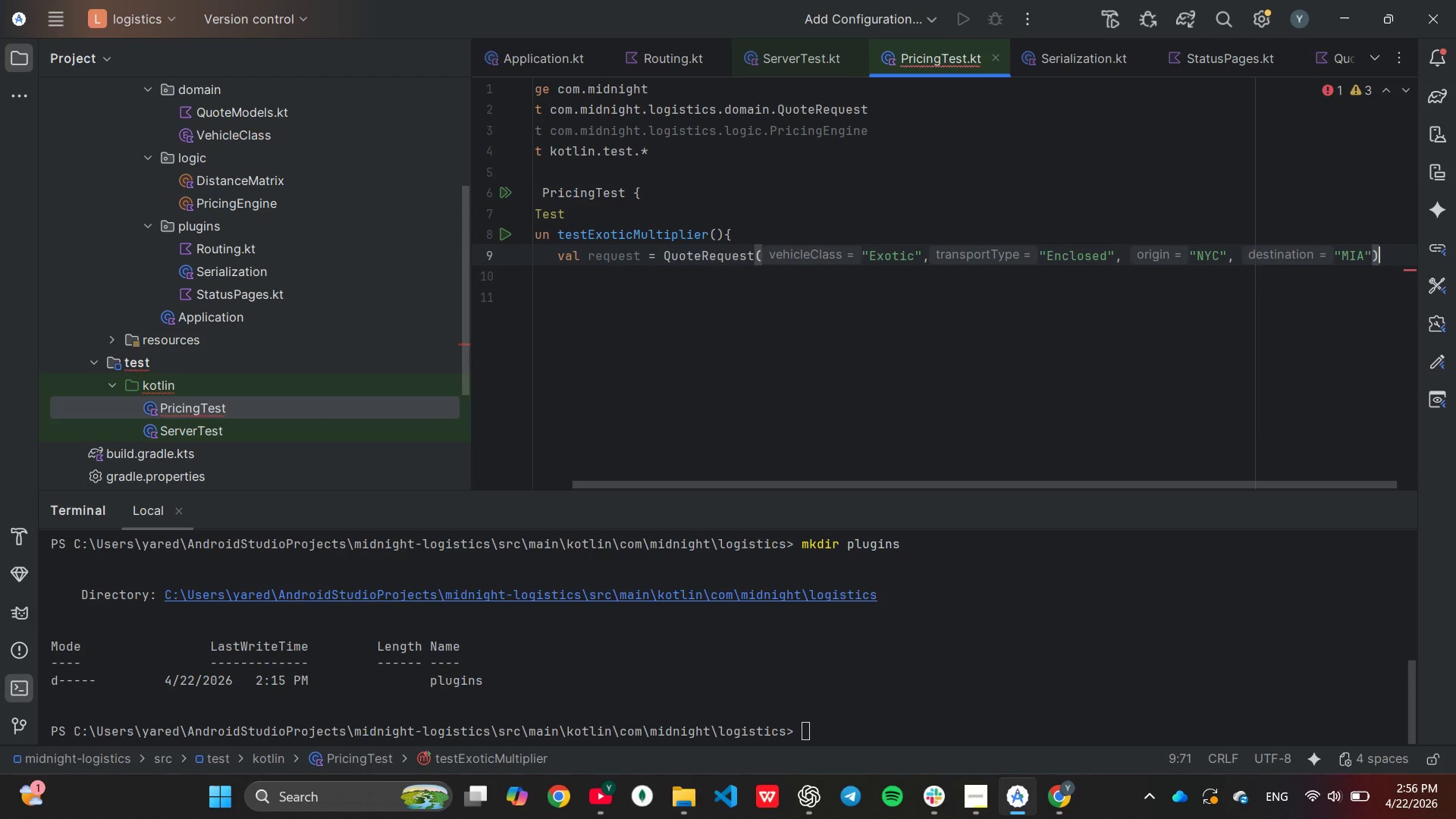 
key(Backspace)
 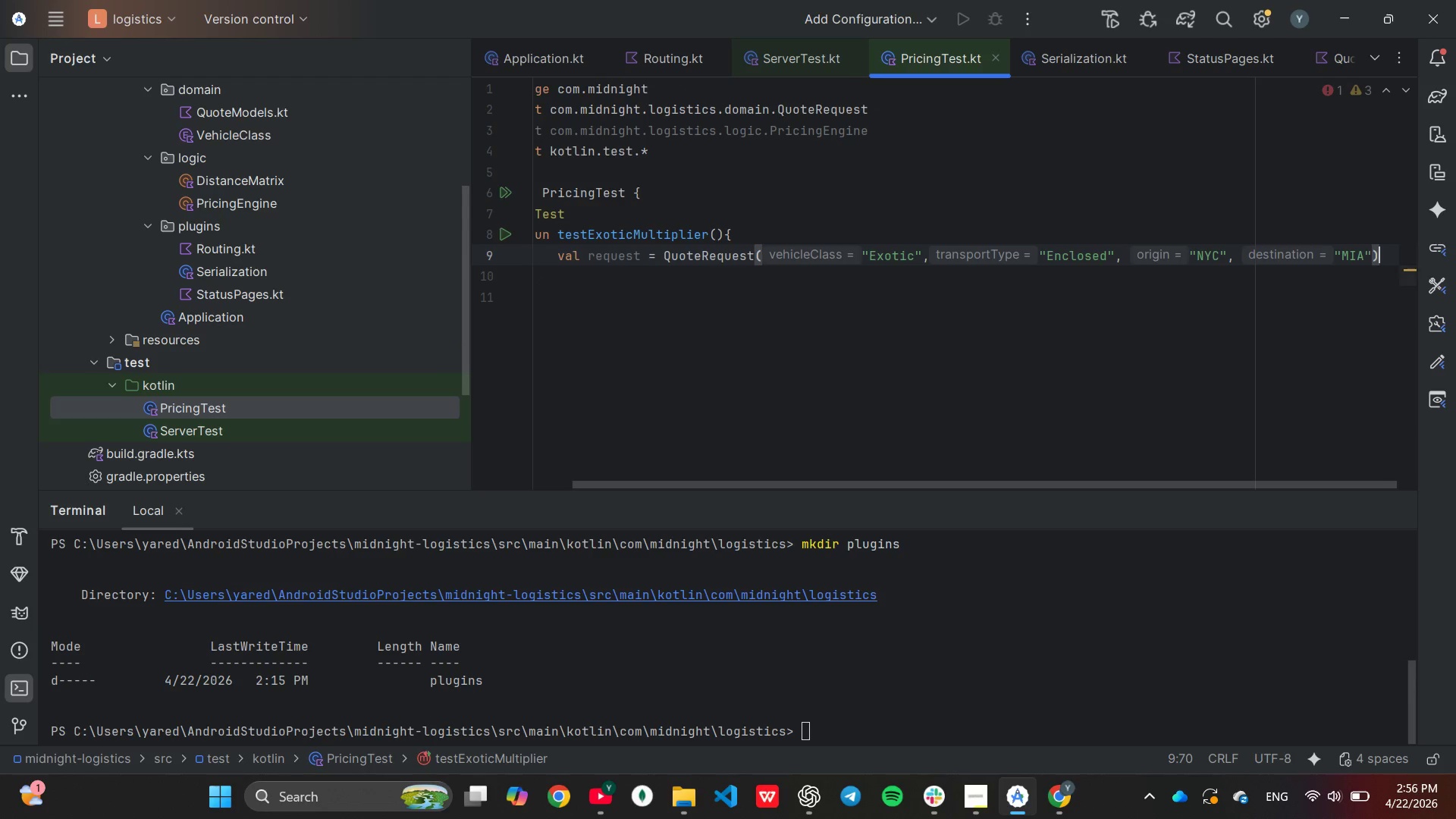 
key(Enter)
 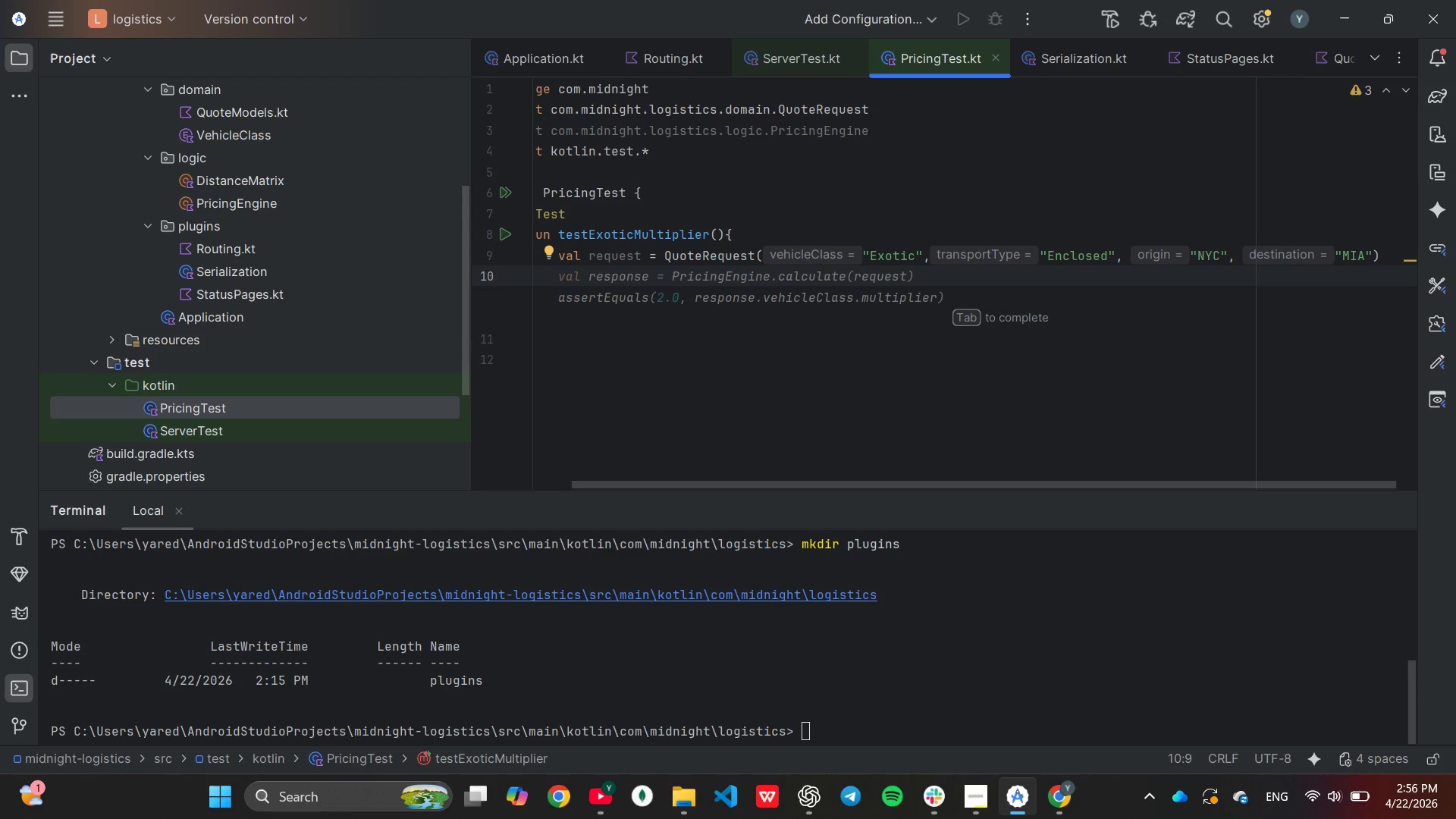 
type(val quote = )
key(Tab)
 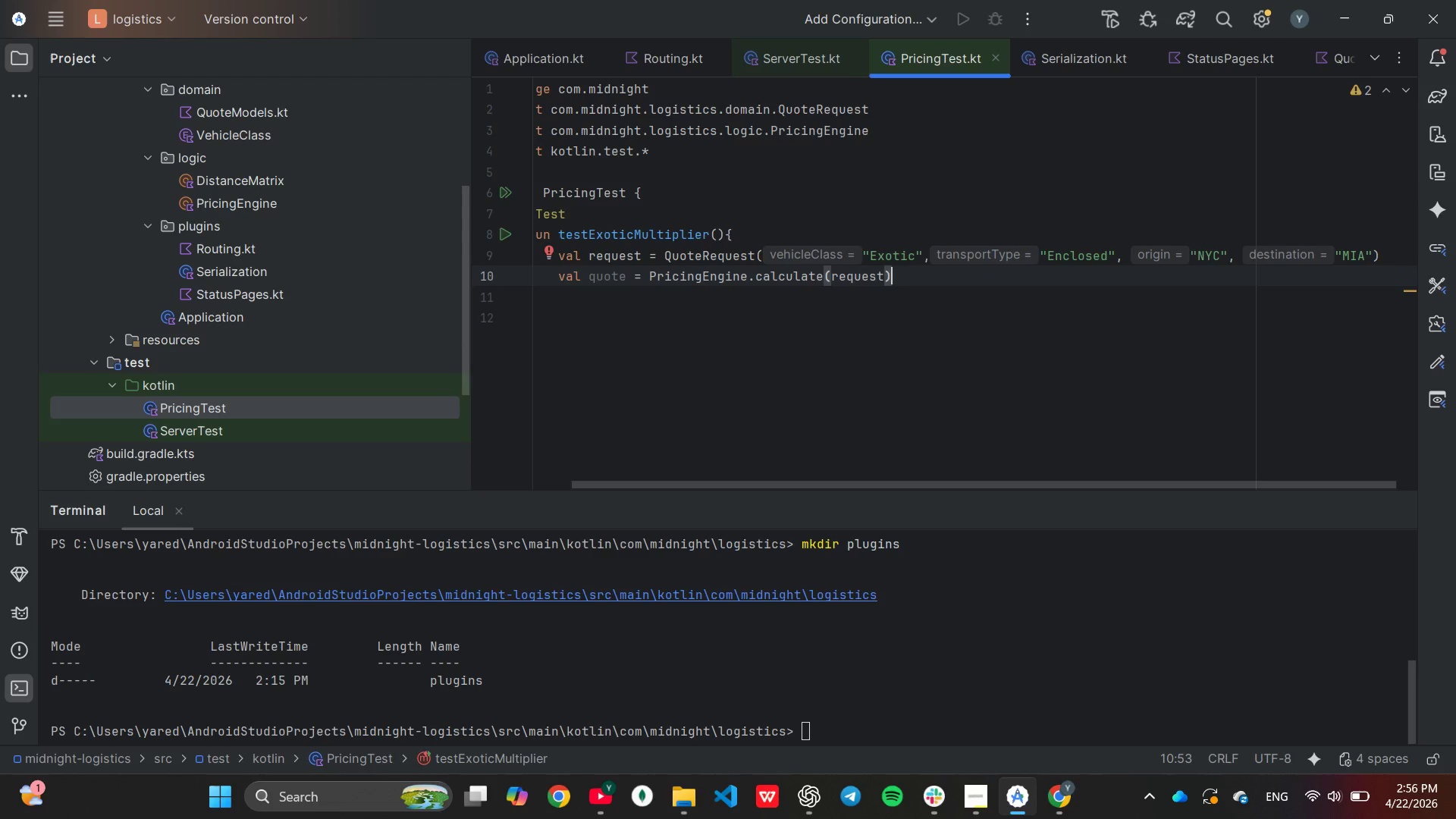 
wait(9.06)
 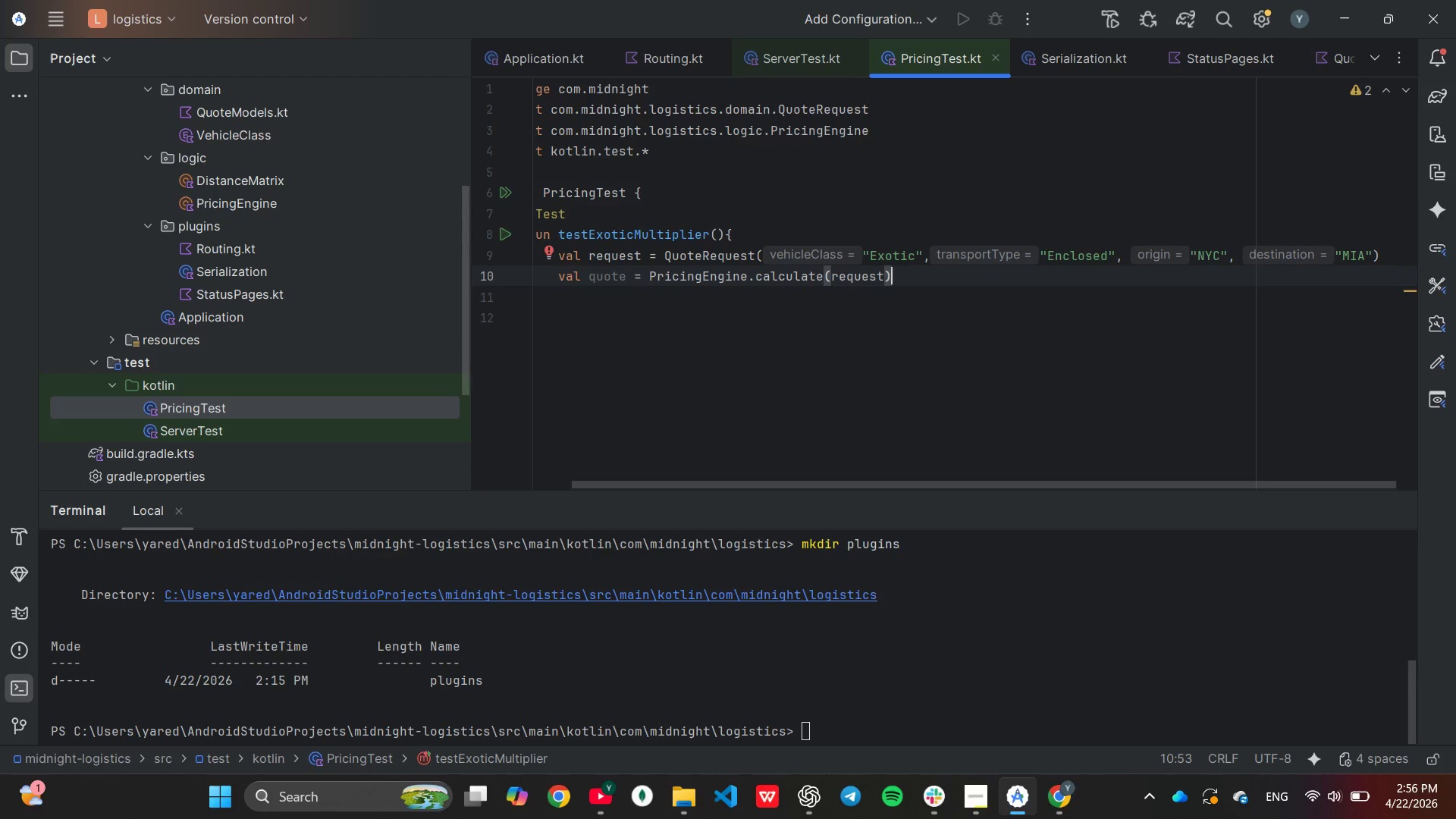 
key(Enter)
 